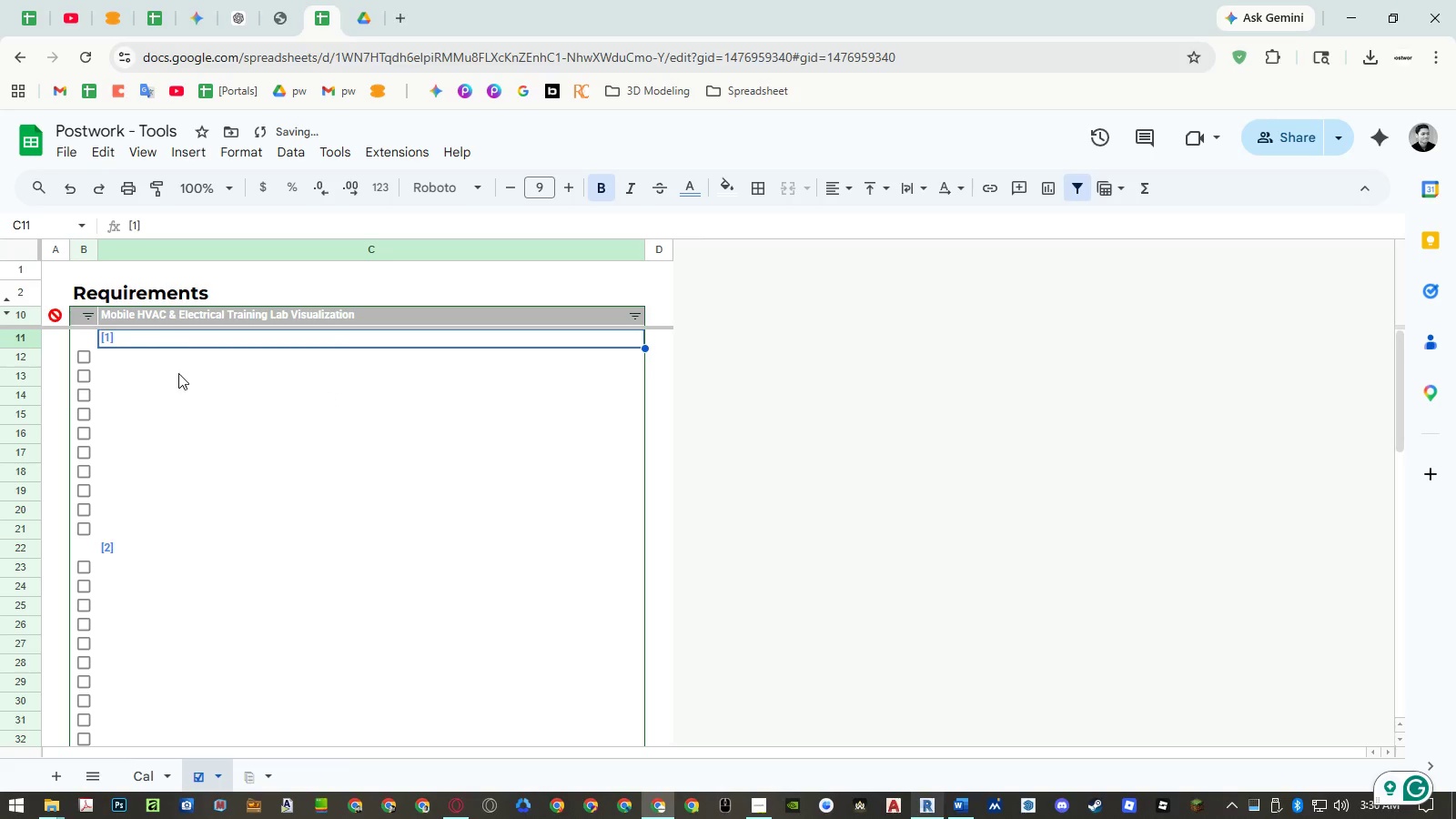 
key(Control+ControlLeft)
 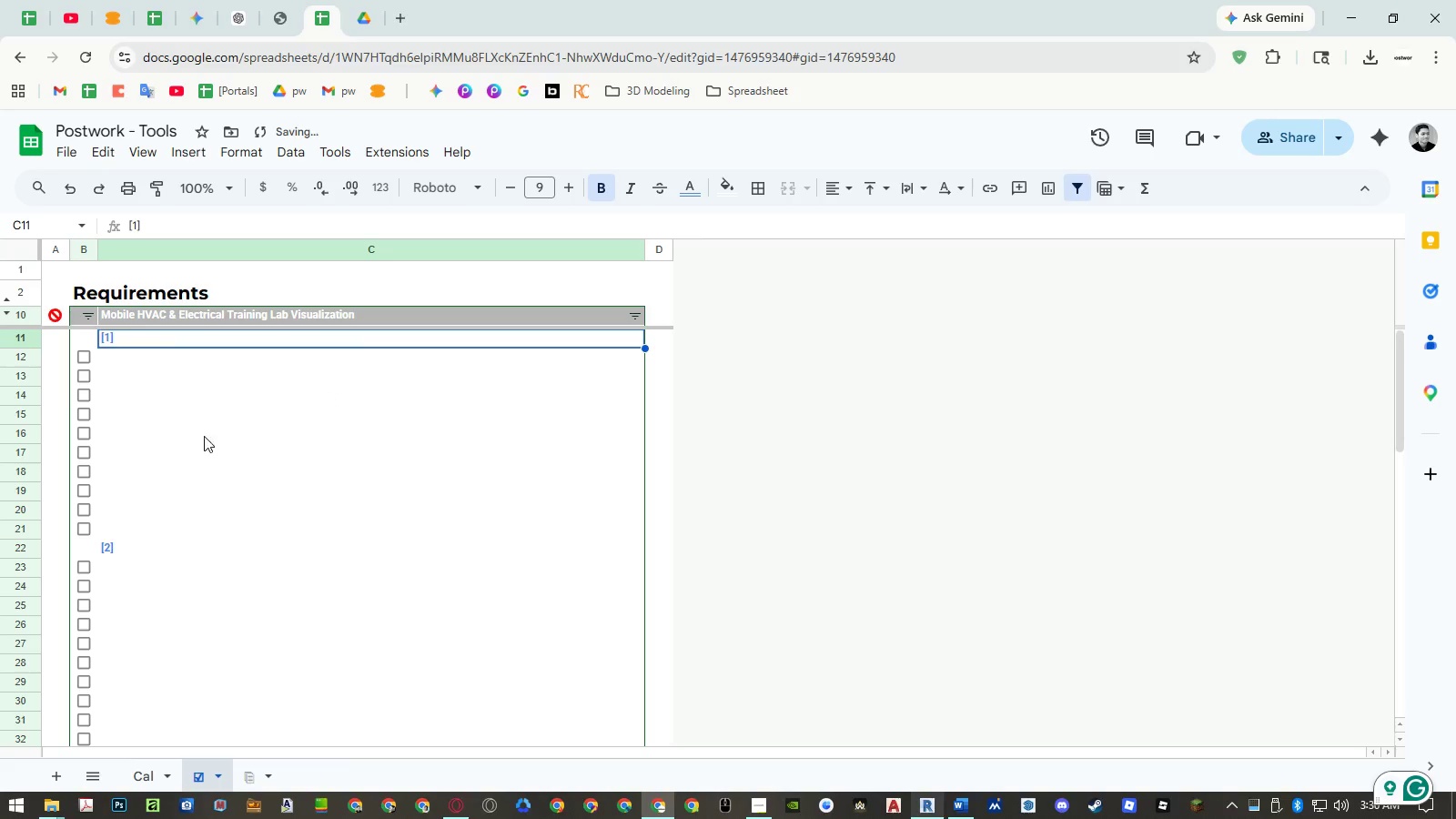 
key(Control+Shift+ShiftLeft)
 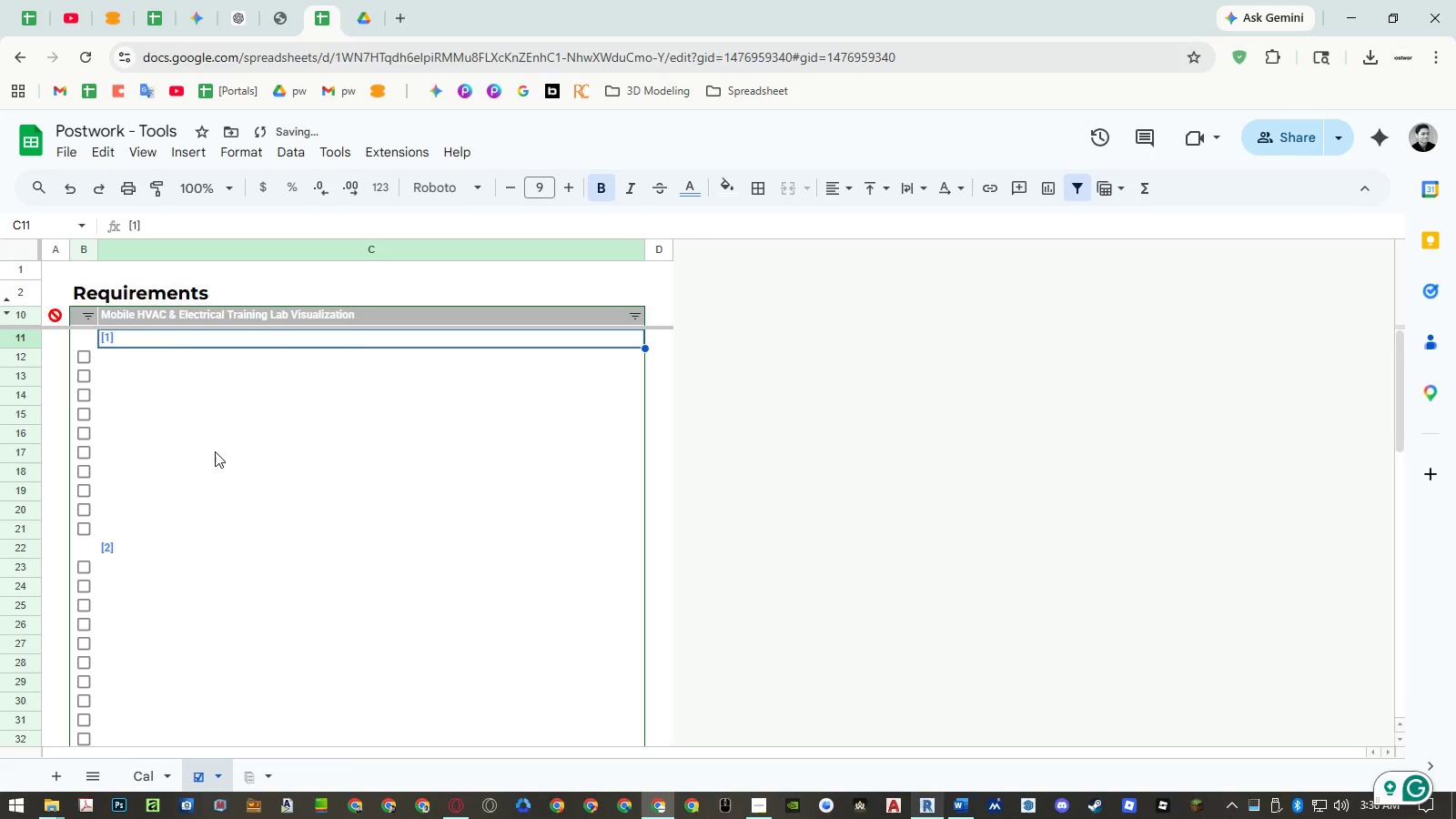 
key(Control+Shift+V)
 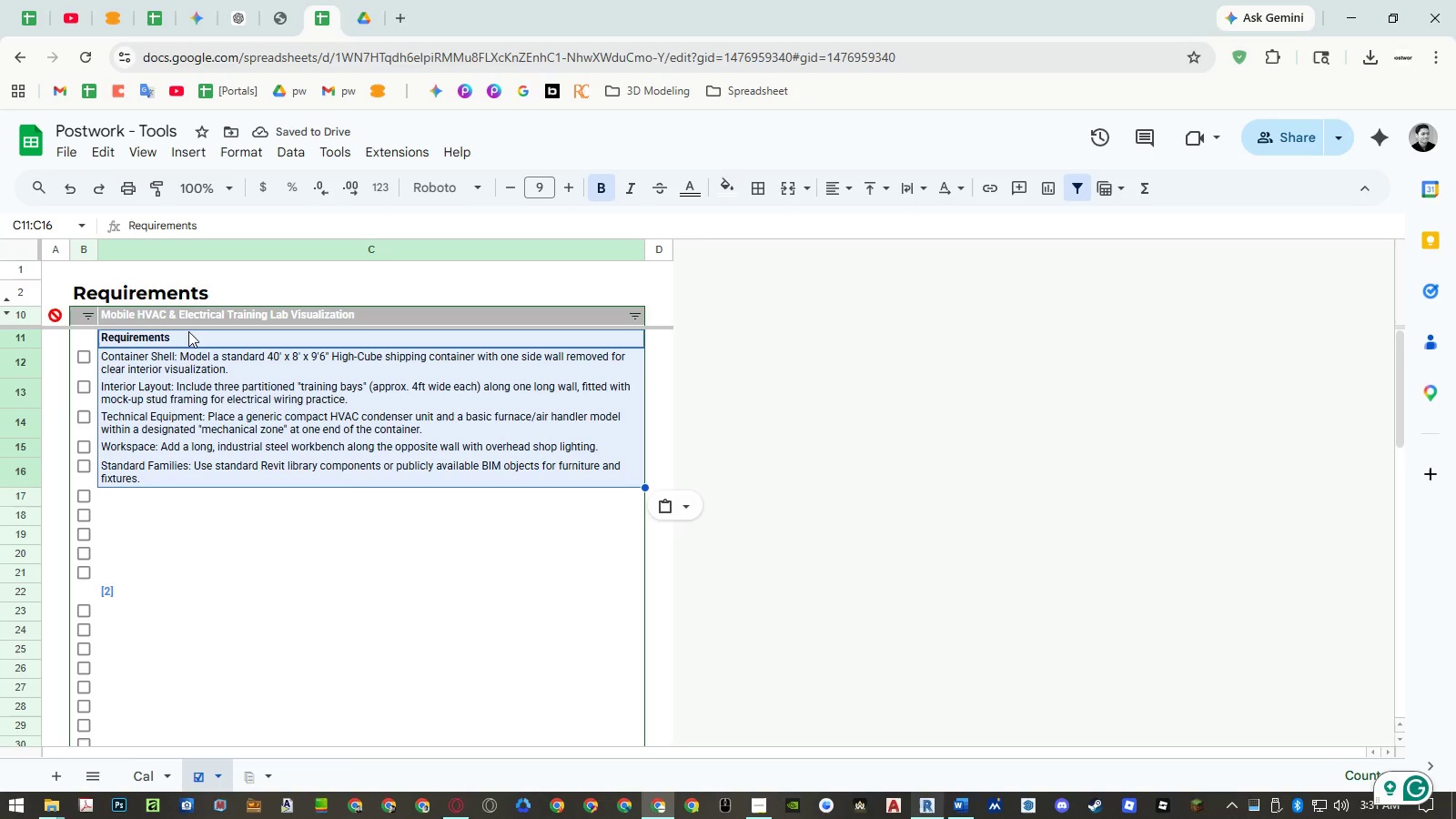 
double_click([189, 320])
 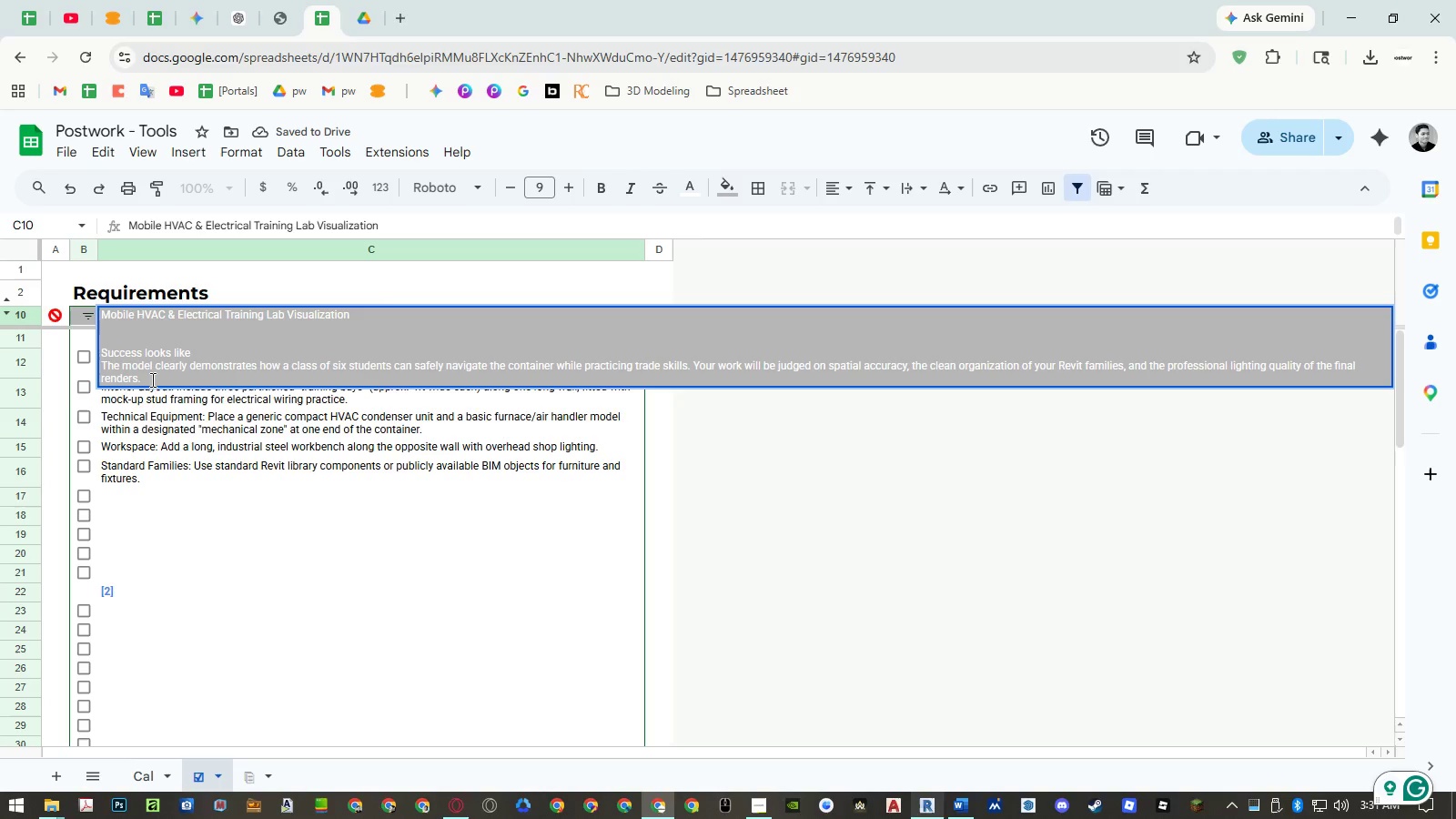 
left_click_drag(start_coordinate=[151, 379], to_coordinate=[80, 356])
 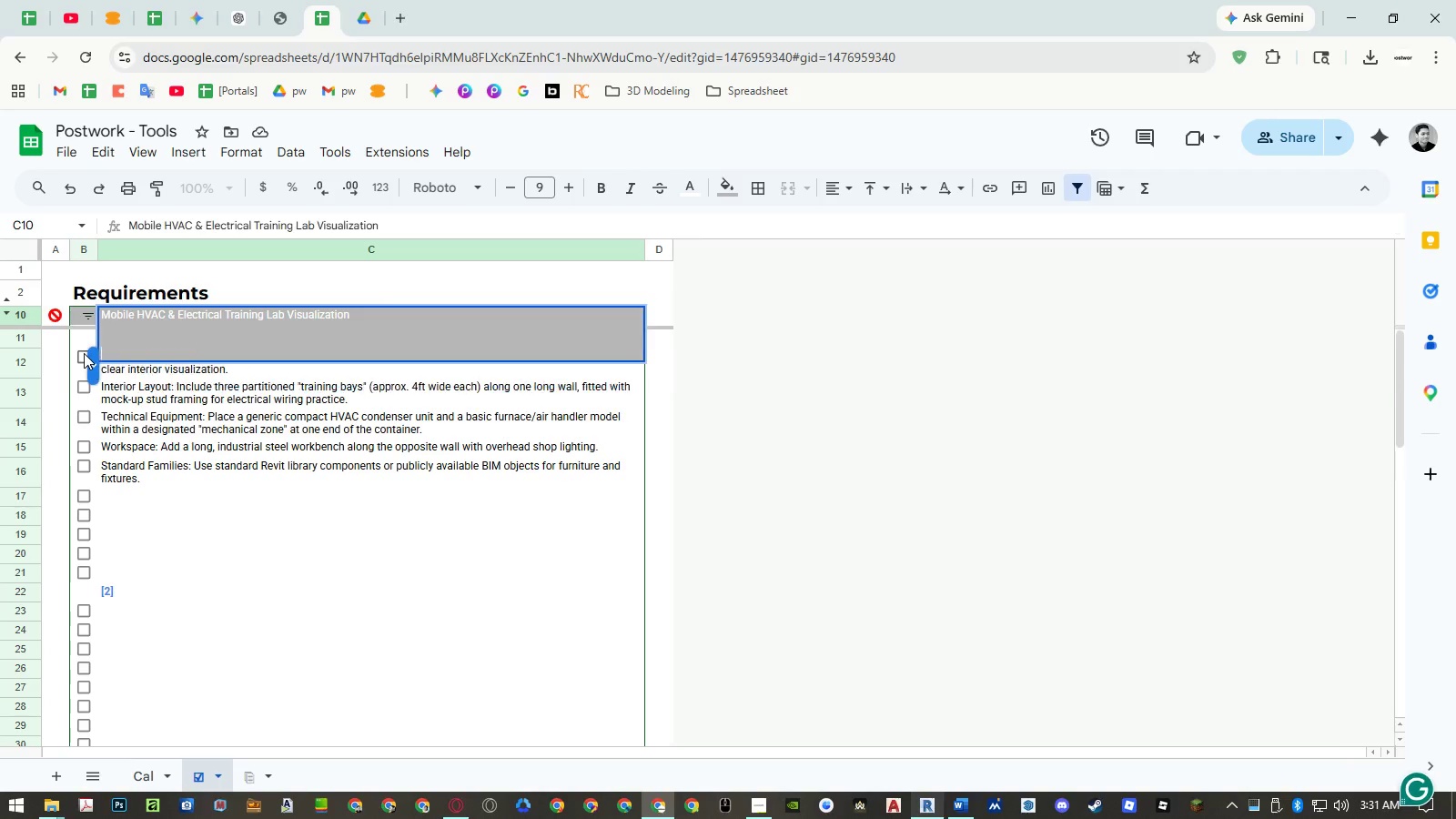 
key(Control+X)
 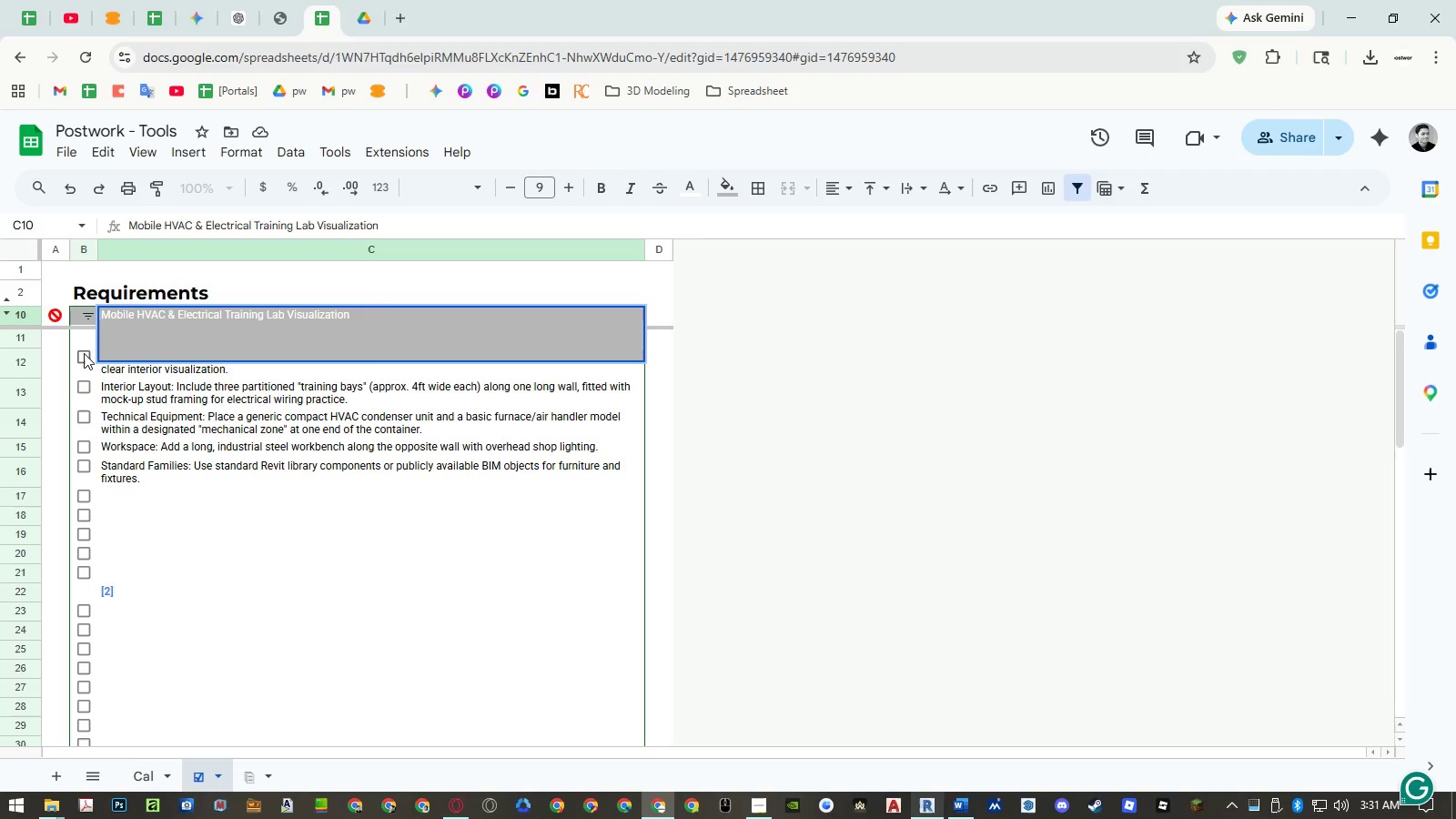 
key(Backspace)
 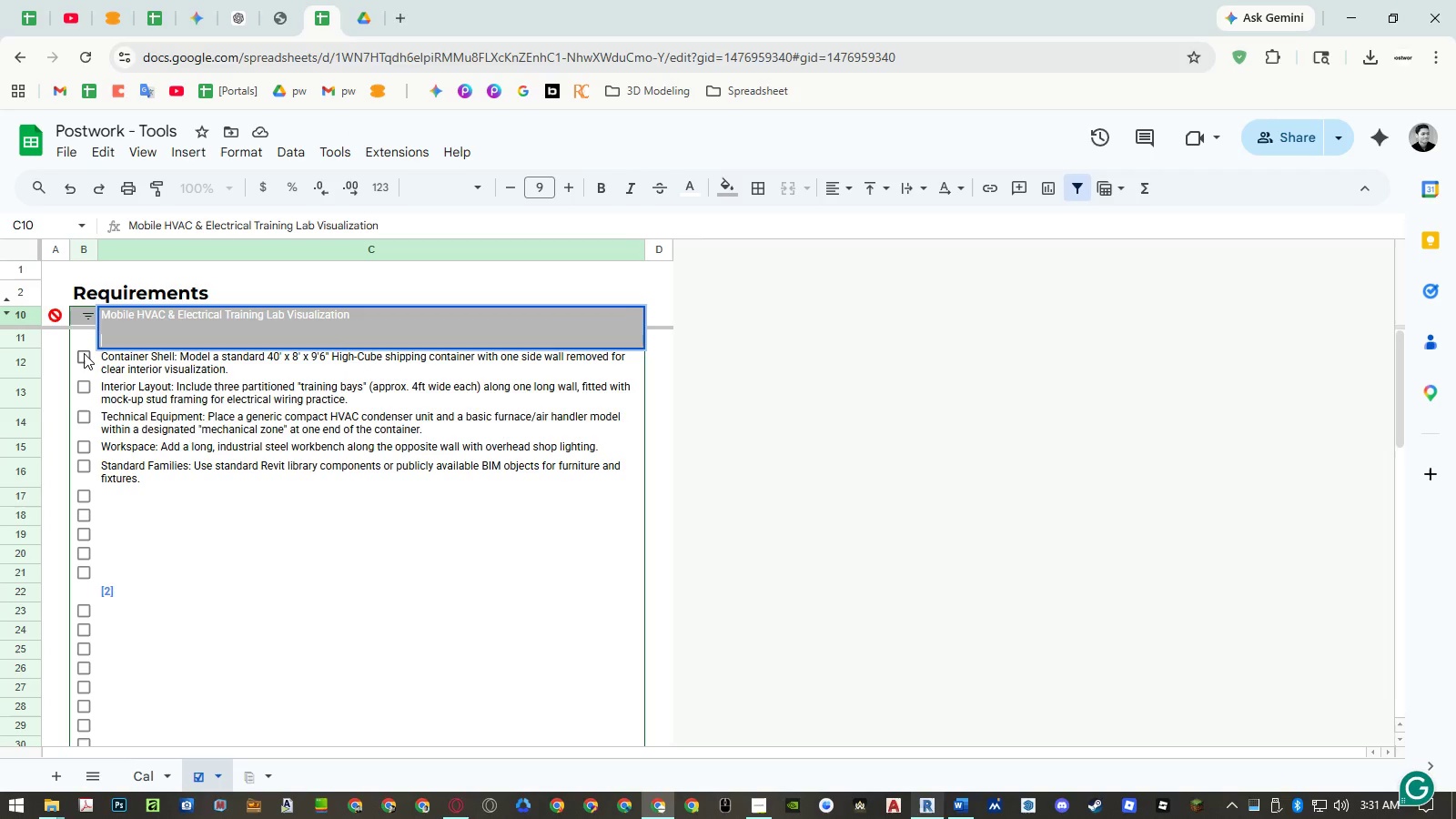 
key(Backspace)
 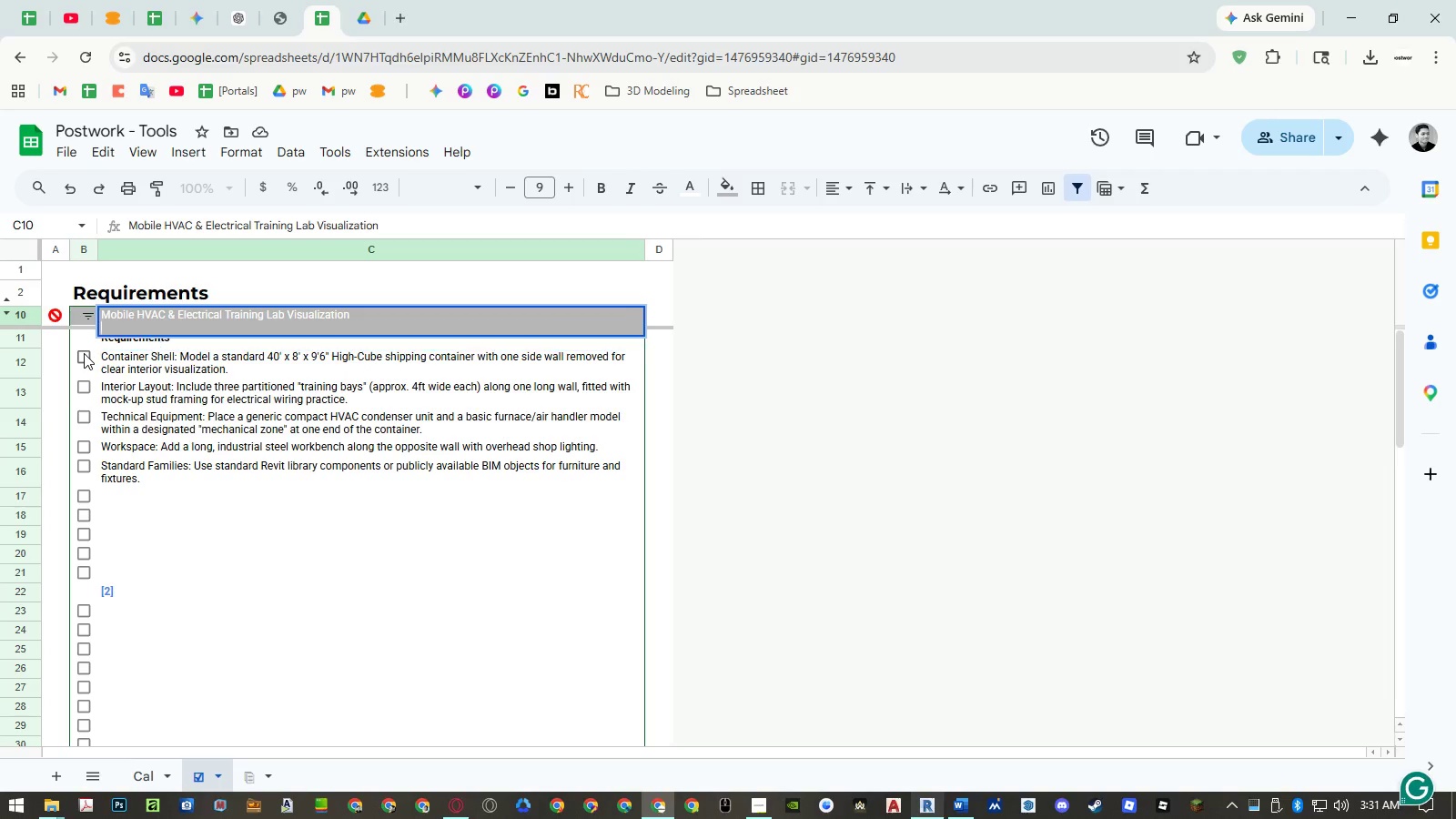 
key(Backspace)
 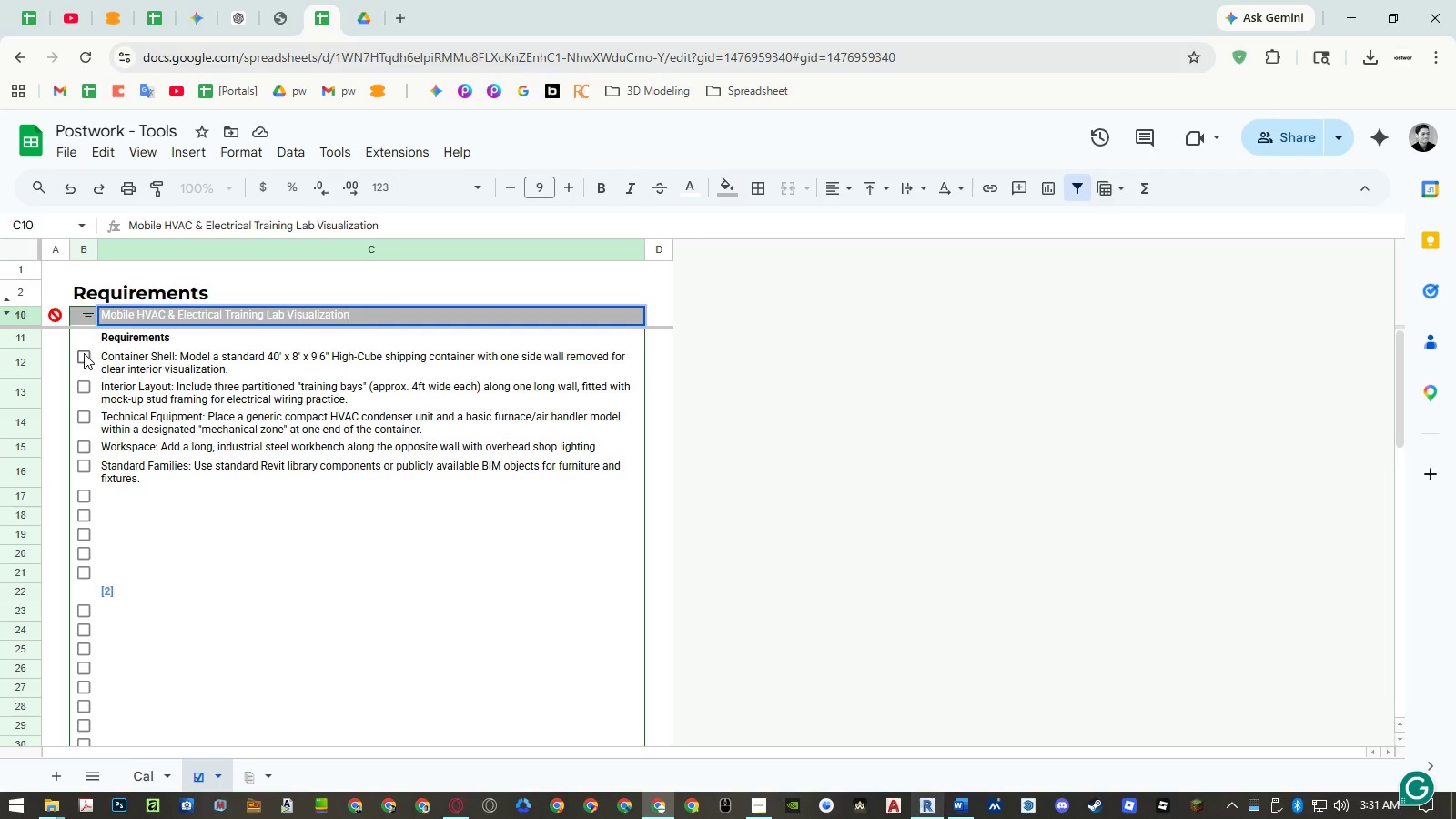 
key(Enter)
 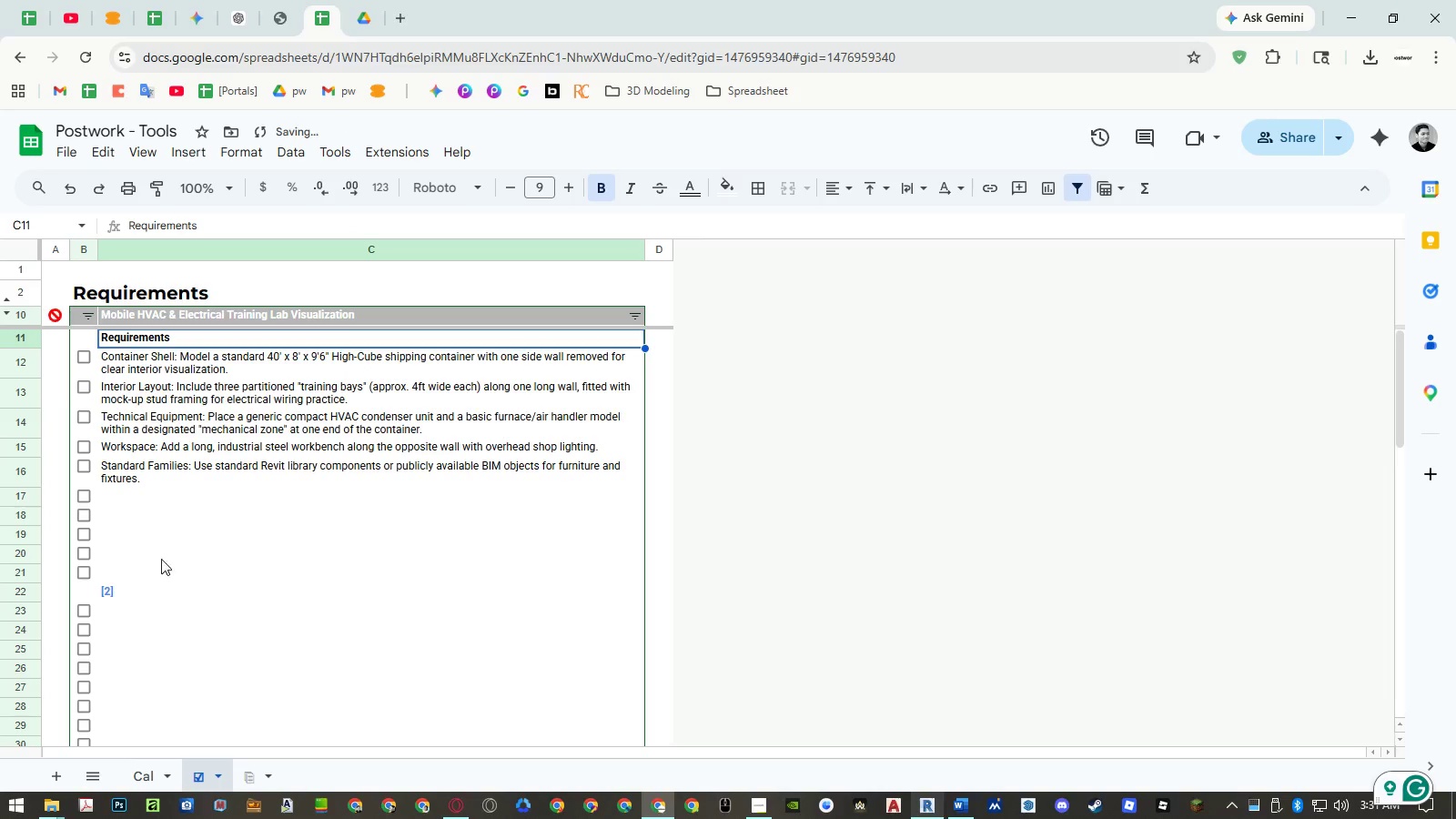 
left_click([143, 586])
 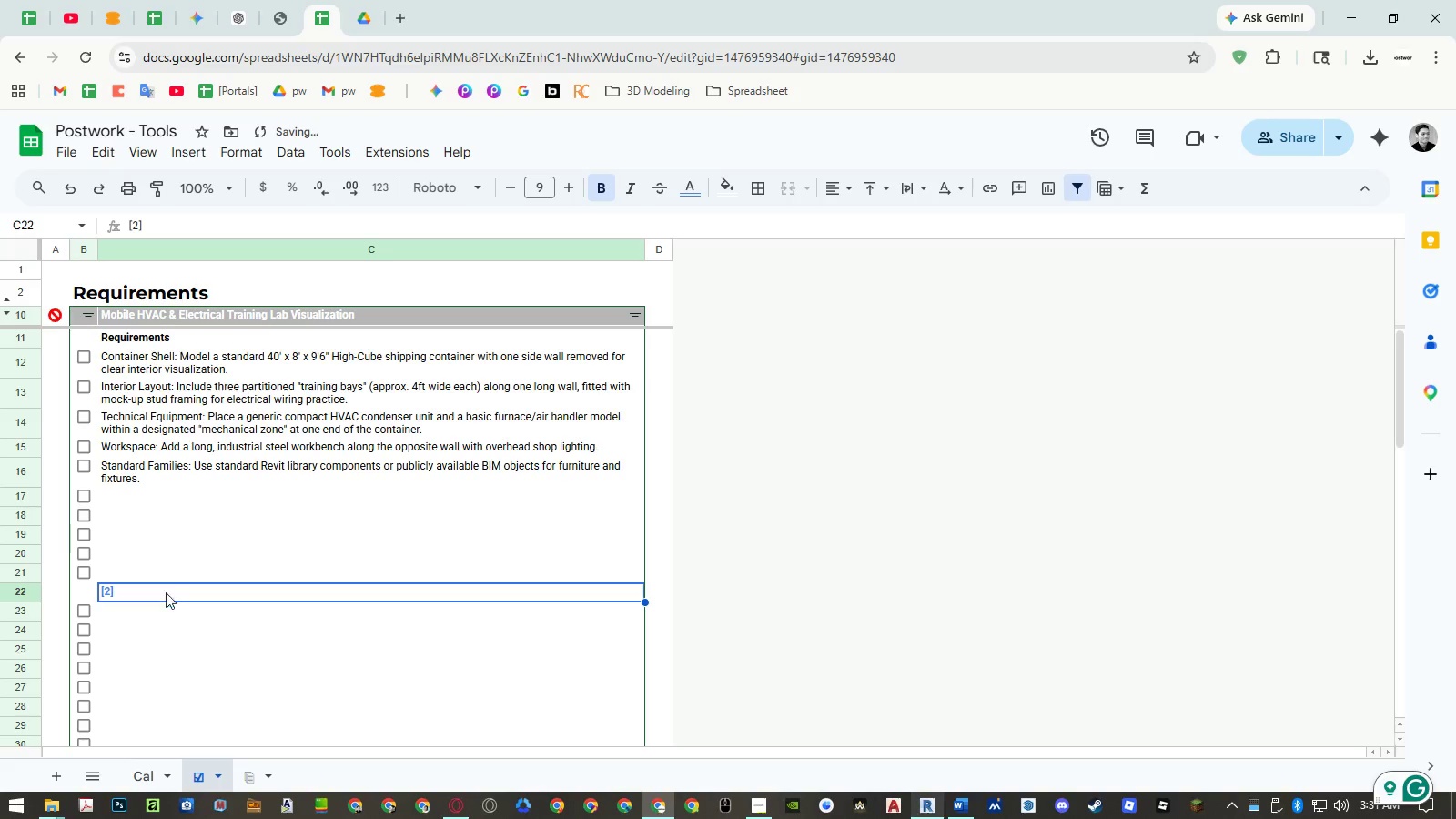 
key(Control+ControlLeft)
 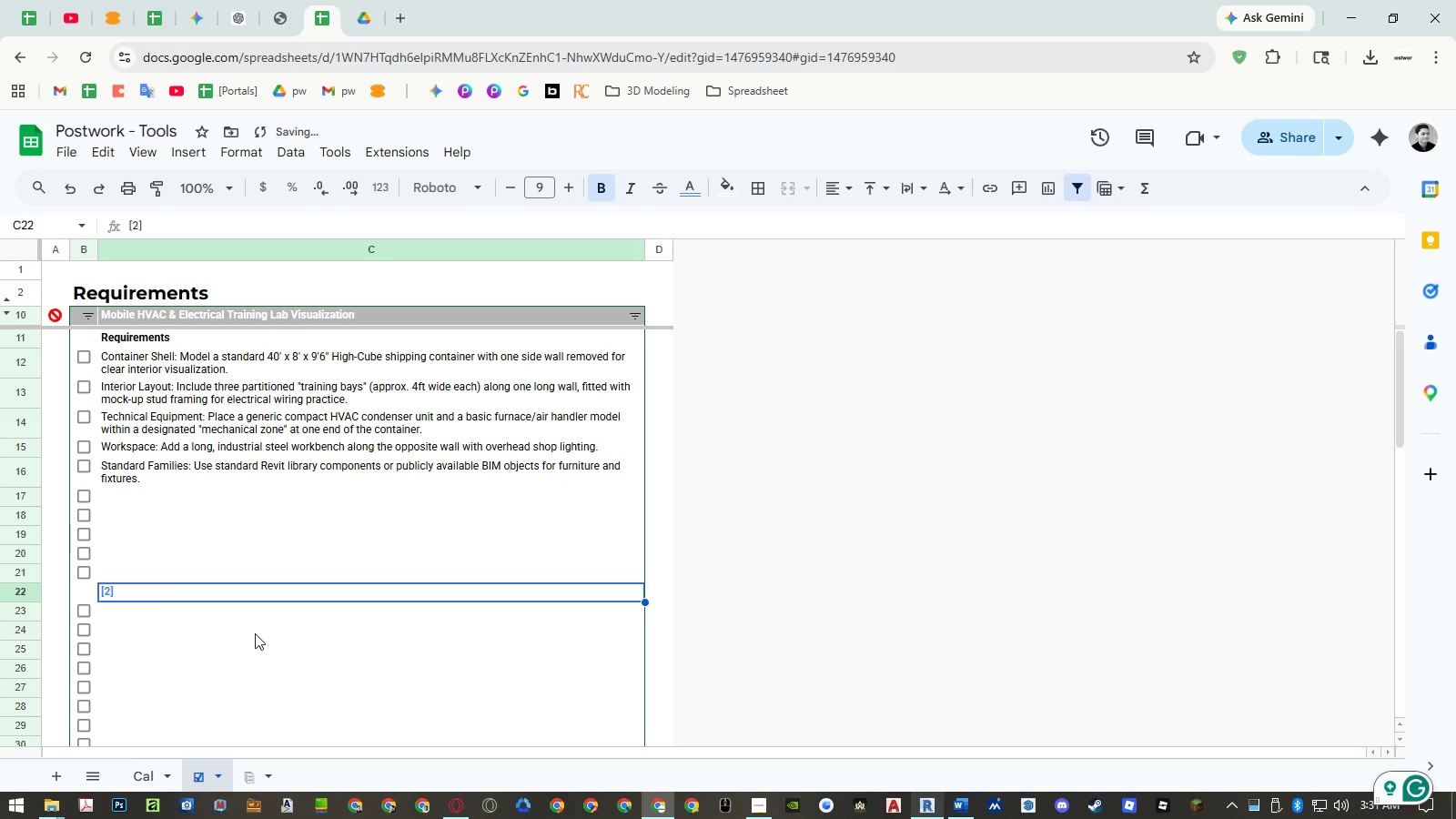 
key(Control+Shift+ShiftLeft)
 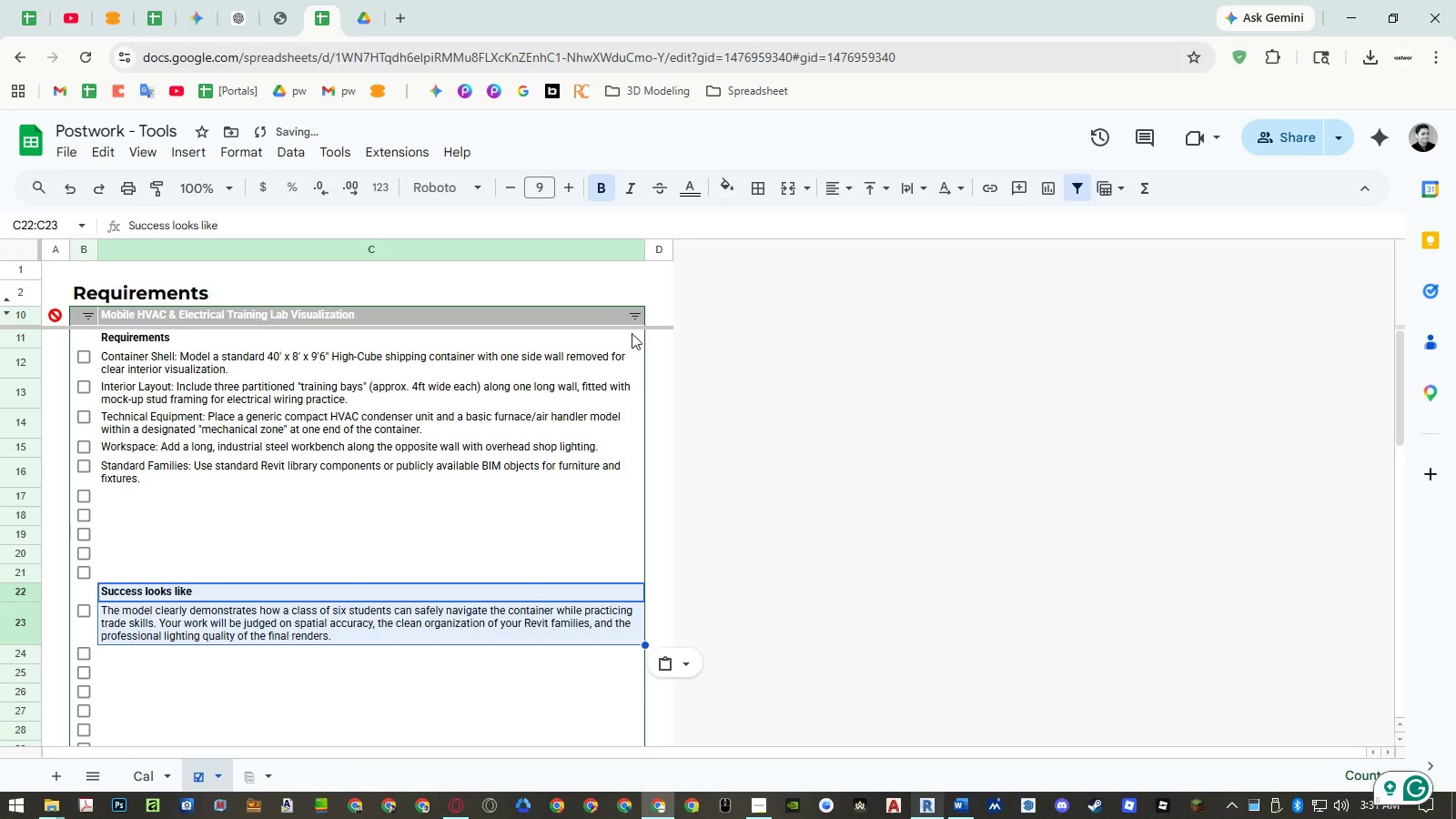 
left_click([635, 320])
 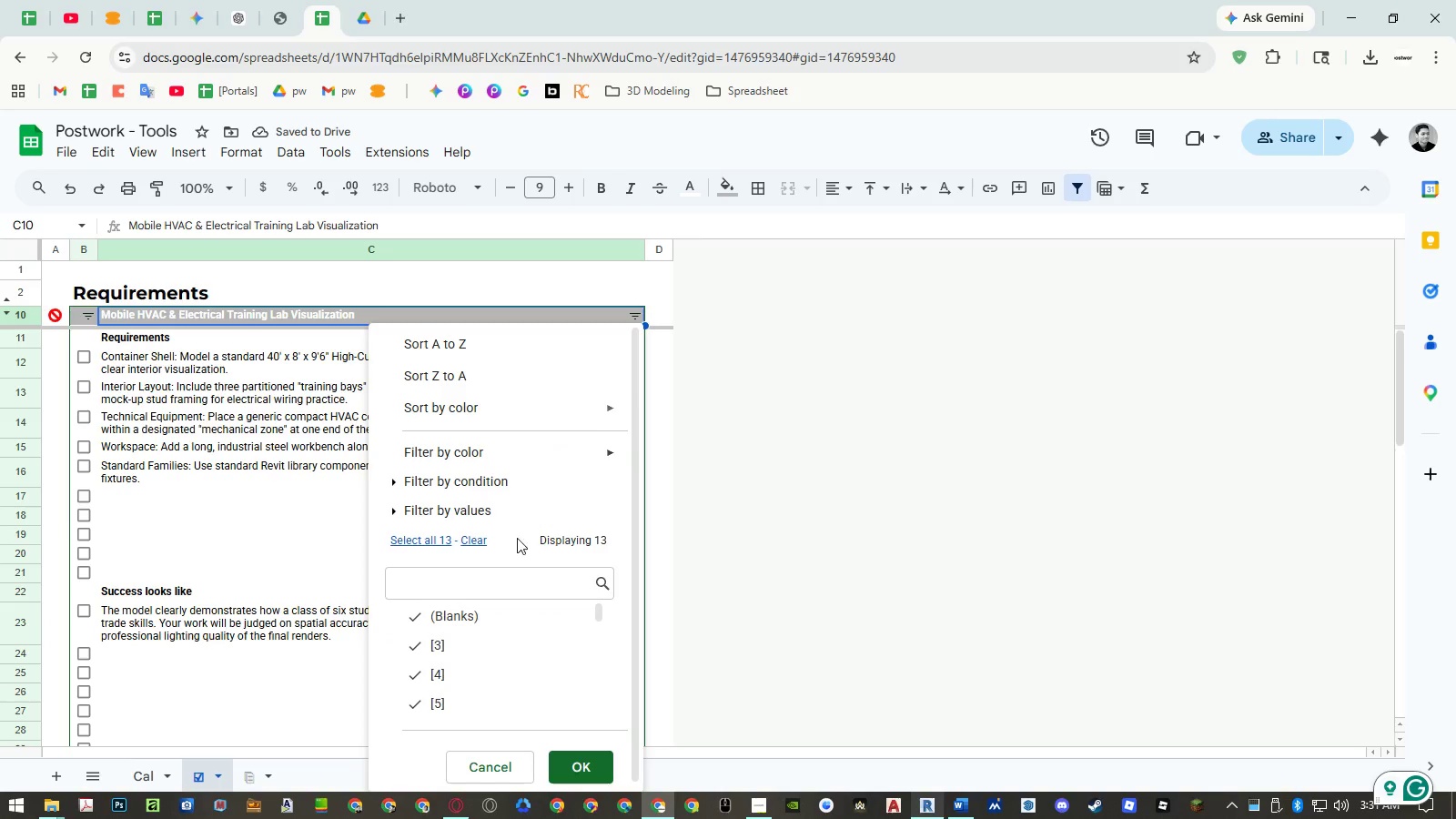 
left_click([469, 612])
 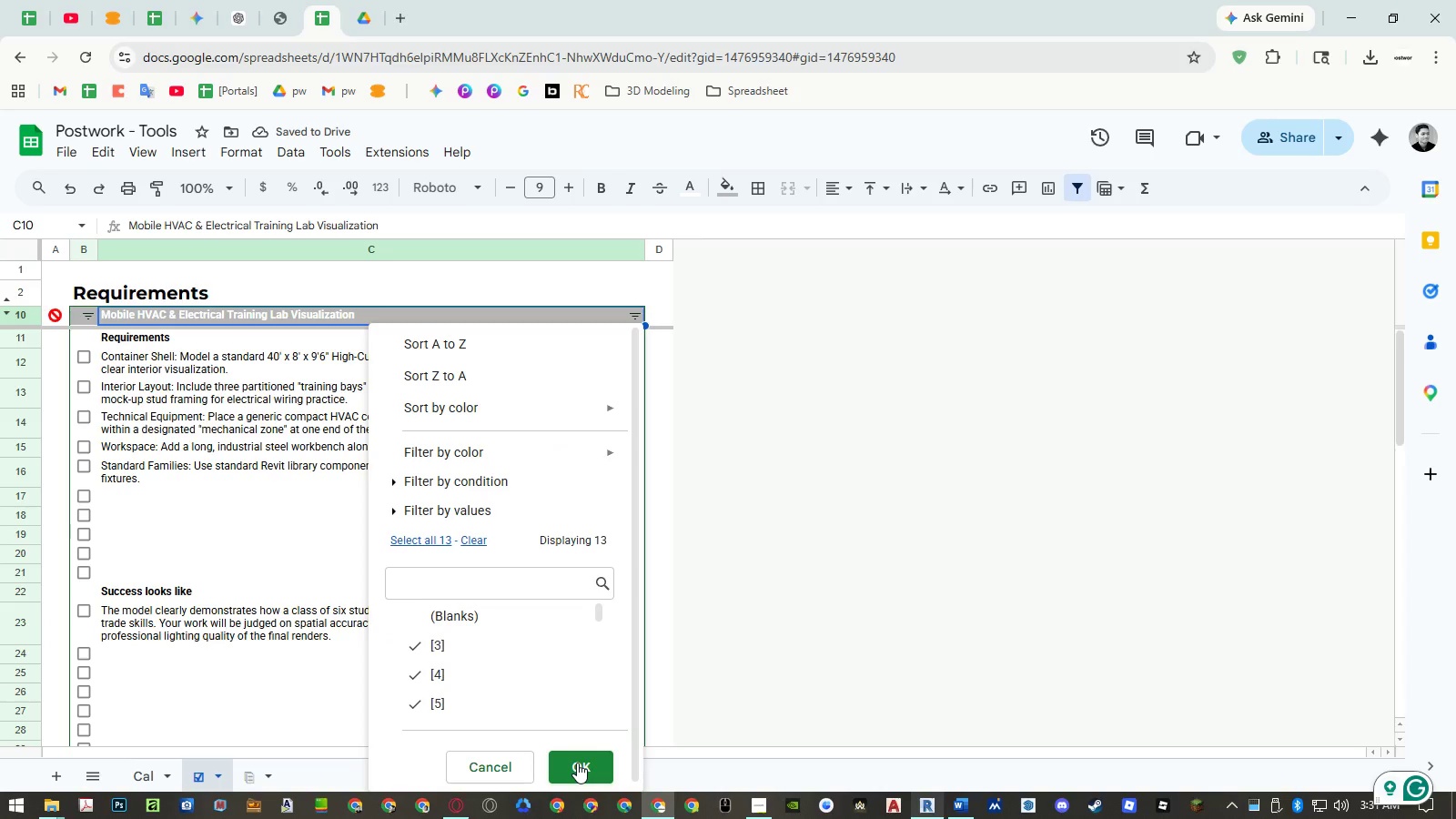 
left_click([577, 763])
 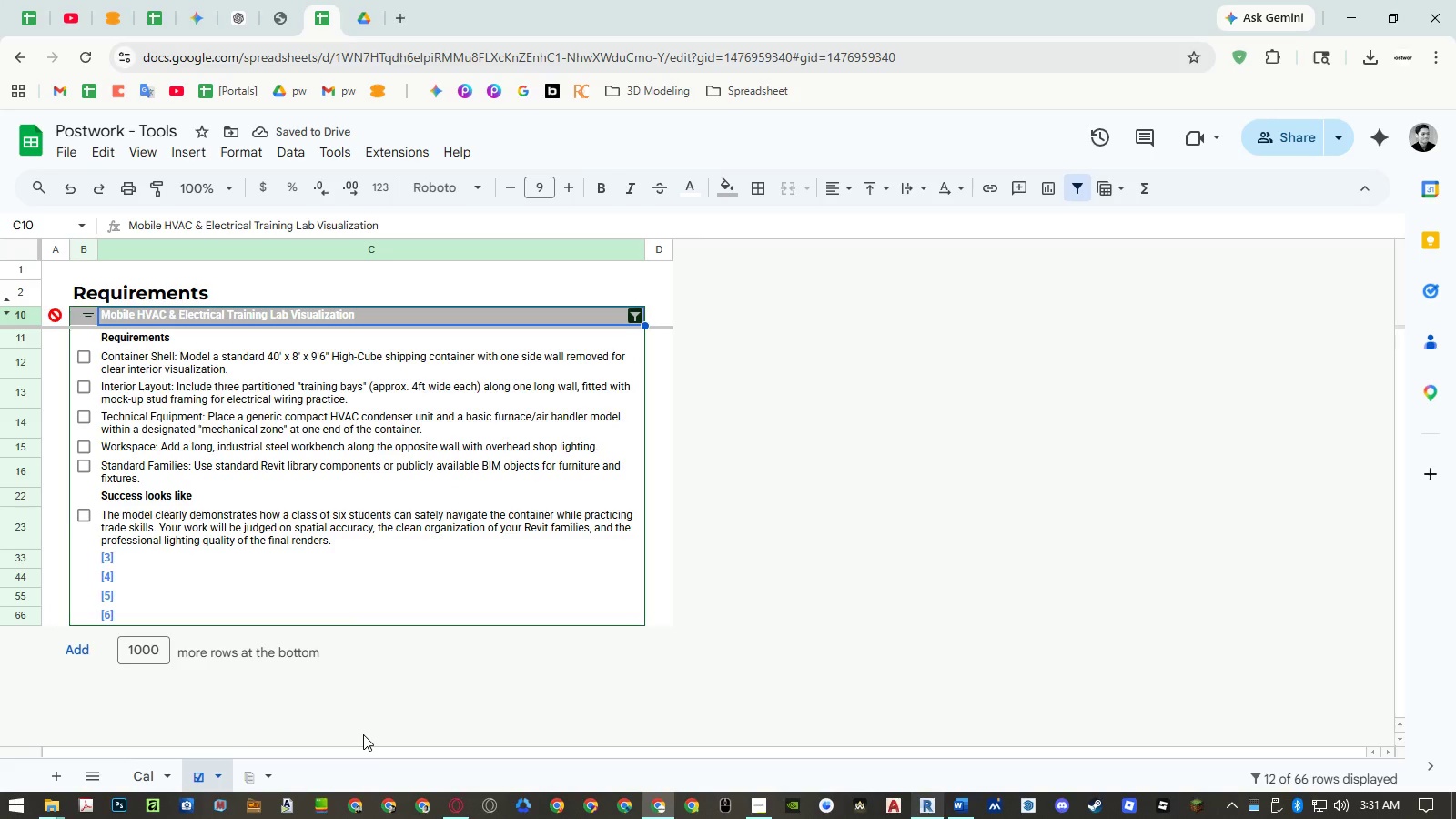 
wait(8.66)
 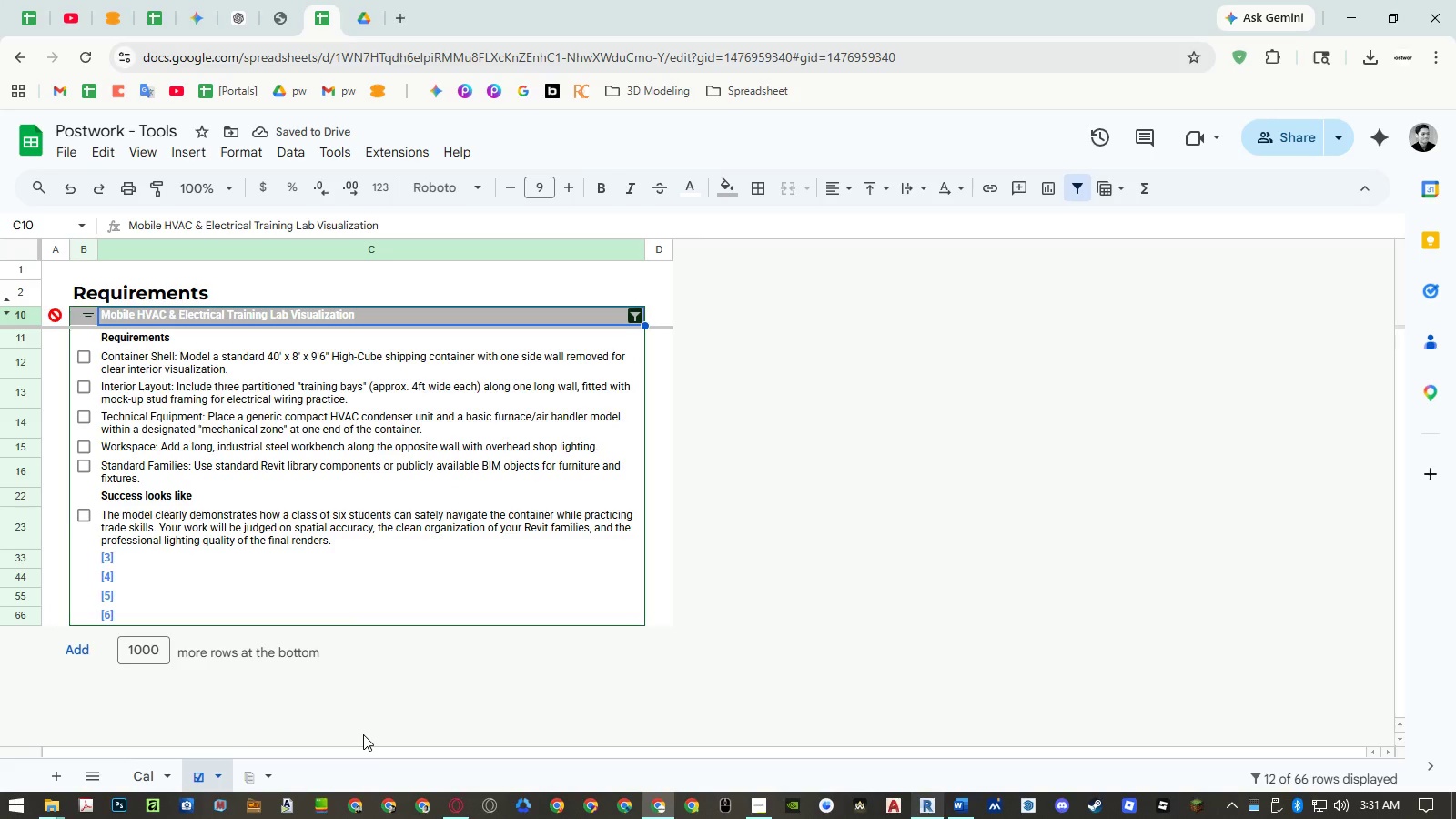 
double_click([116, 357])
 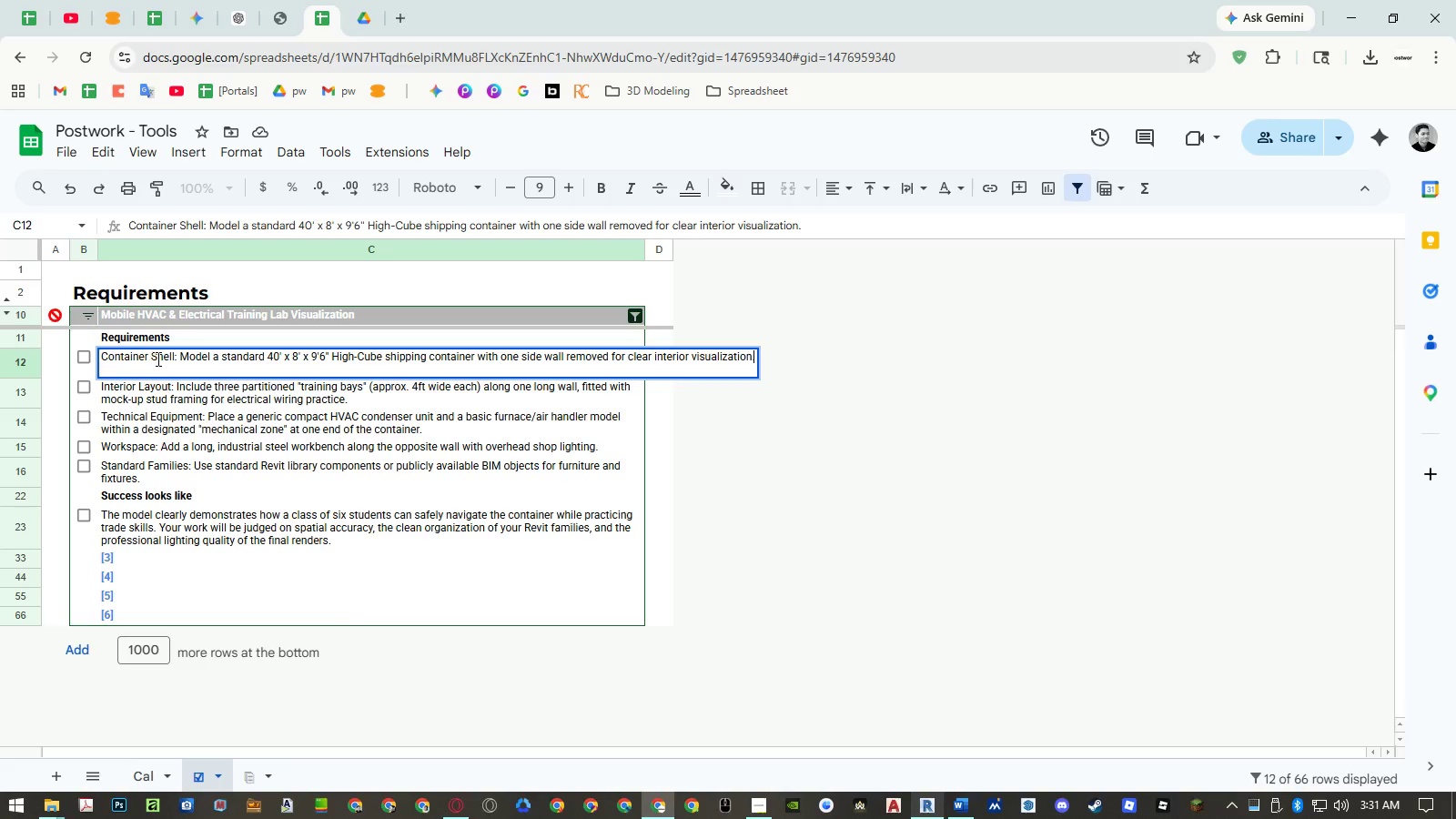 
triple_click([157, 359])
 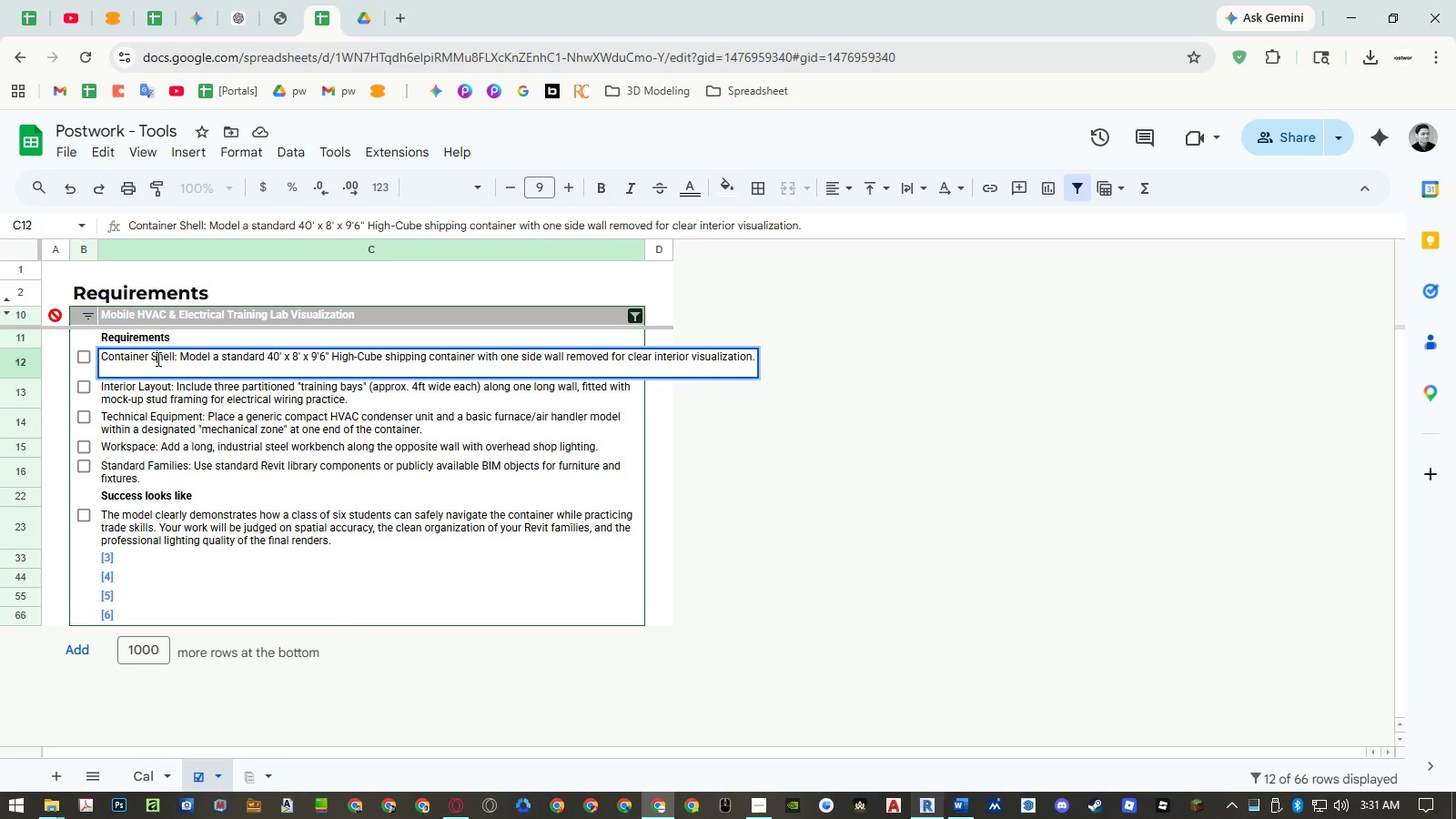 
left_click_drag(start_coordinate=[157, 359], to_coordinate=[95, 358])
 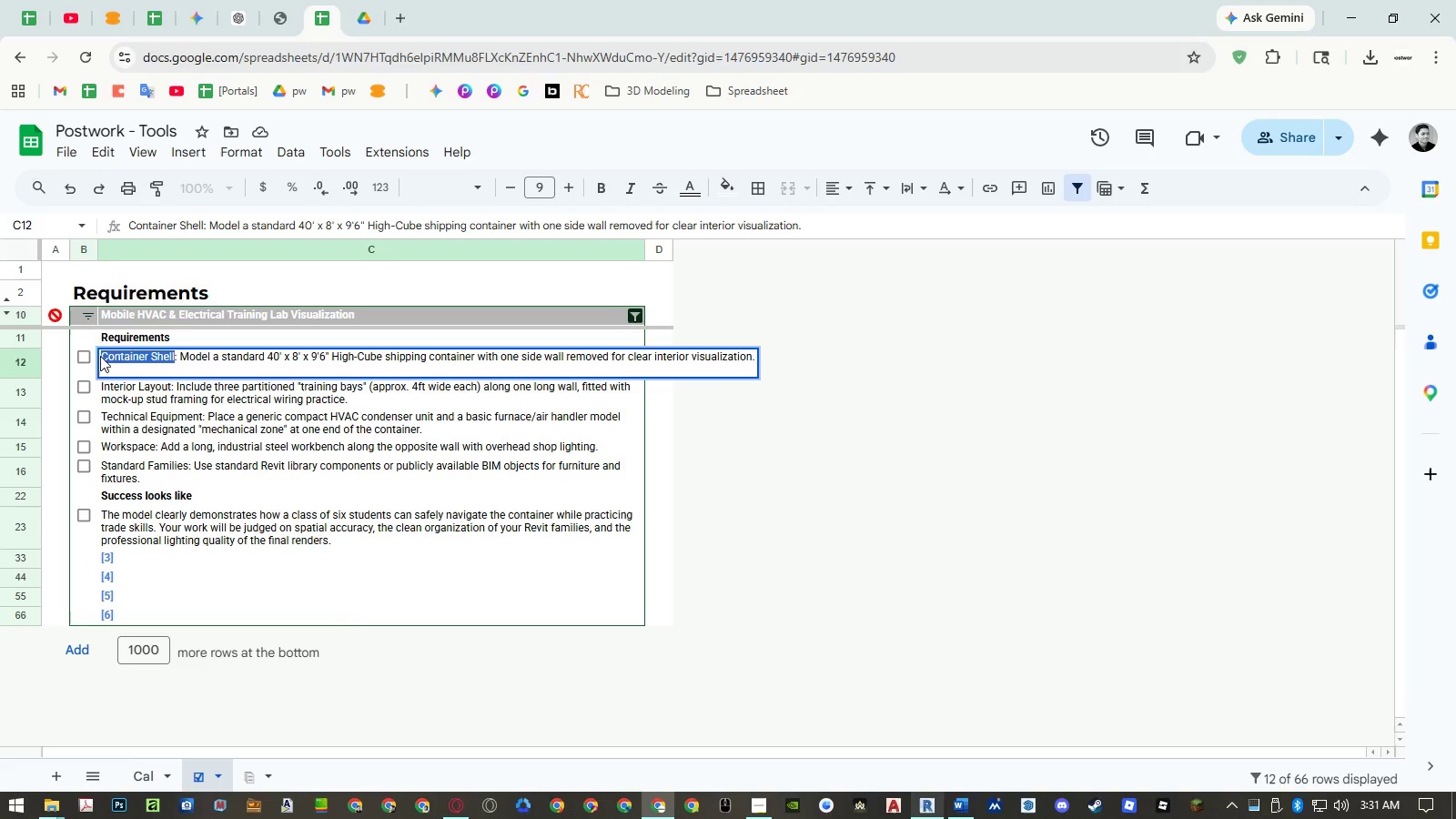 
key(Control+B)
 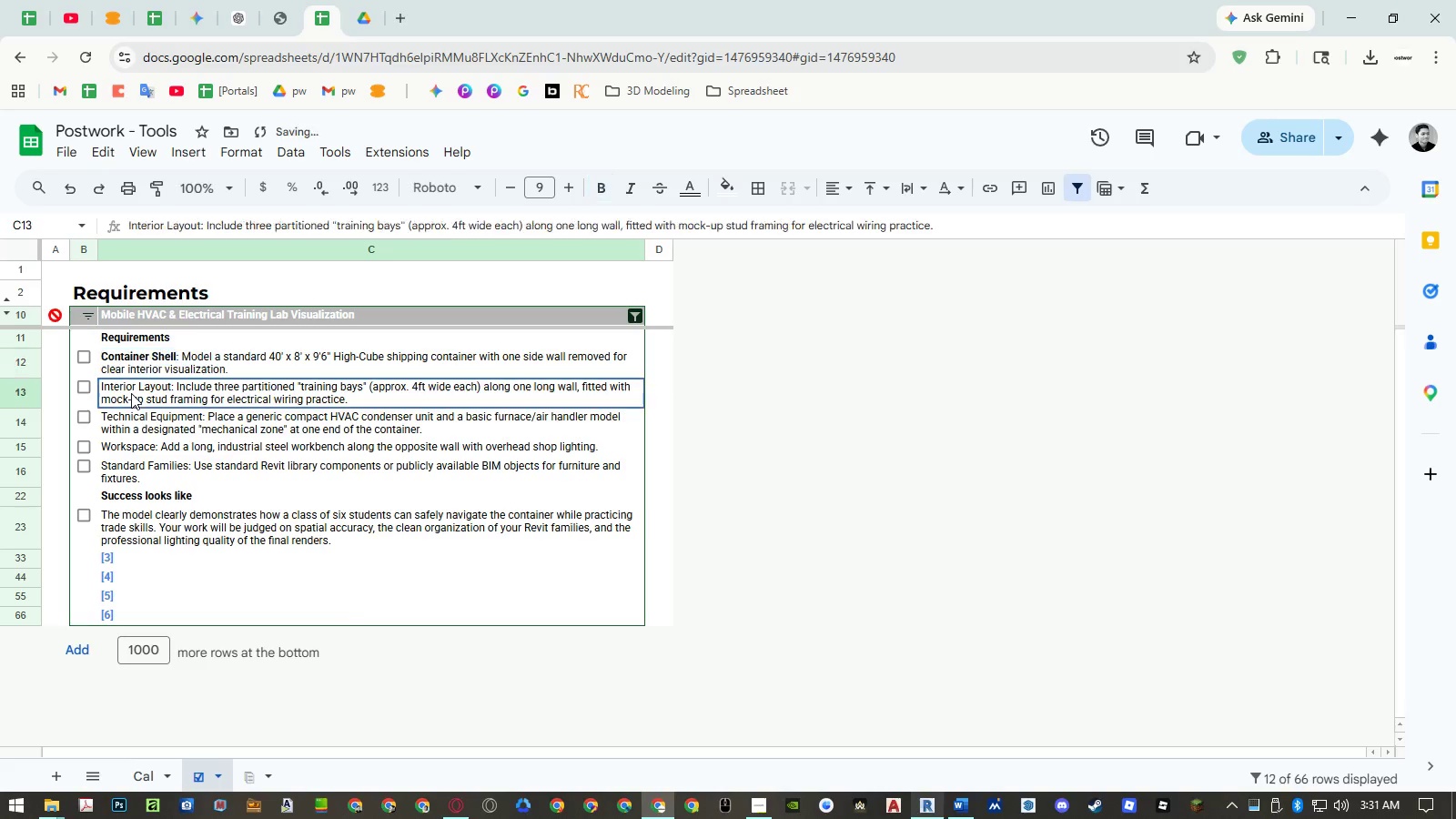 
double_click([131, 393])
 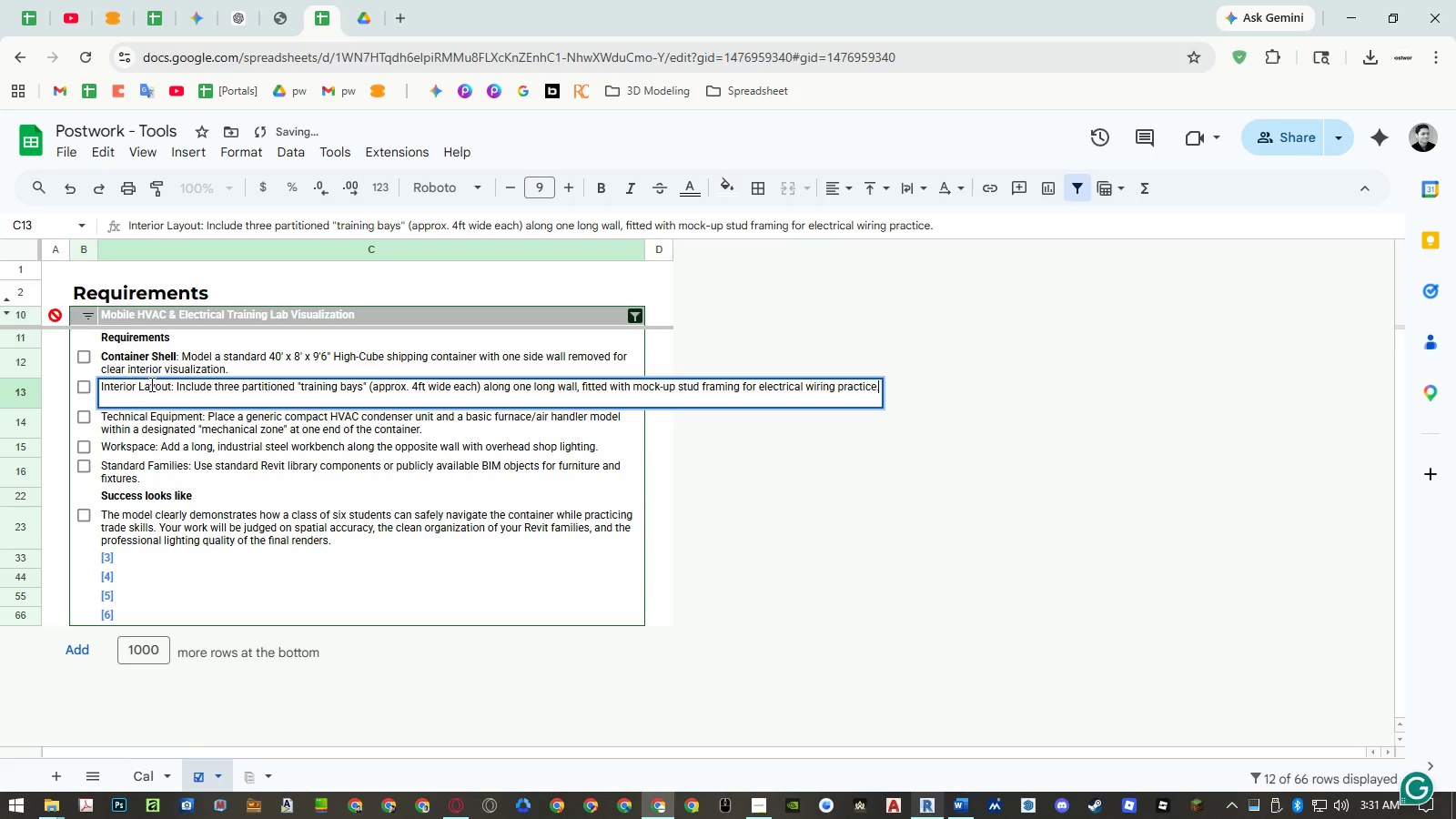 
triple_click([150, 384])
 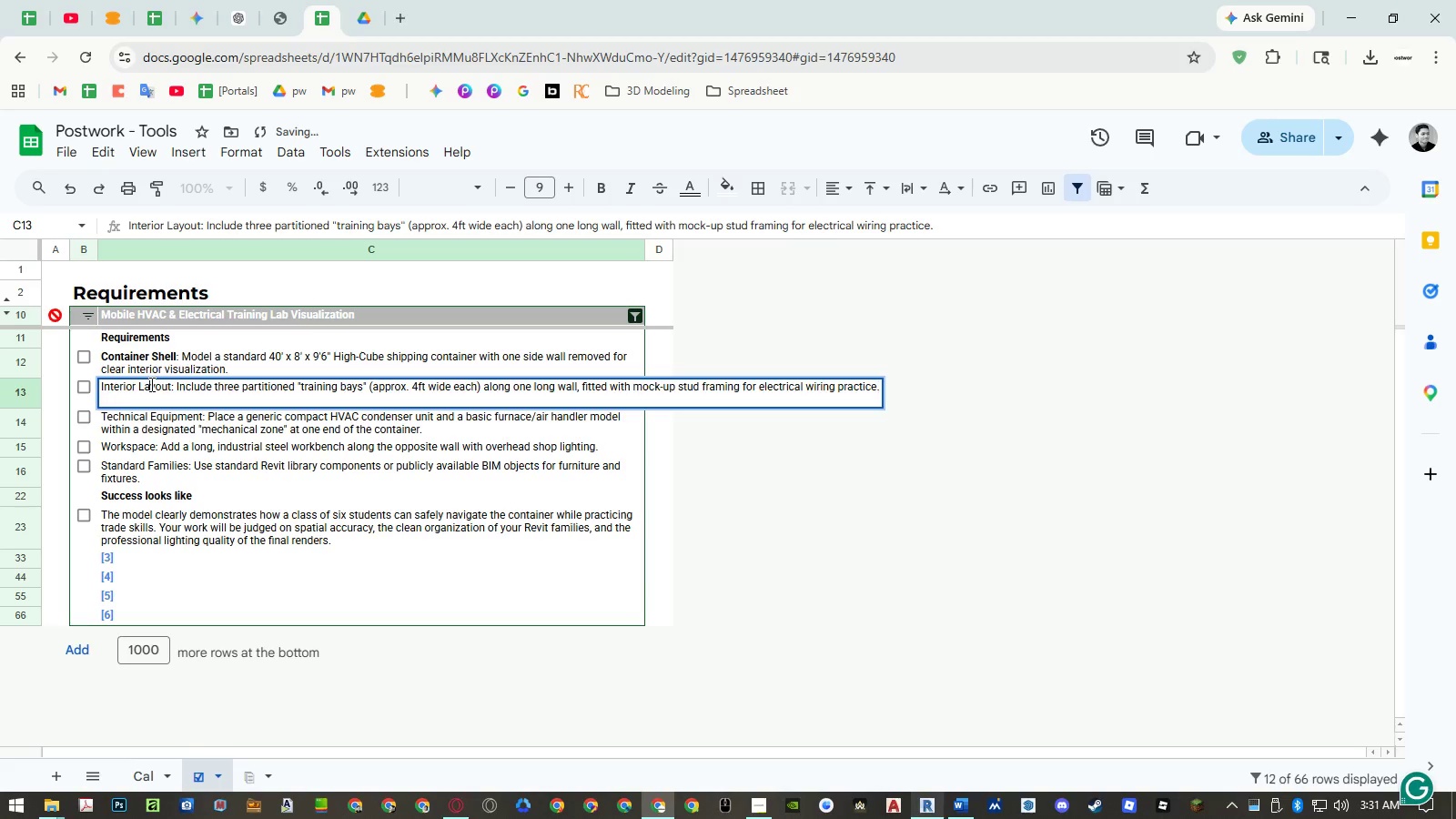 
left_click_drag(start_coordinate=[150, 384], to_coordinate=[112, 387])
 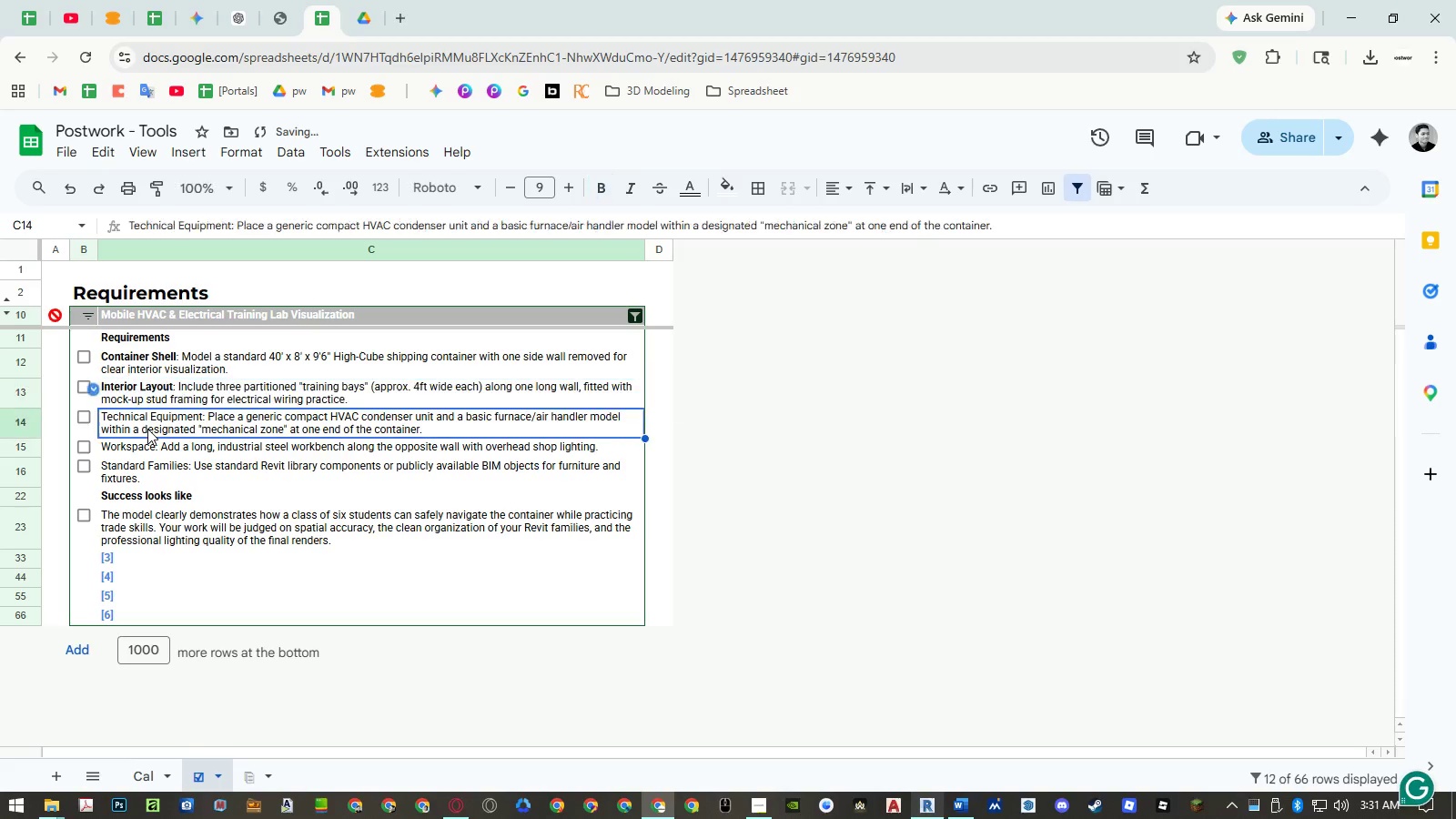 
key(Control+ControlLeft)
 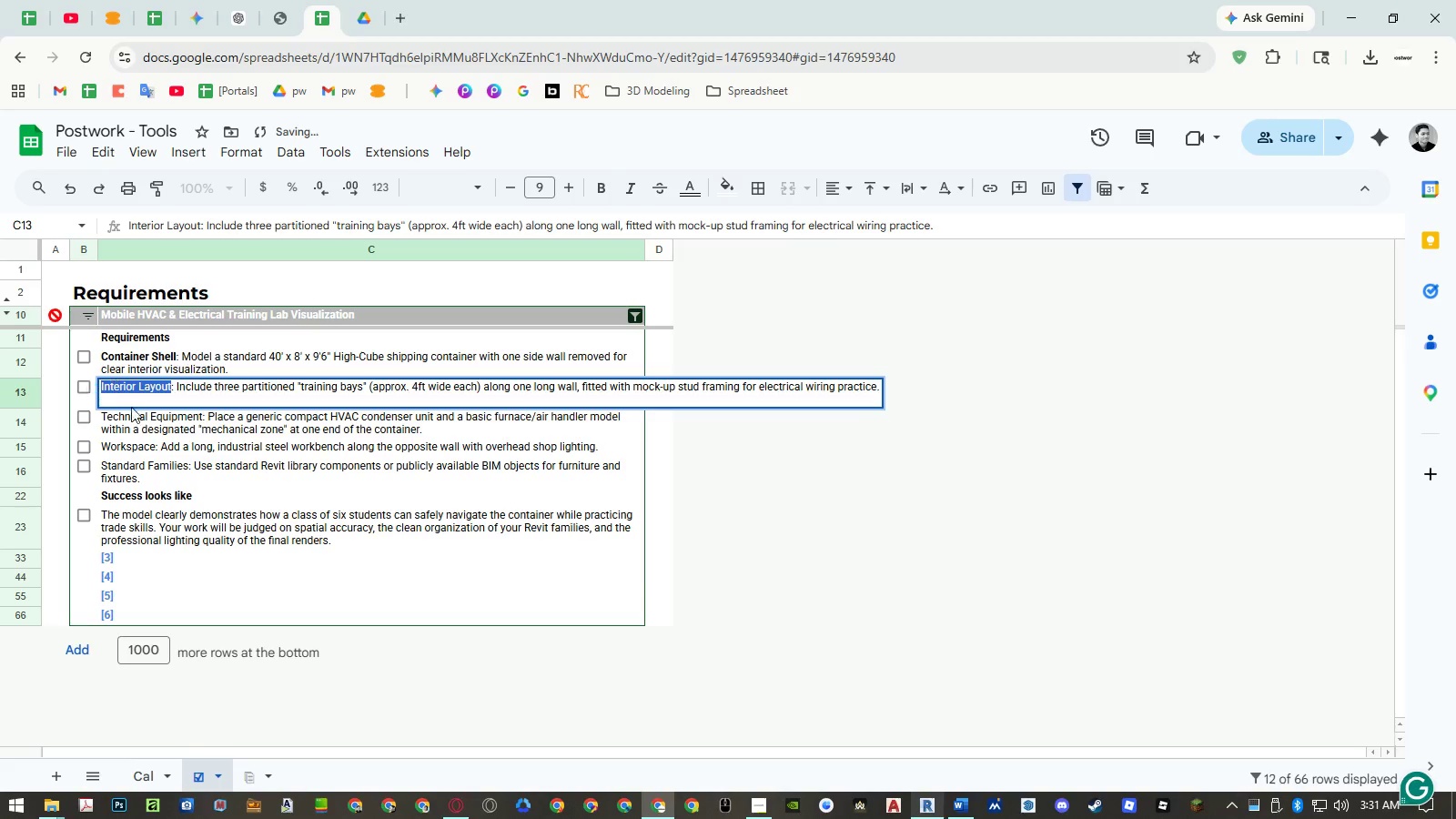 
key(Control+B)
 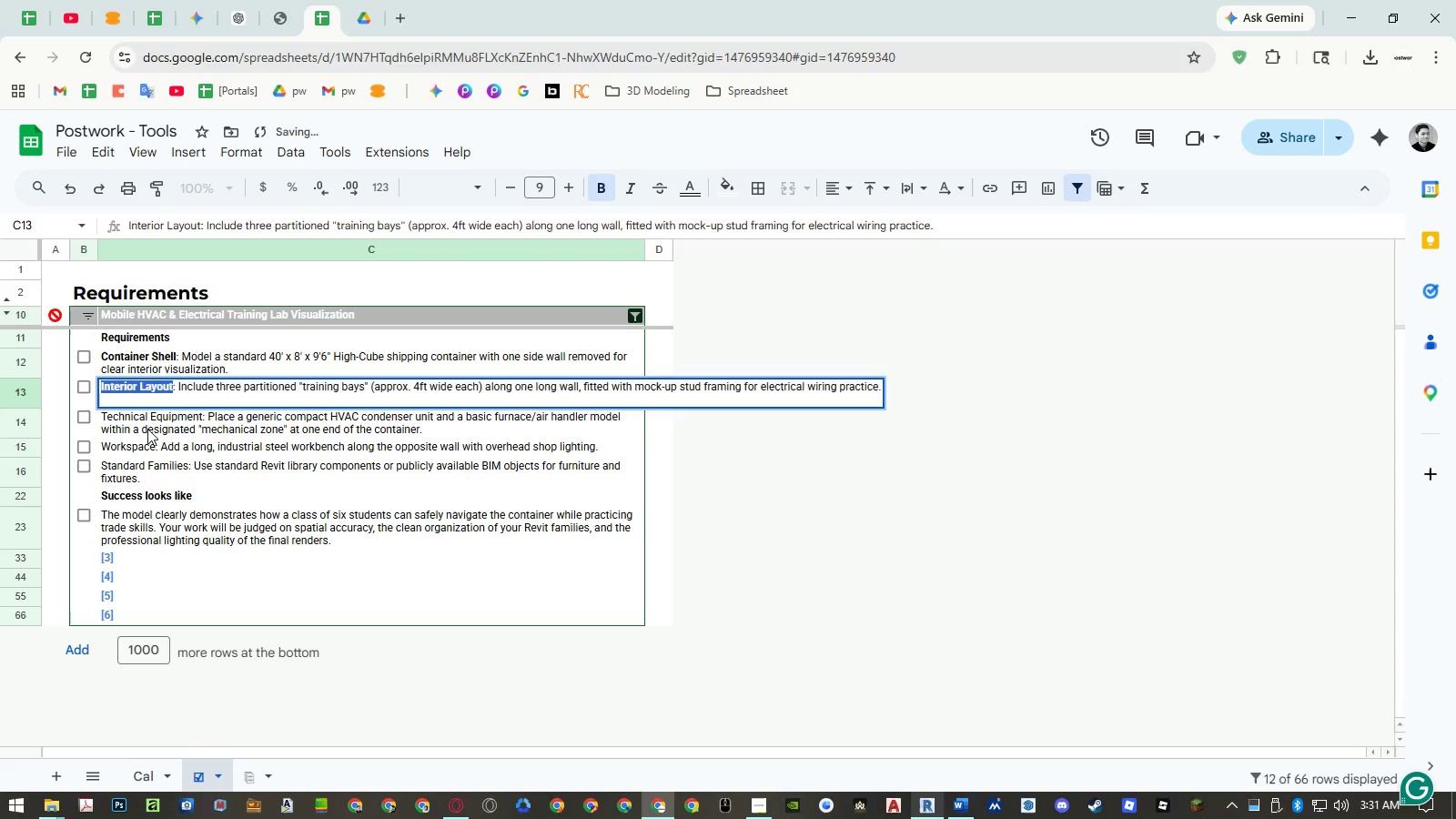 
double_click([147, 429])
 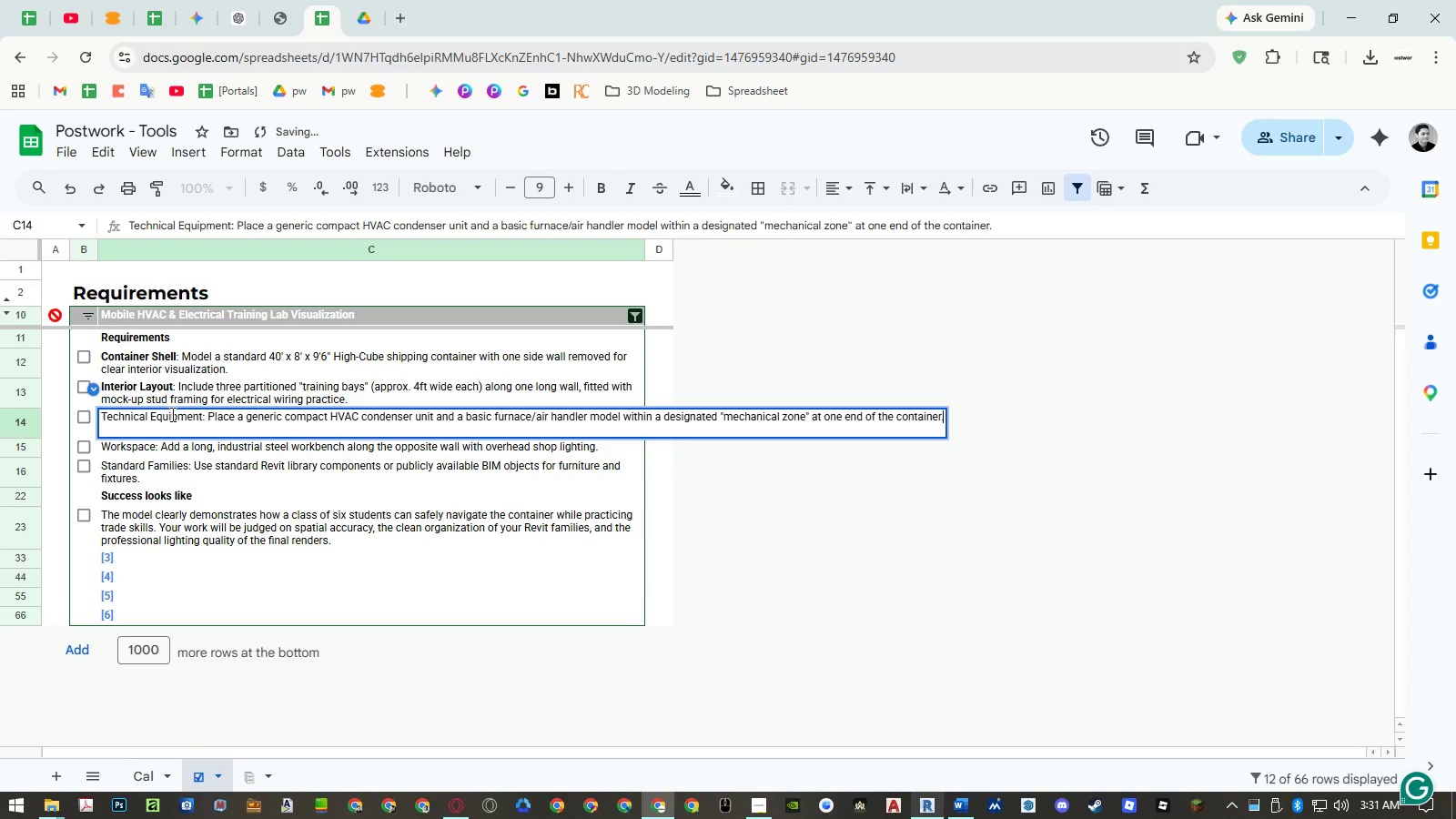 
triple_click([171, 414])
 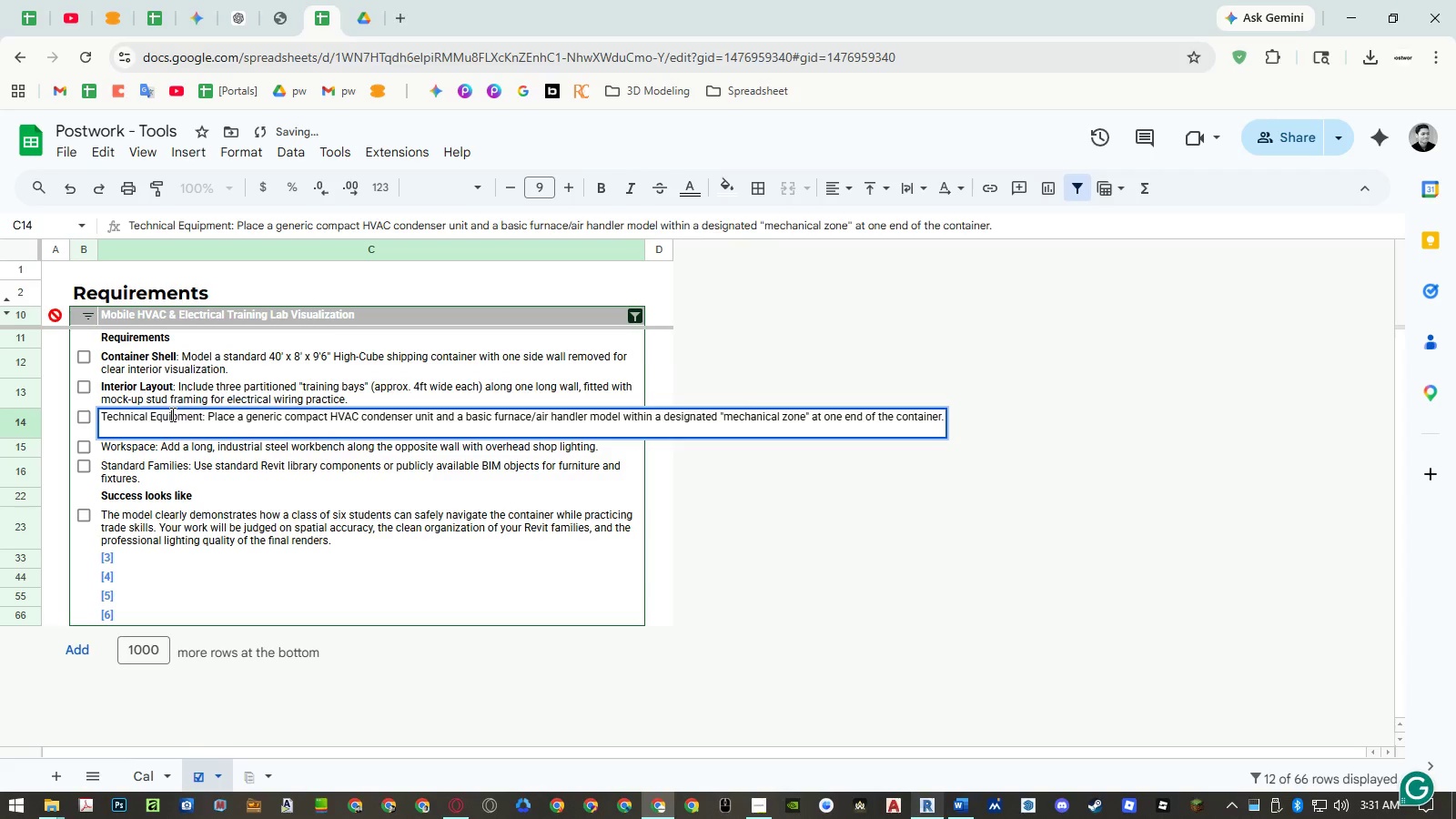 
left_click_drag(start_coordinate=[171, 414], to_coordinate=[130, 417])
 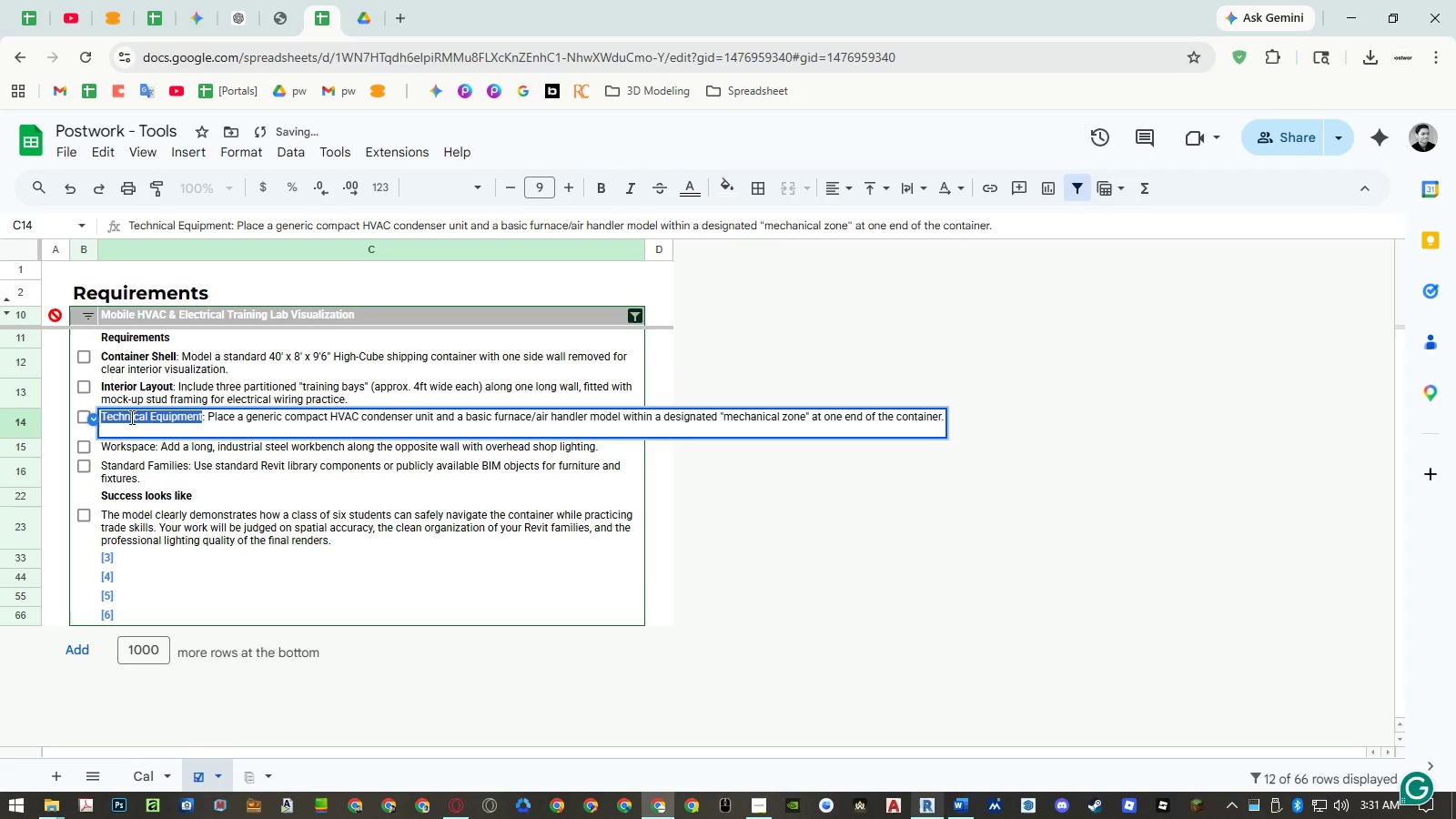 
key(Control+ControlLeft)
 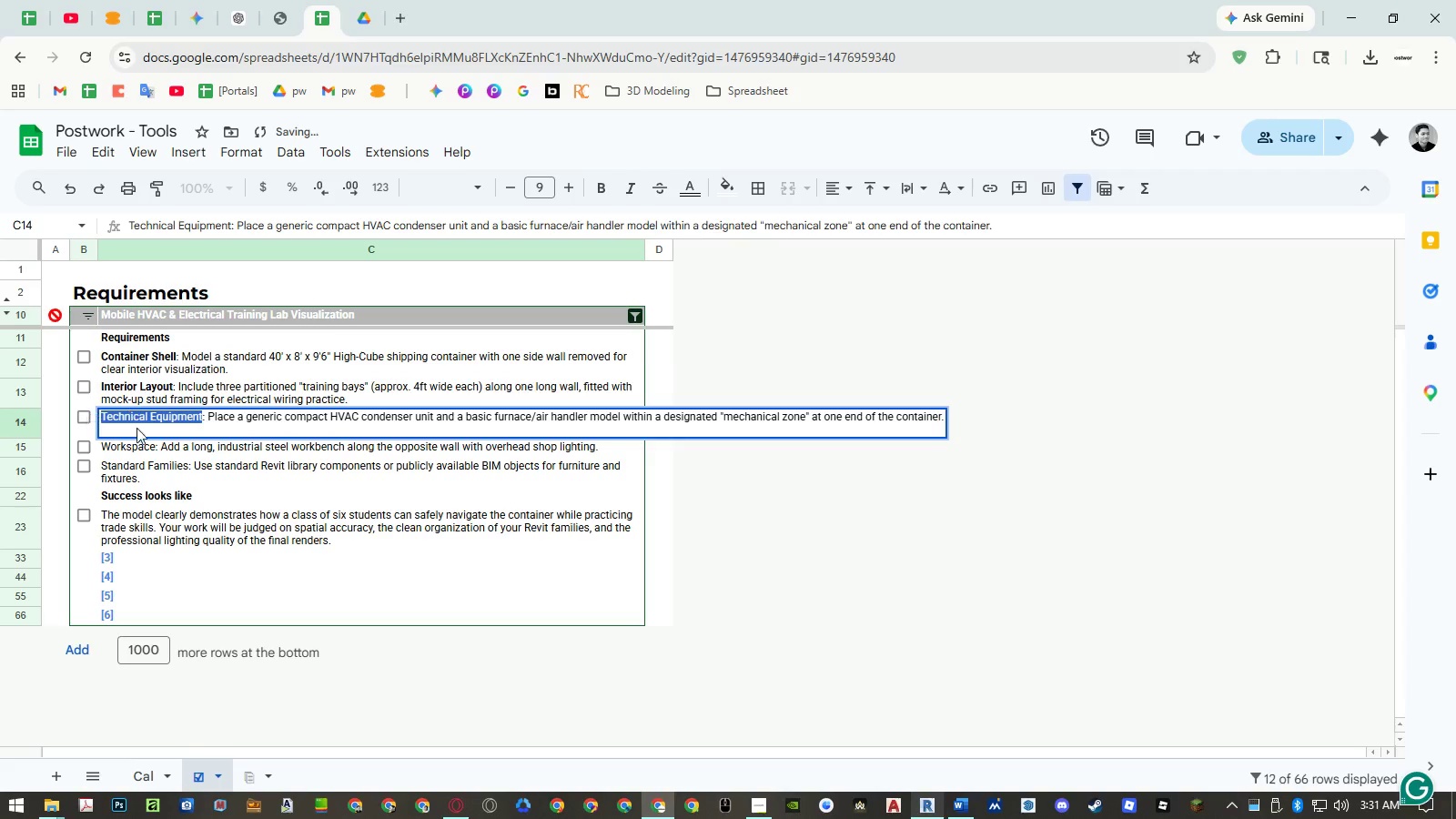 
hold_key(key=B, duration=2.0)
 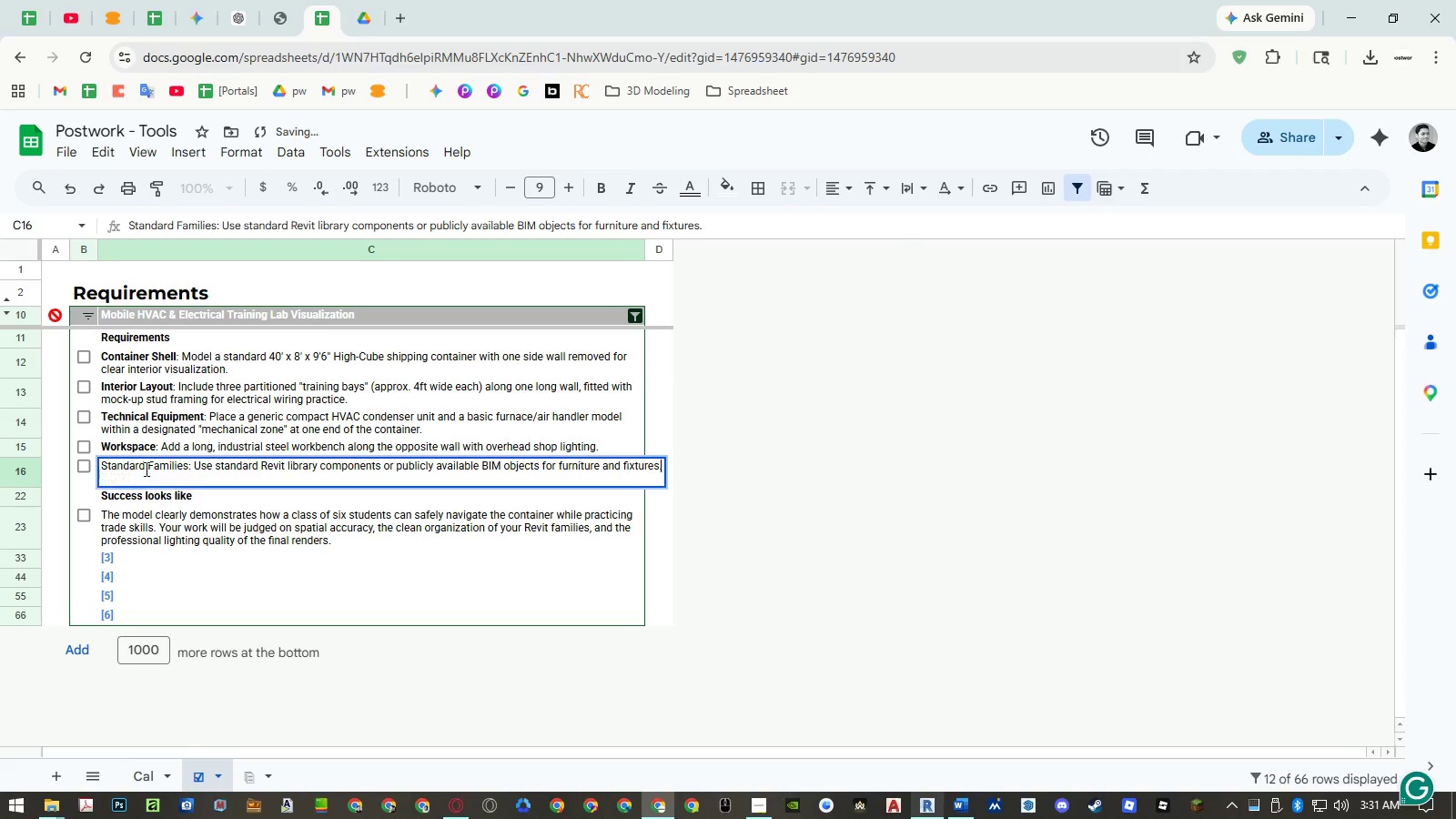 
left_click([143, 460])
 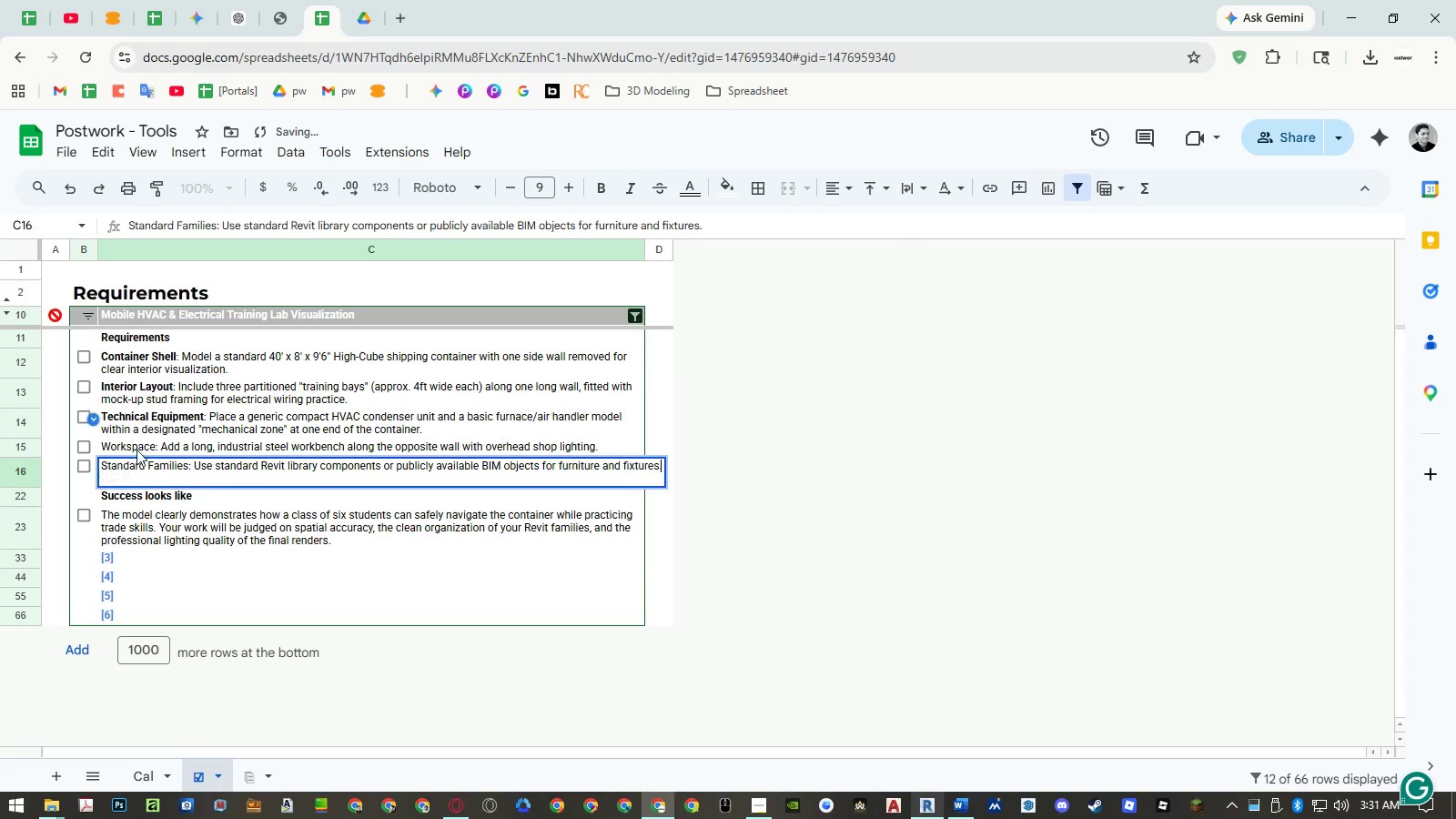 
triple_click([134, 447])
 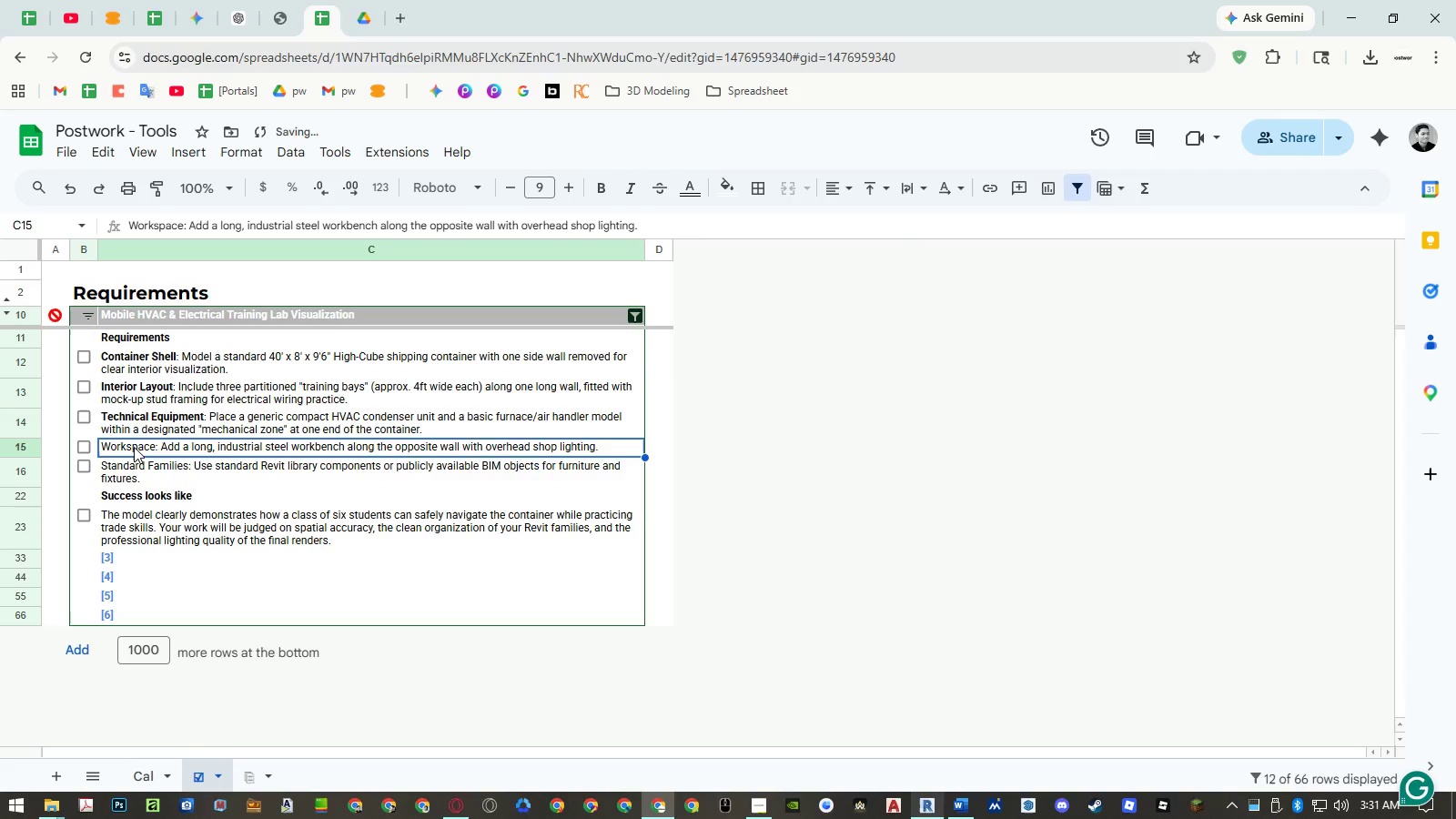 
triple_click([134, 447])
 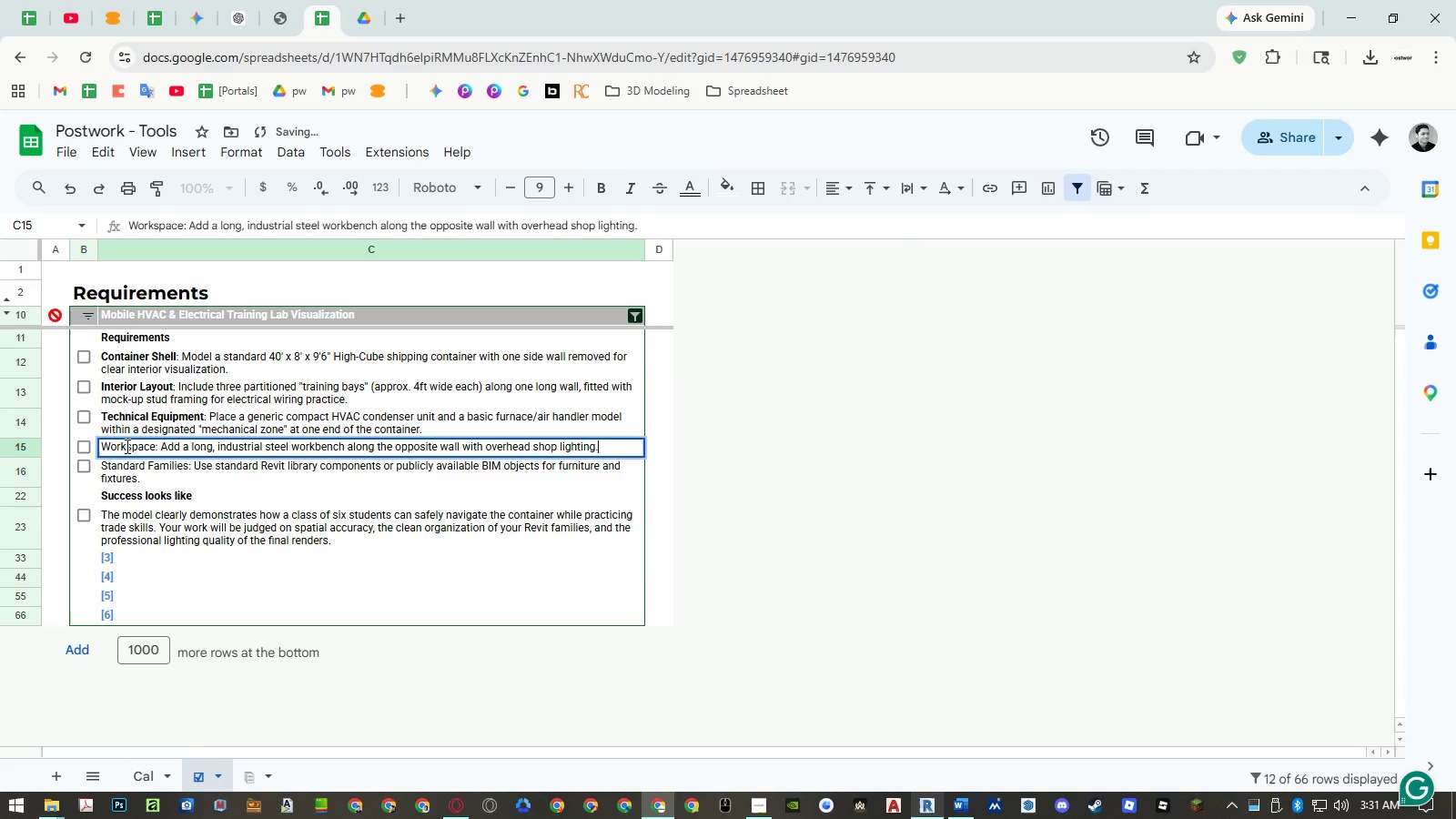 
double_click([126, 446])
 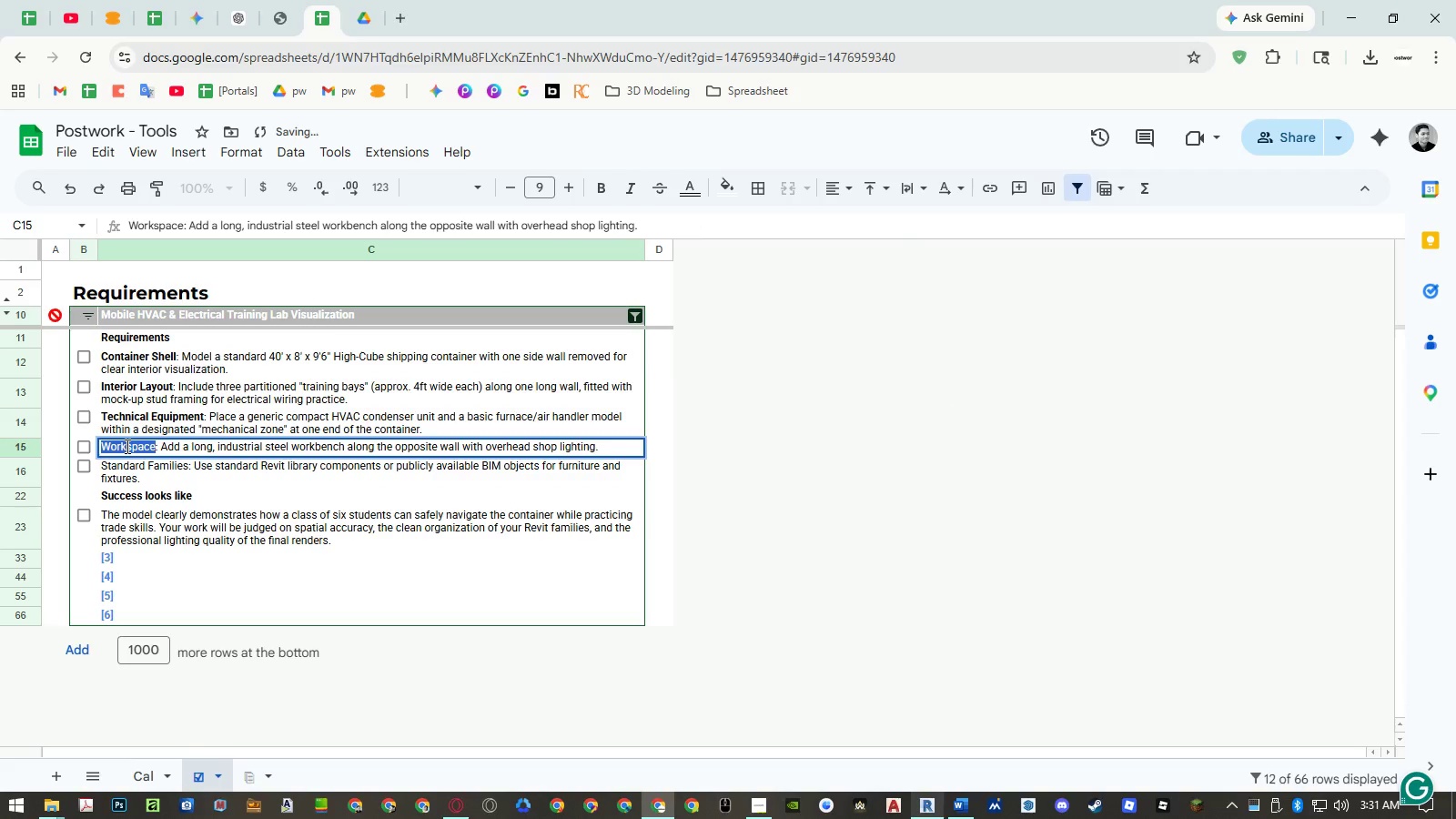 
key(Control+ControlLeft)
 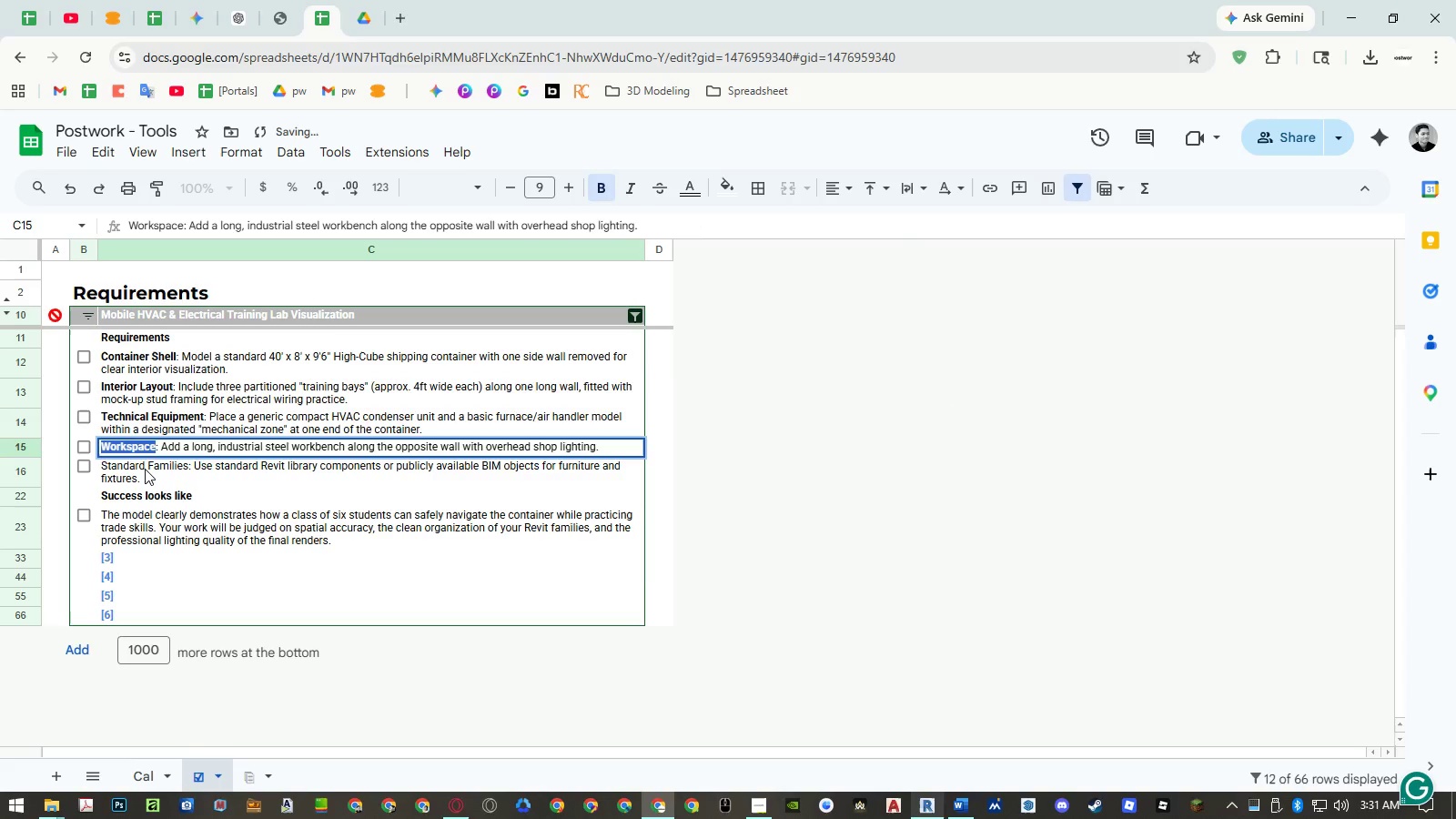 
double_click([145, 469])
 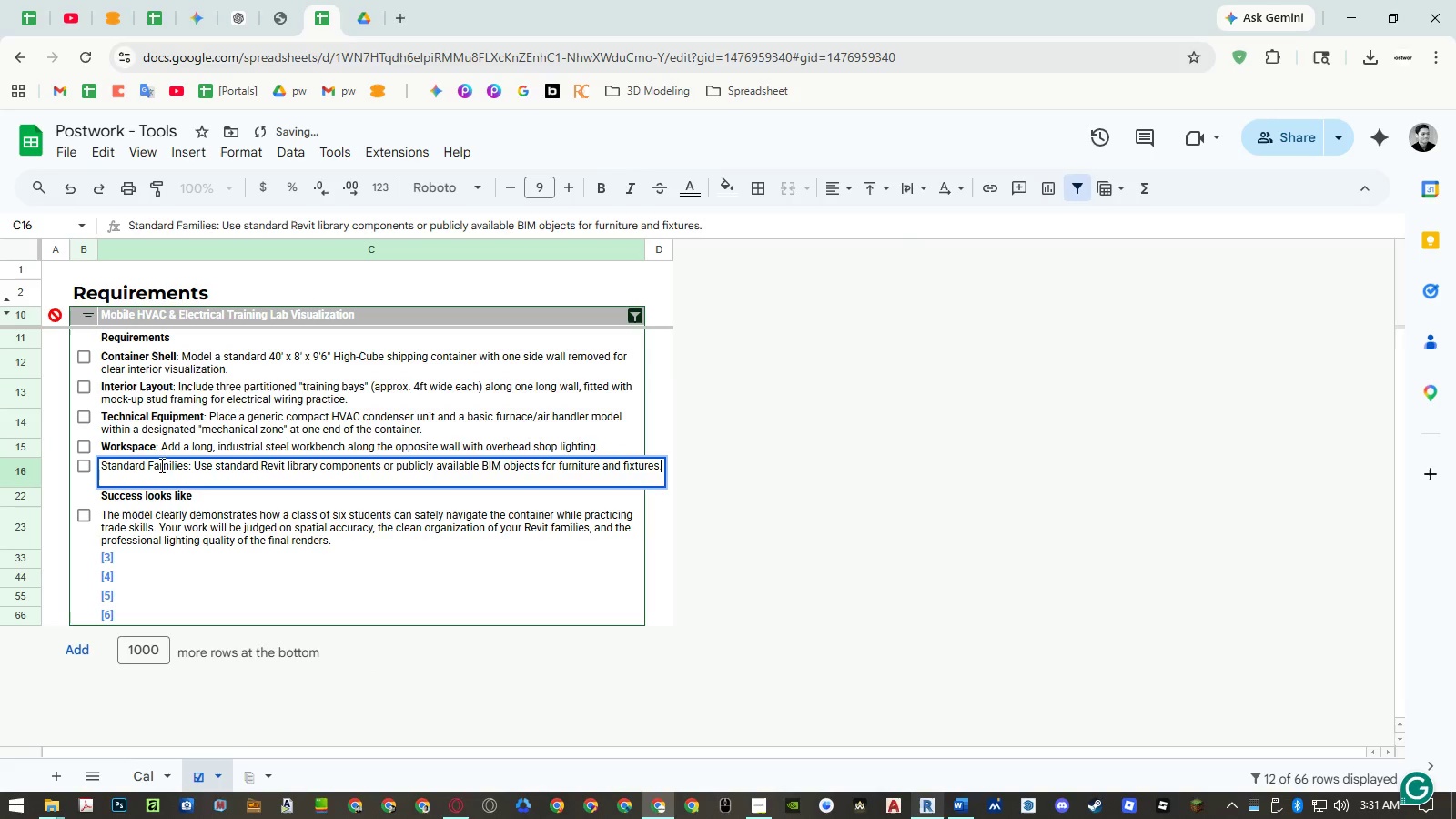 
triple_click([163, 464])
 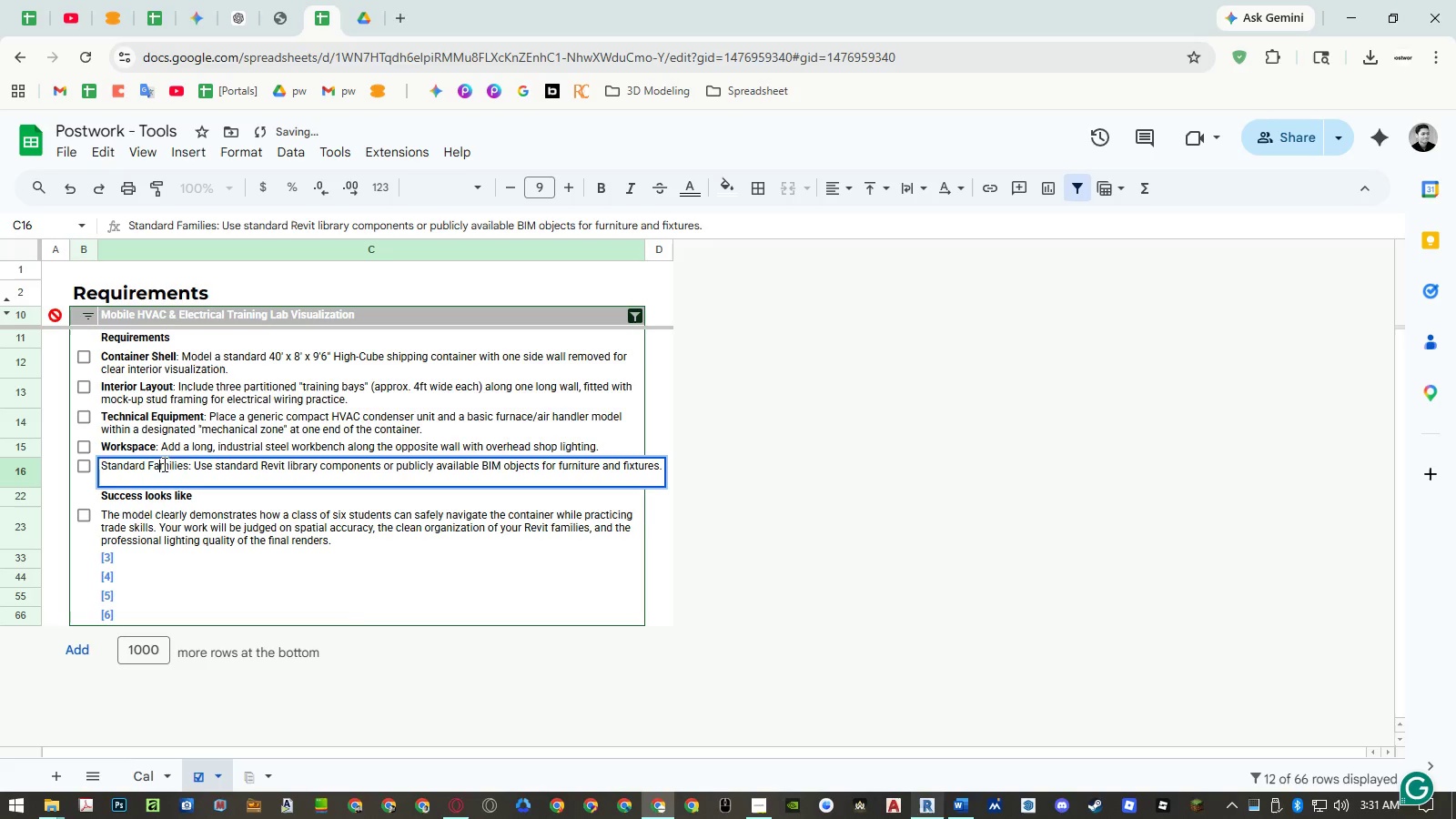 
left_click_drag(start_coordinate=[163, 464], to_coordinate=[125, 466])
 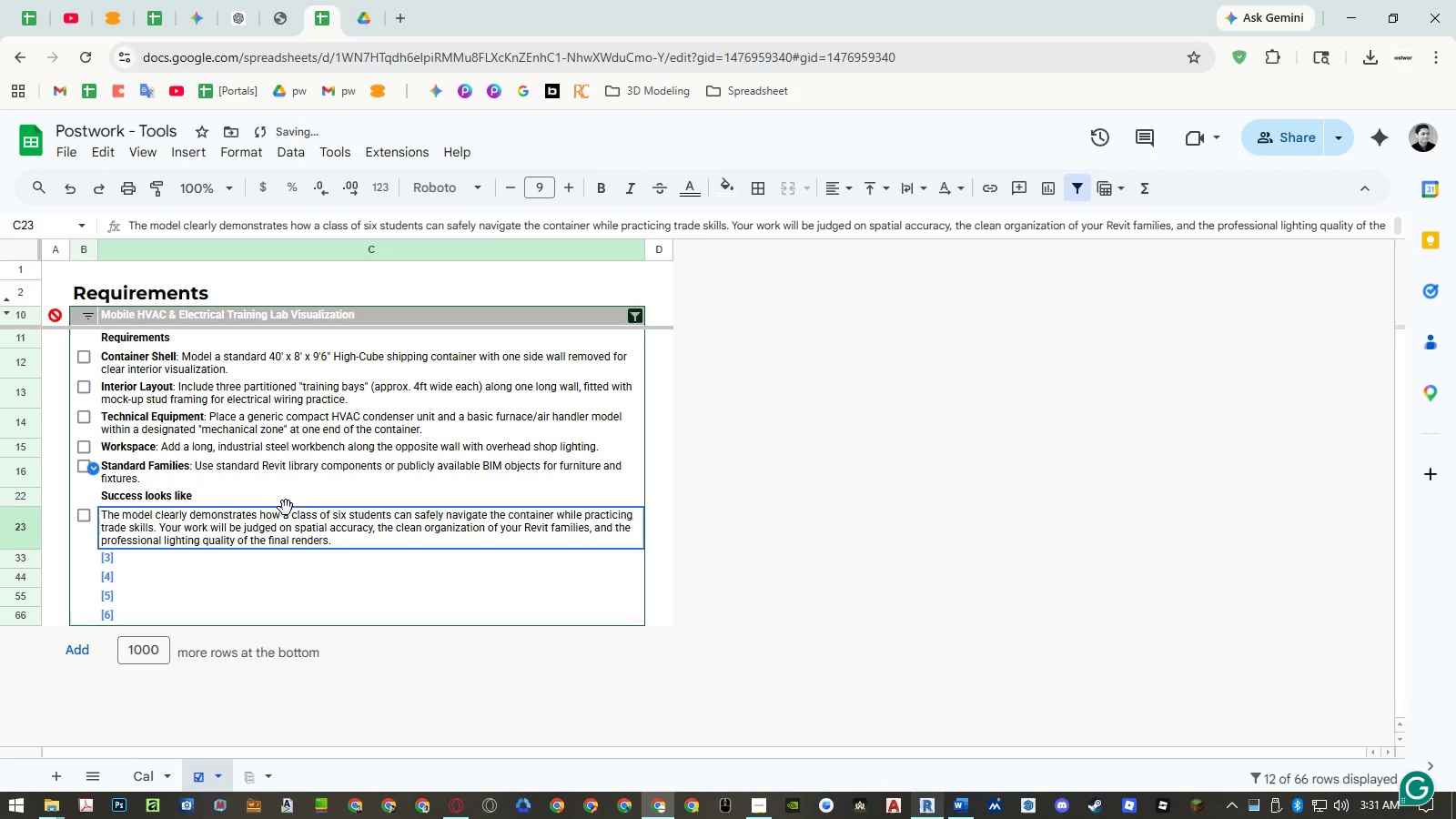 
key(Control+ControlLeft)
 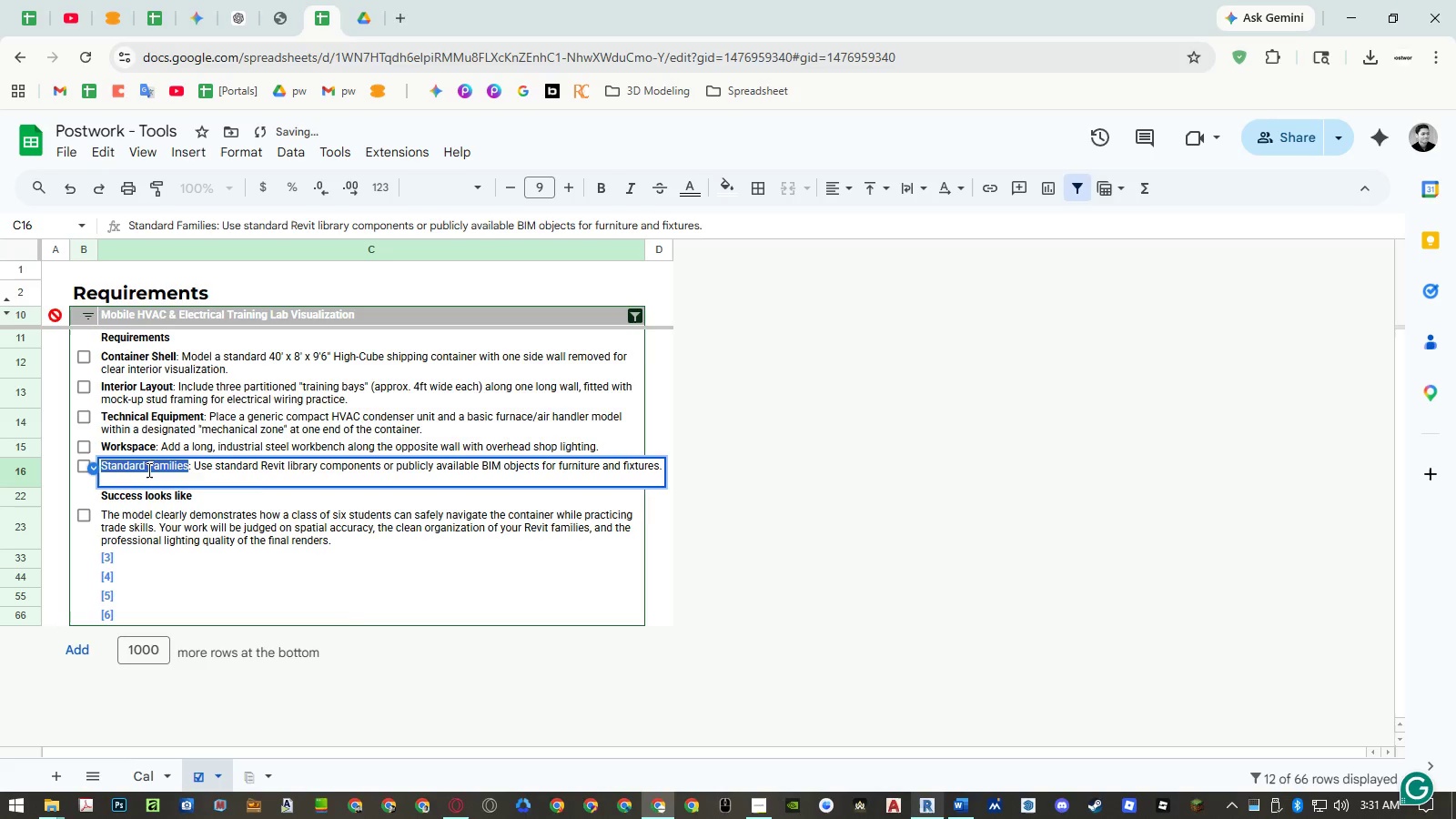 
key(Control+B)
 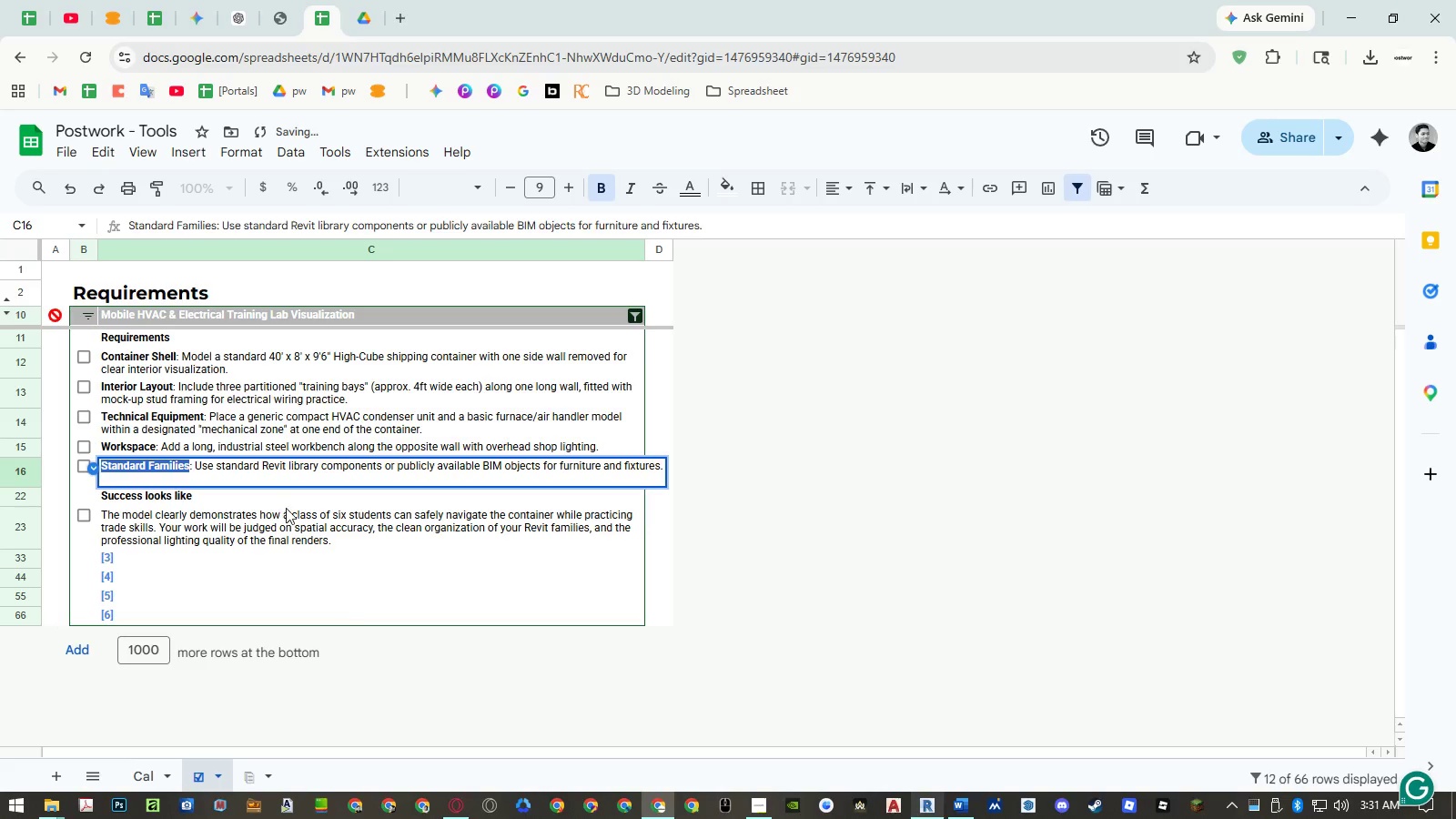 
left_click([286, 508])
 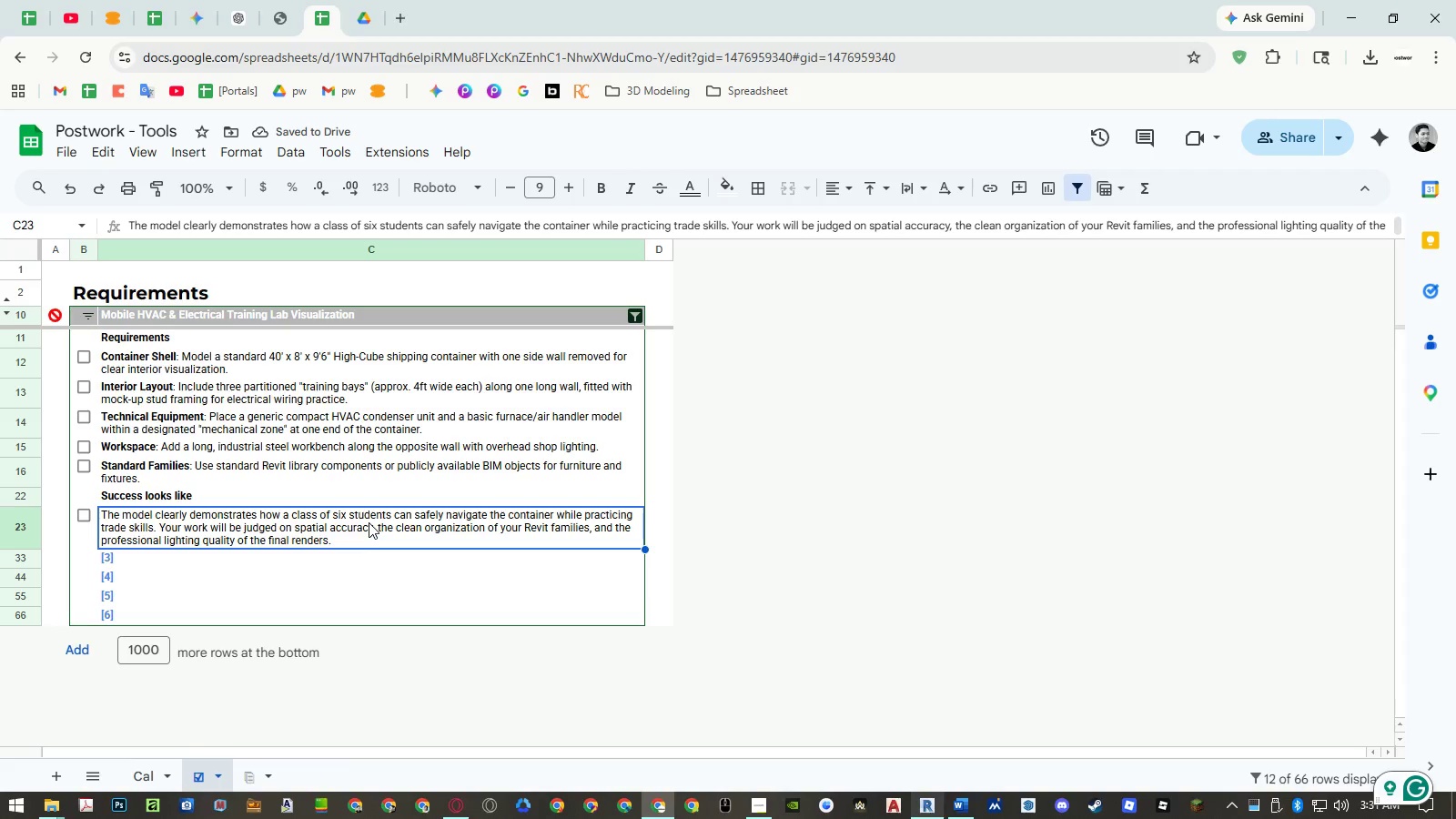 
left_click([247, 772])
 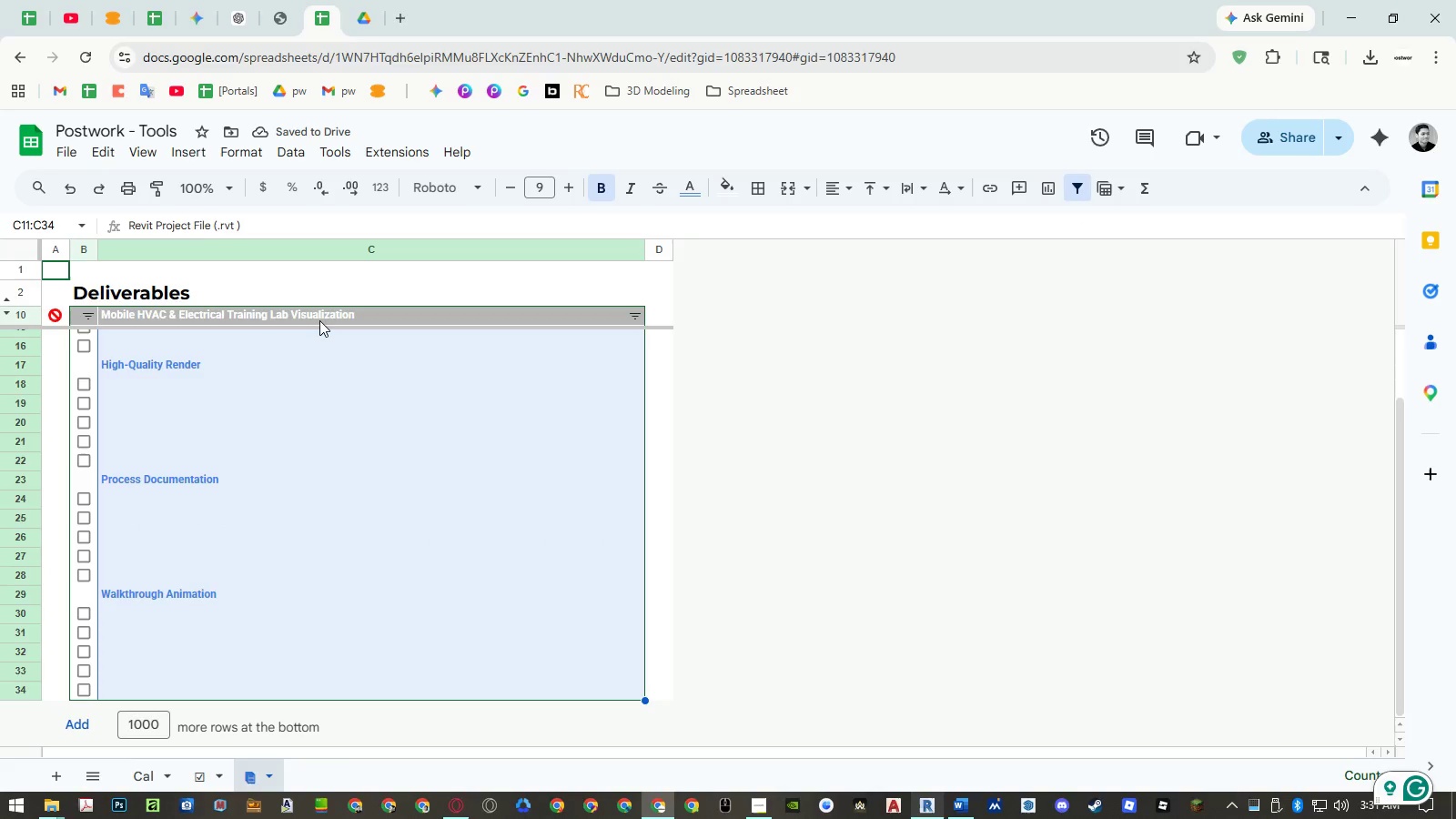 
double_click([318, 318])
 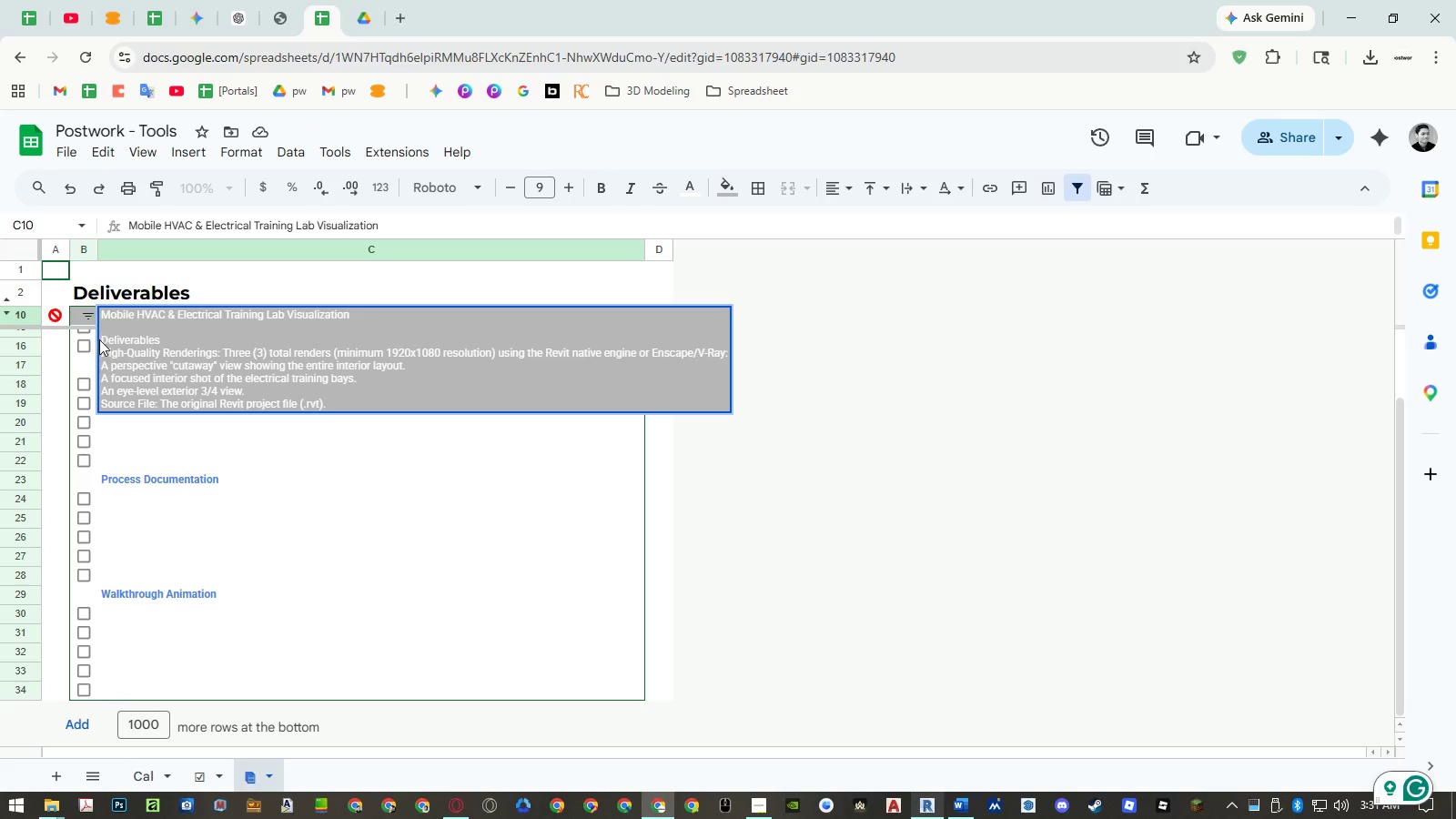 
left_click_drag(start_coordinate=[103, 339], to_coordinate=[64, 289])
 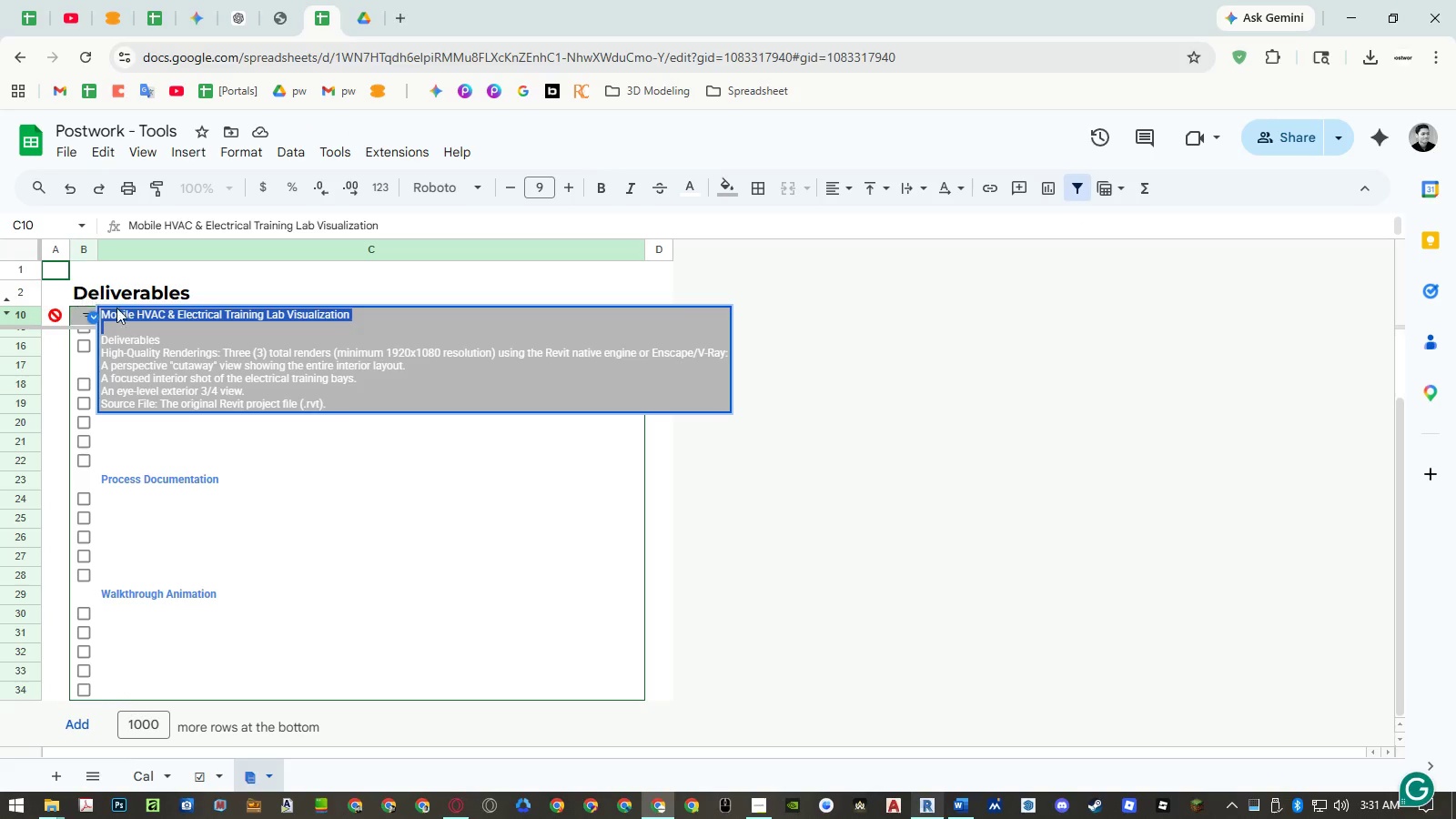 
key(Backspace)
 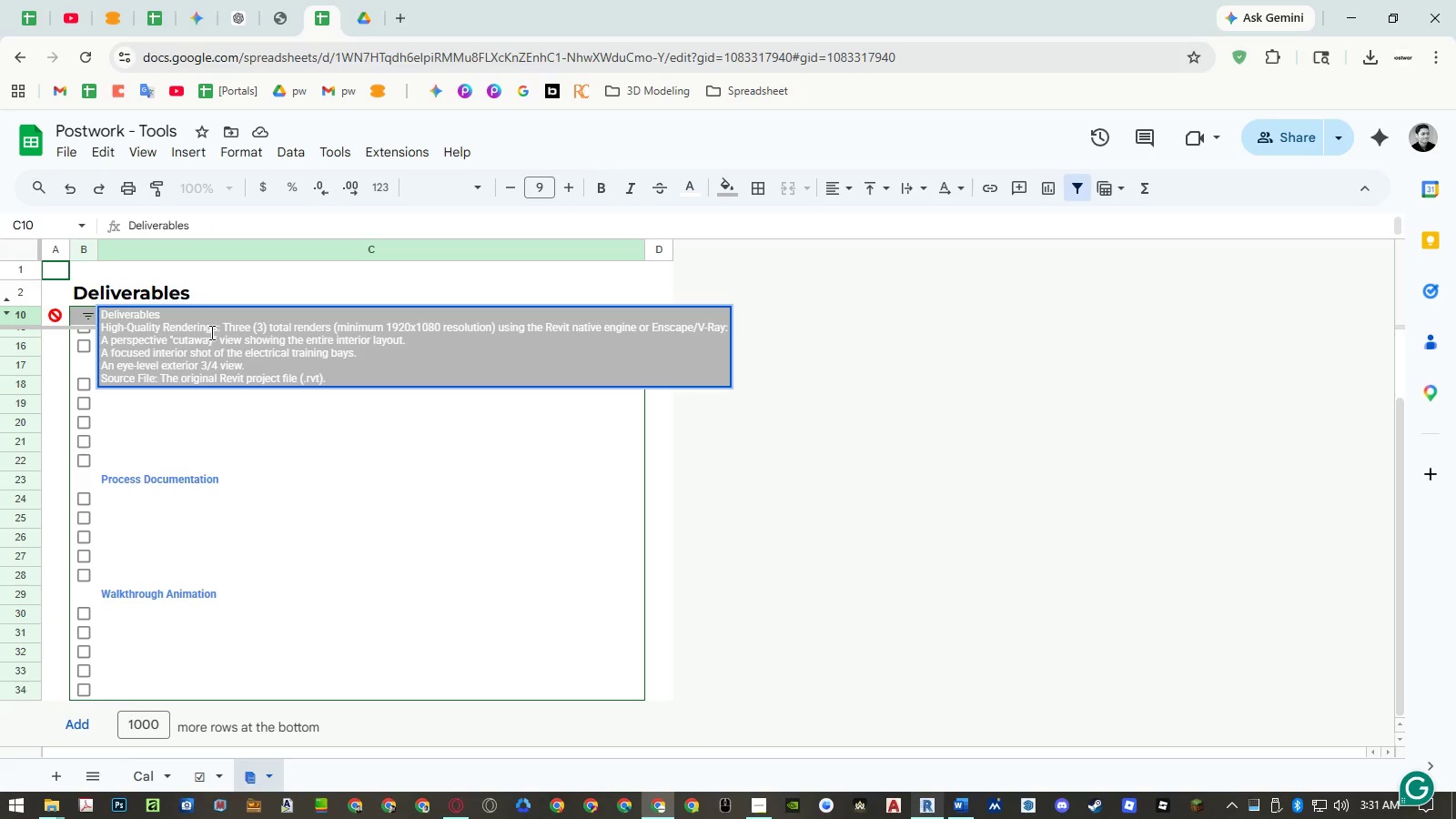 
key(Enter)
 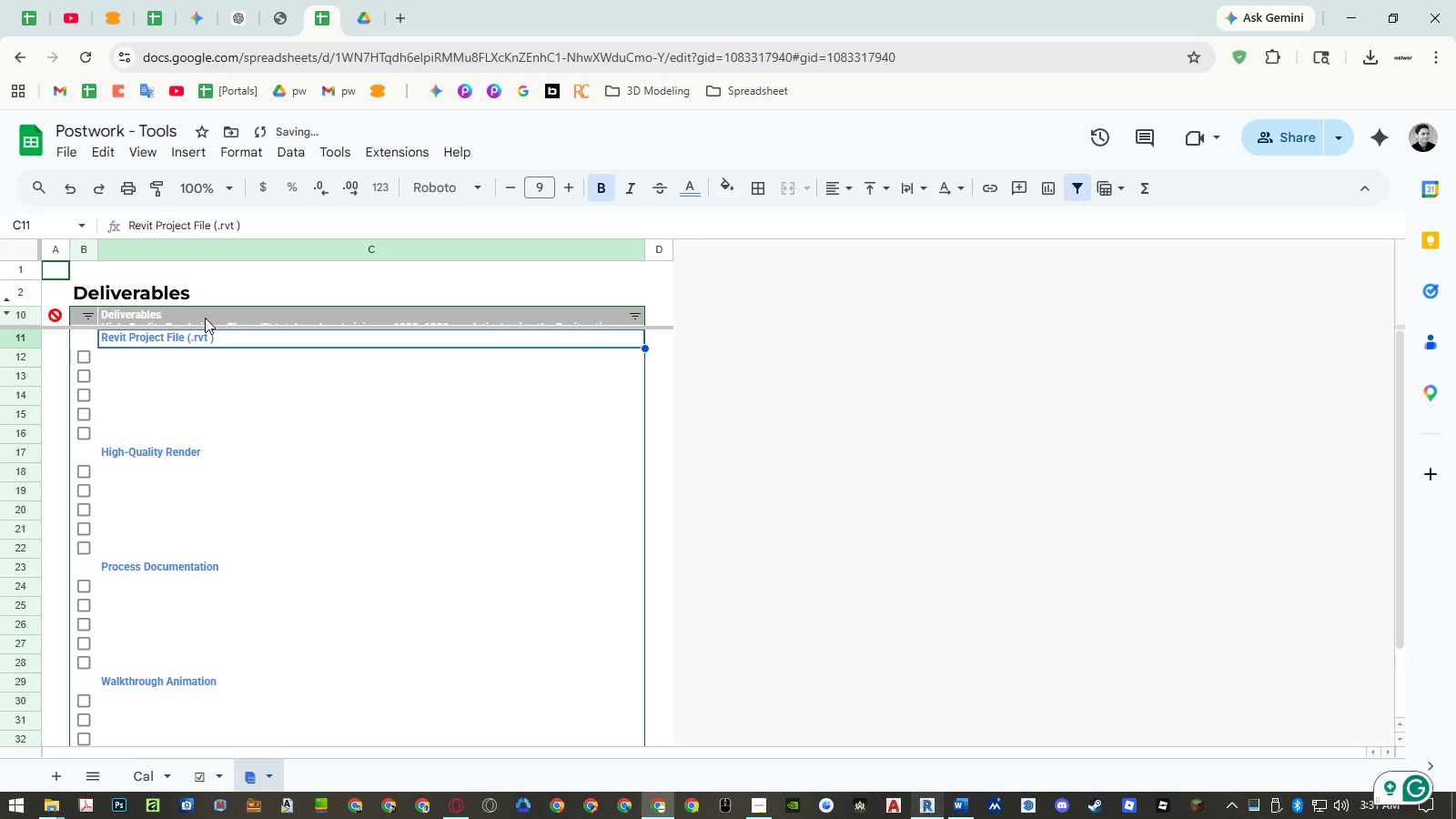 
double_click([205, 318])
 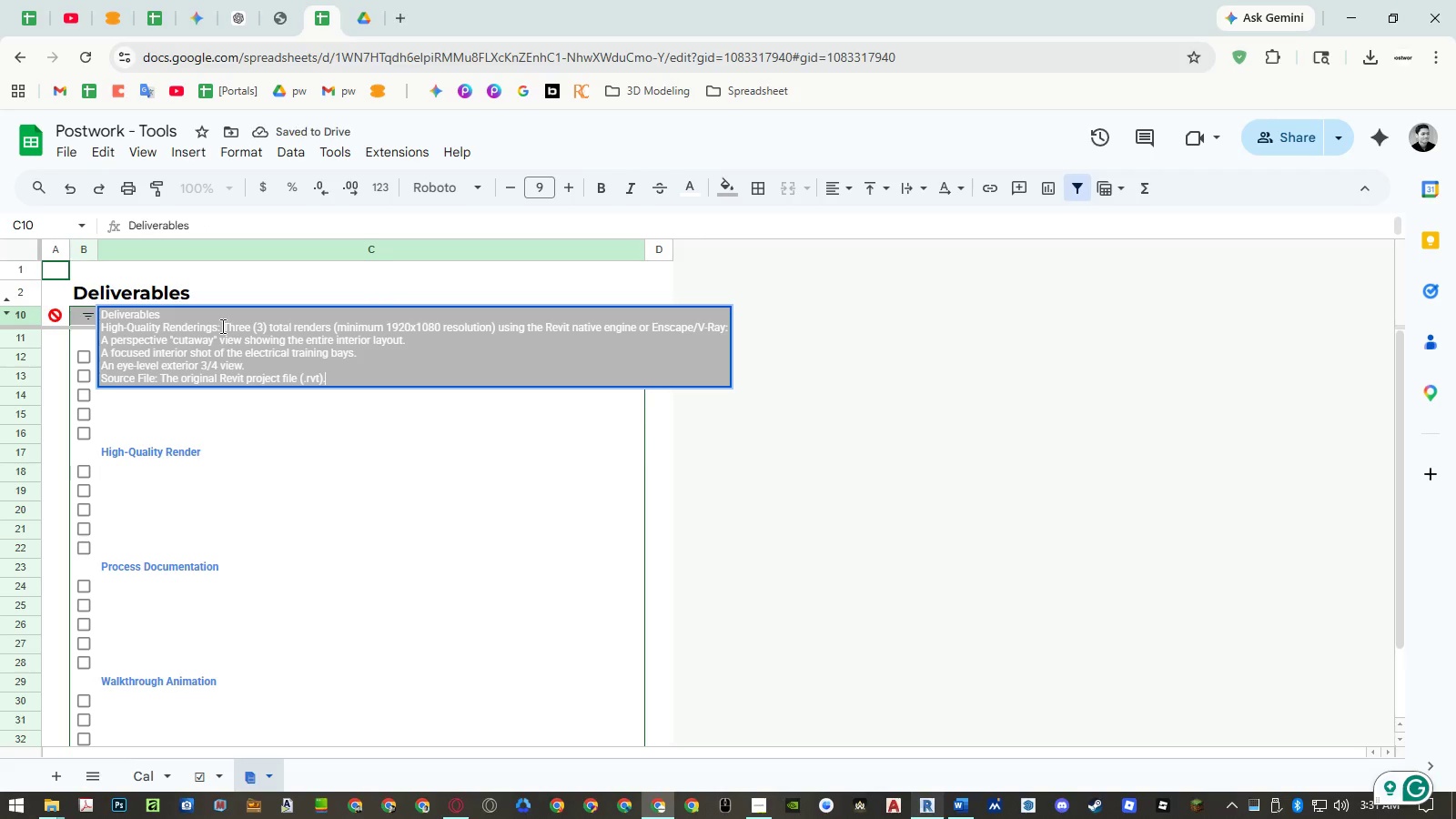 
left_click([202, 329])
 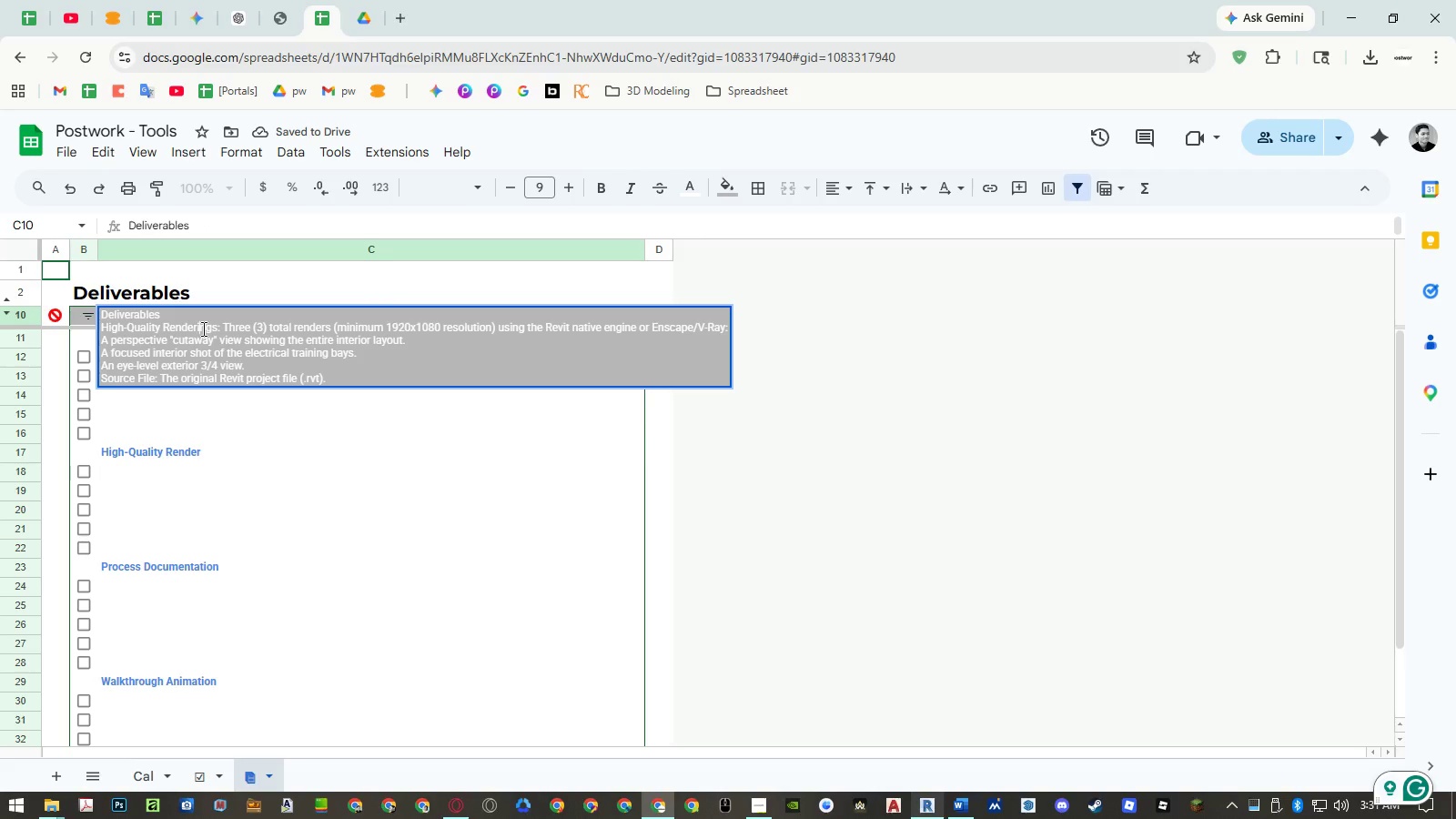 
left_click_drag(start_coordinate=[202, 329], to_coordinate=[127, 326])
 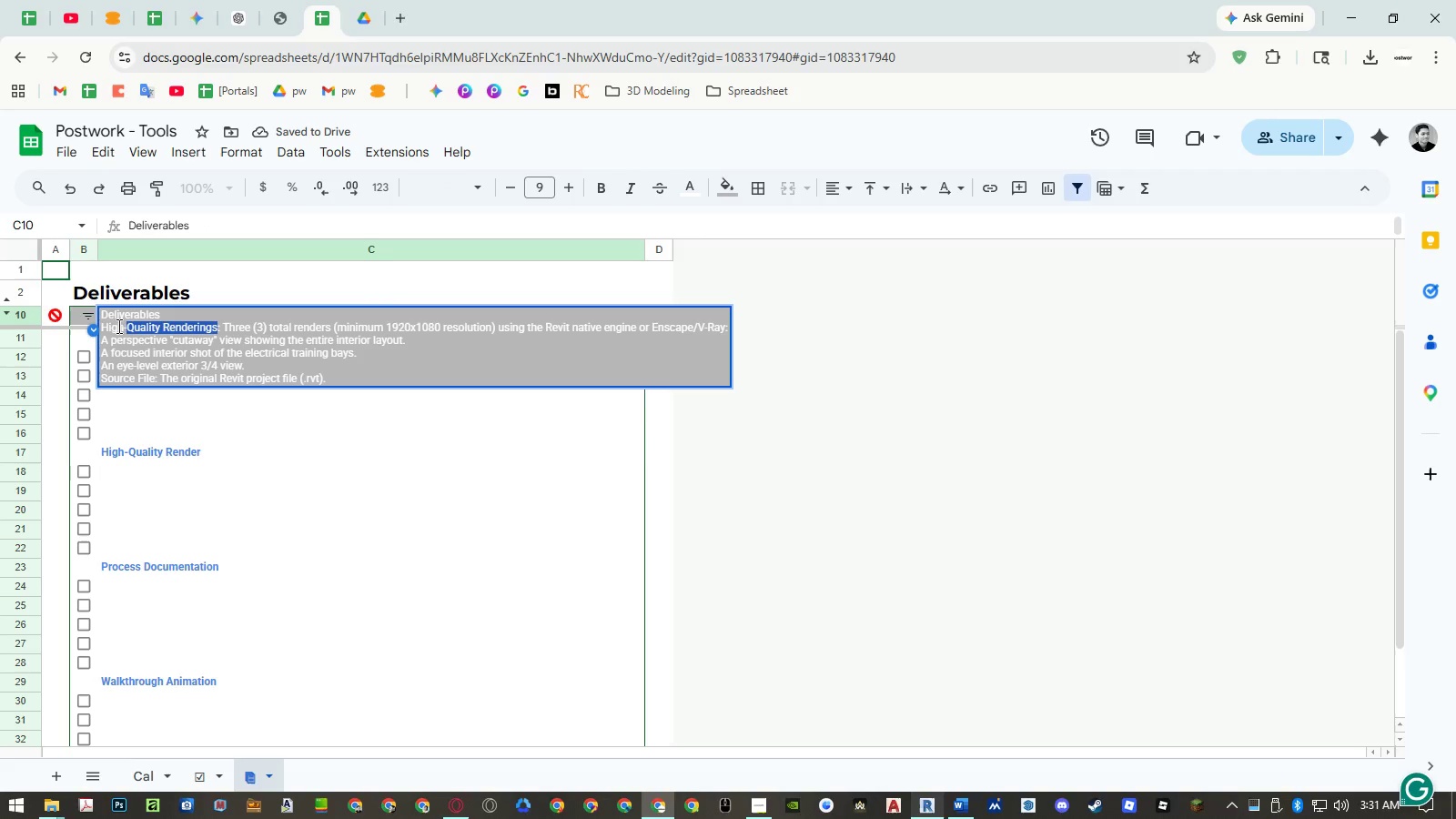 
left_click([115, 326])
 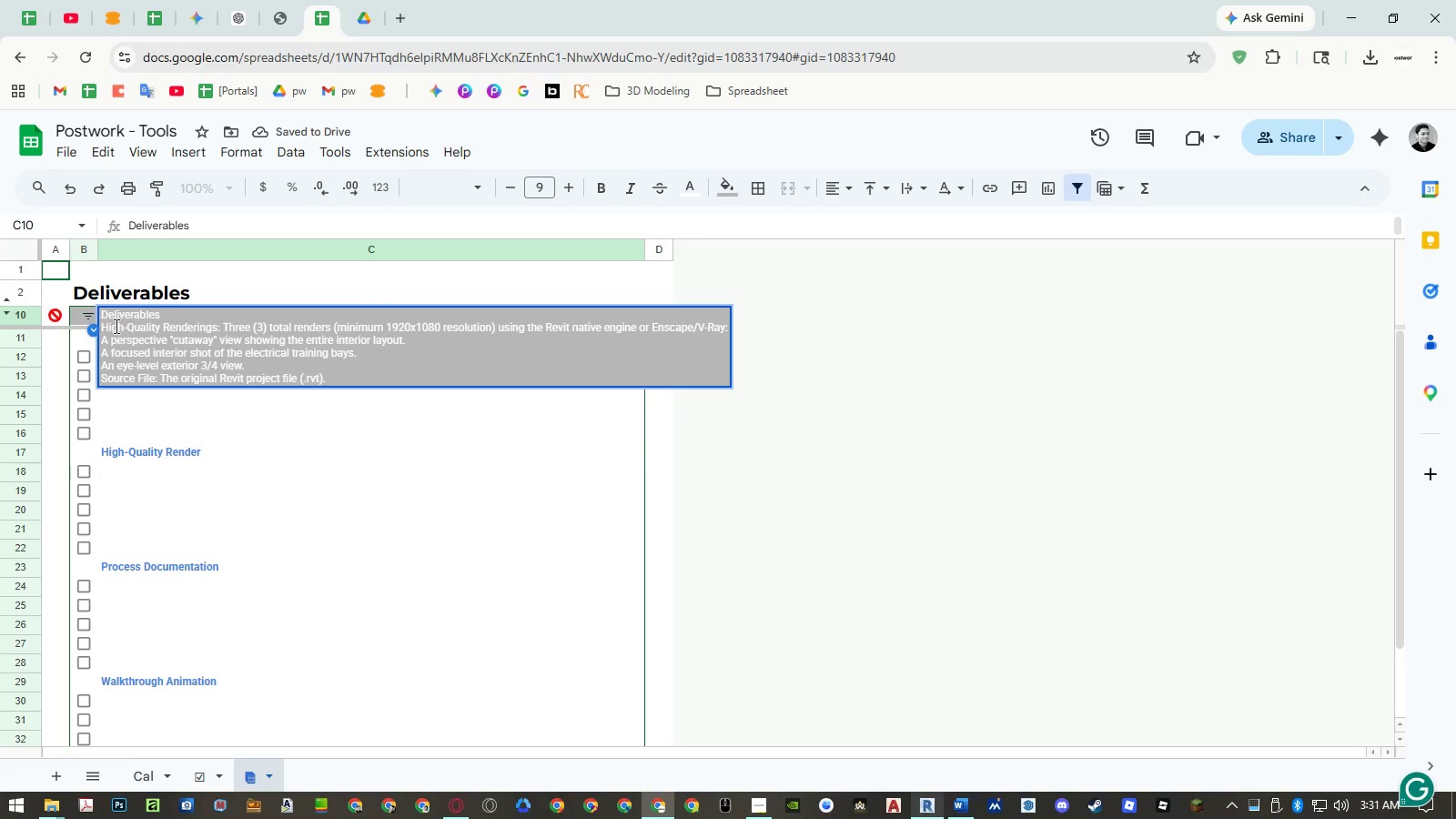 
left_click_drag(start_coordinate=[115, 326], to_coordinate=[183, 321])
 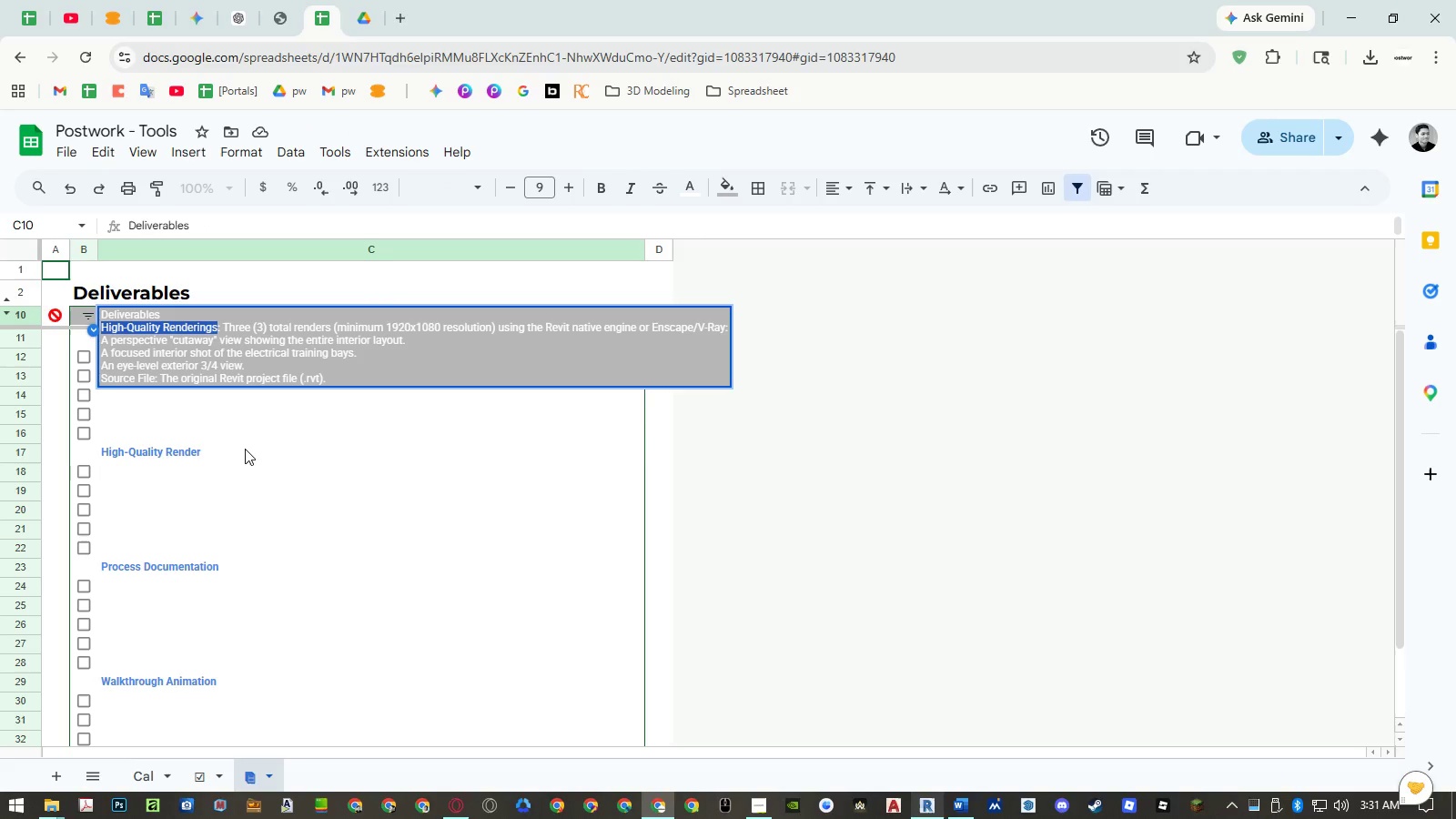 
key(Control+ControlLeft)
 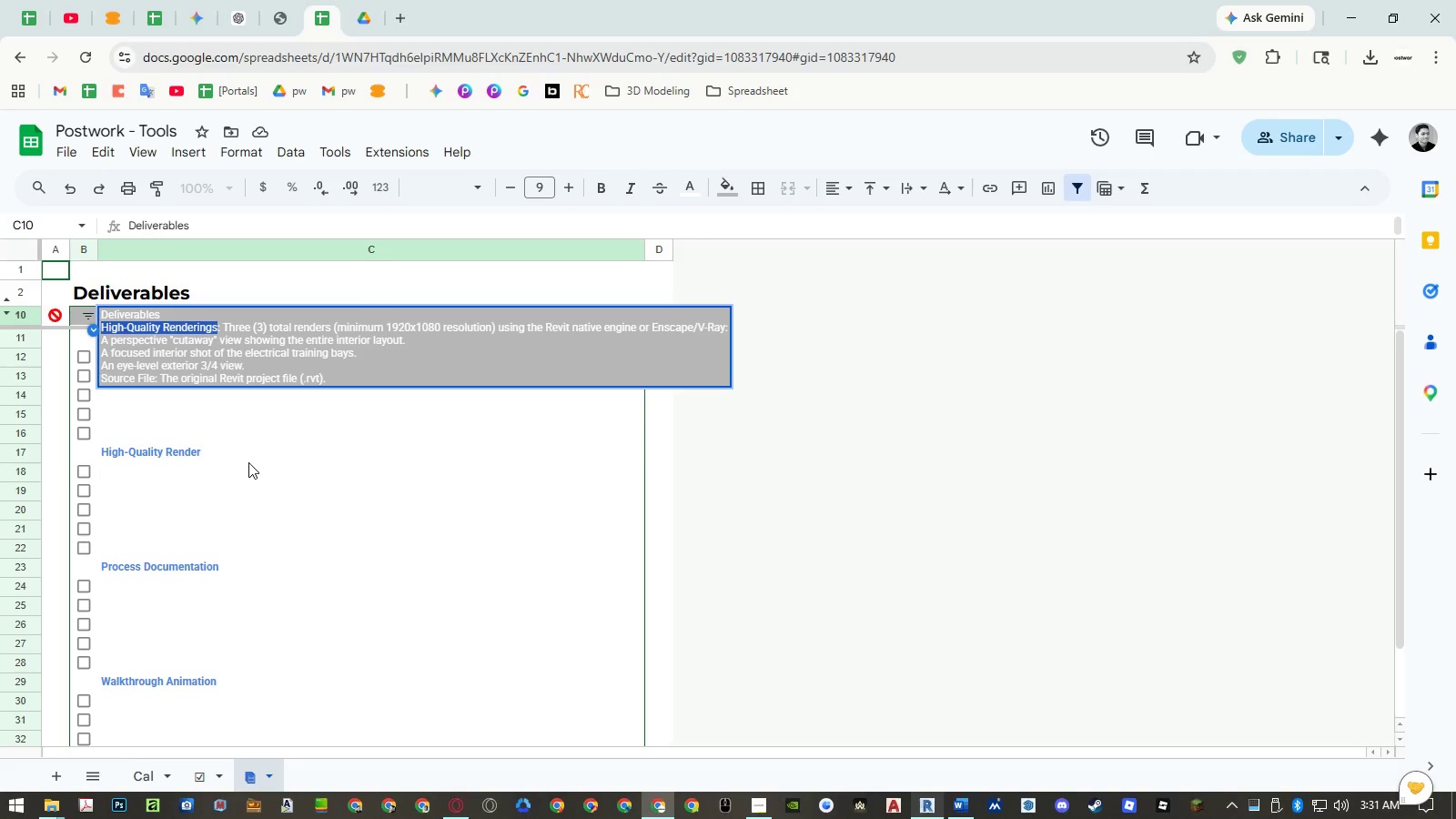 
key(Control+C)
 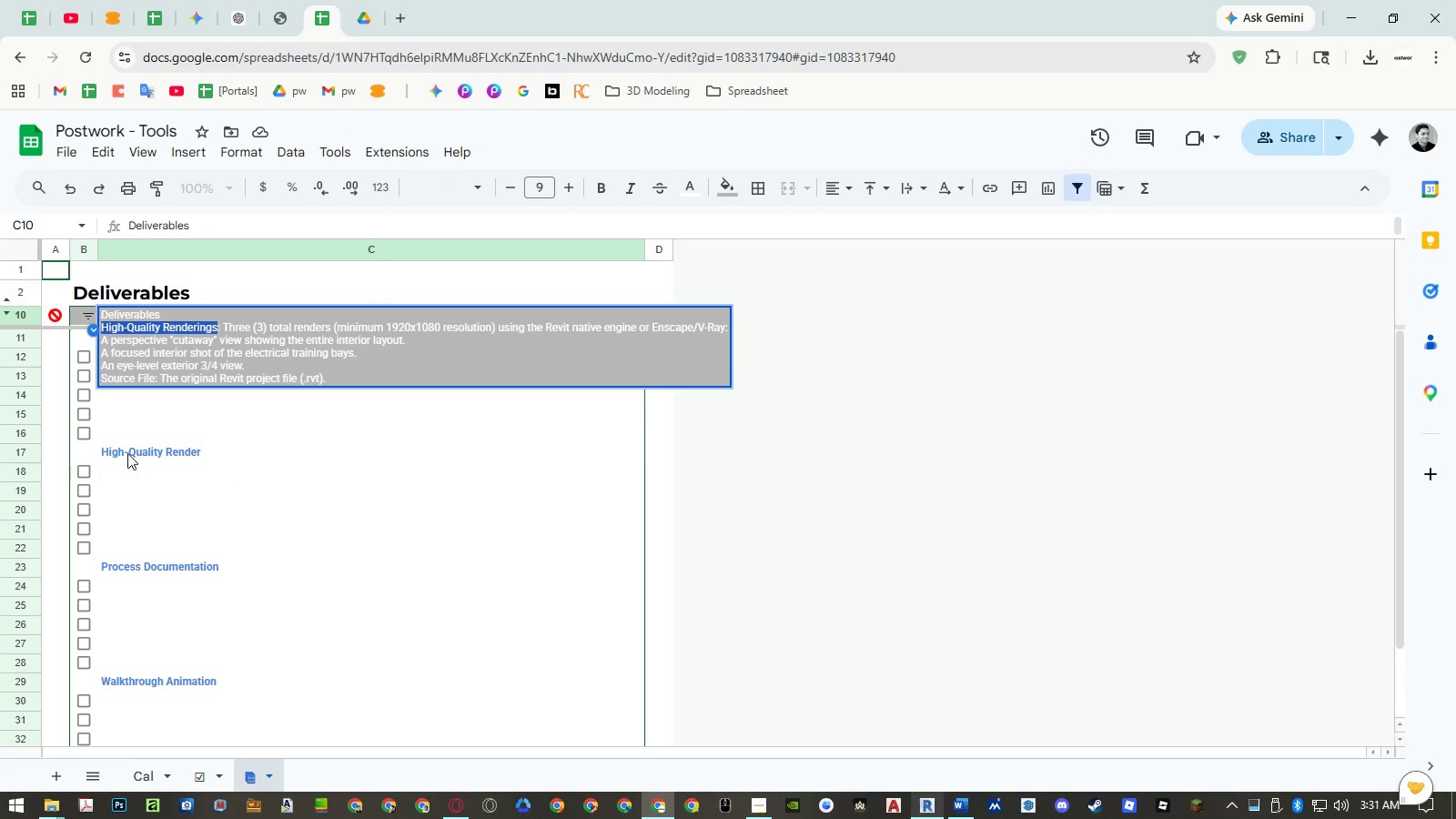 
left_click([126, 452])
 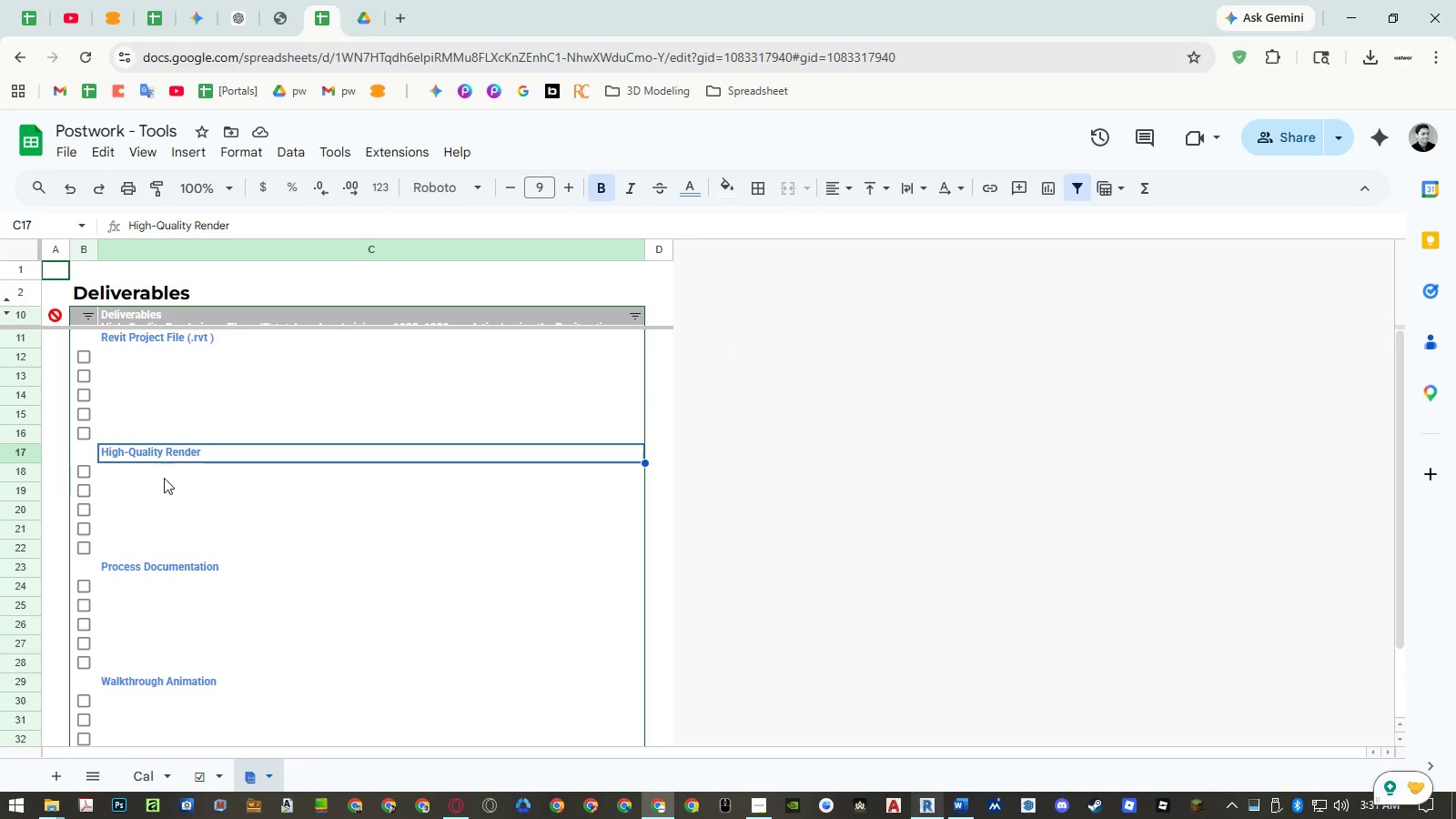 
key(Control+ControlLeft)
 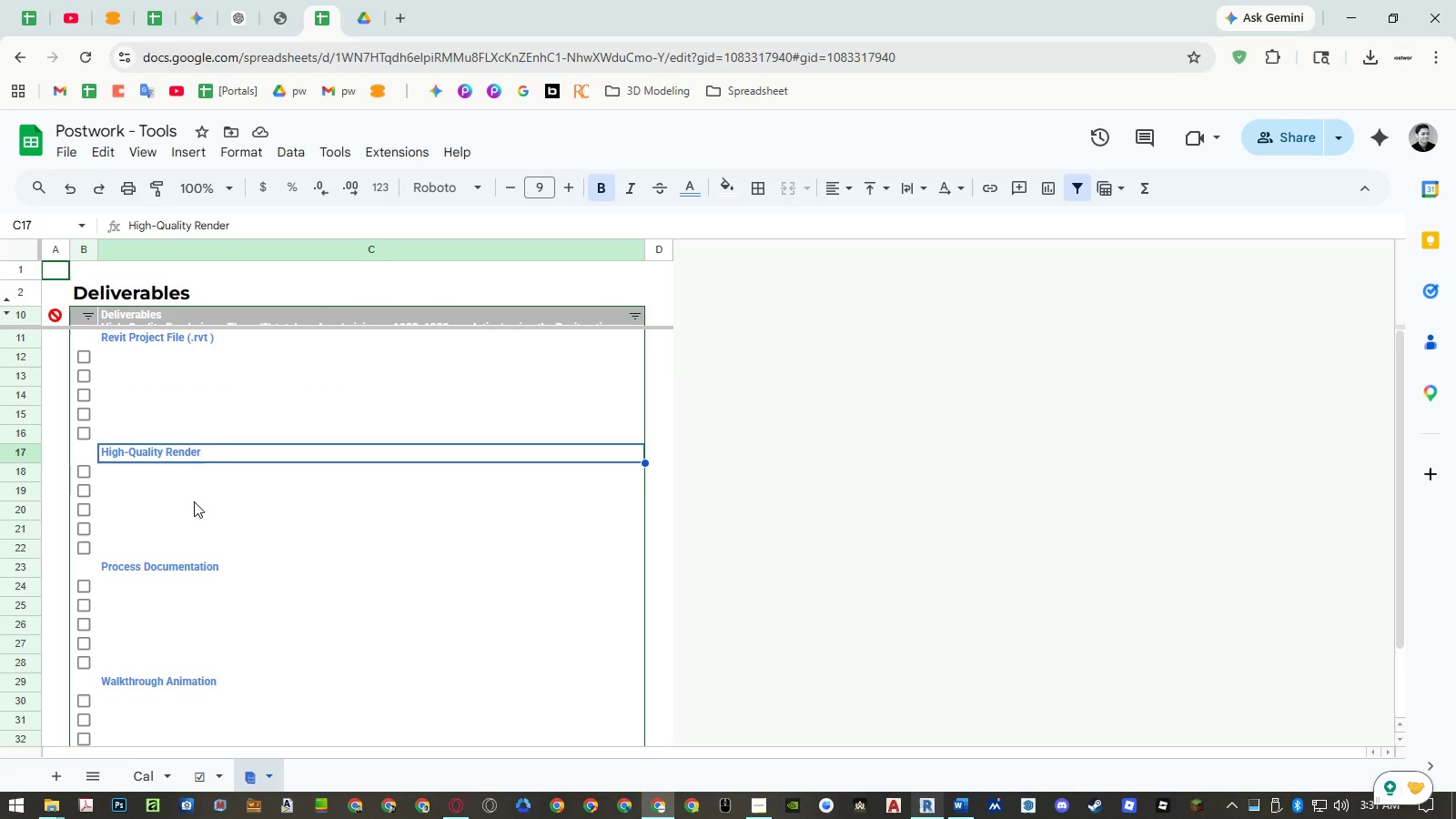 
key(Control+Shift+ShiftLeft)
 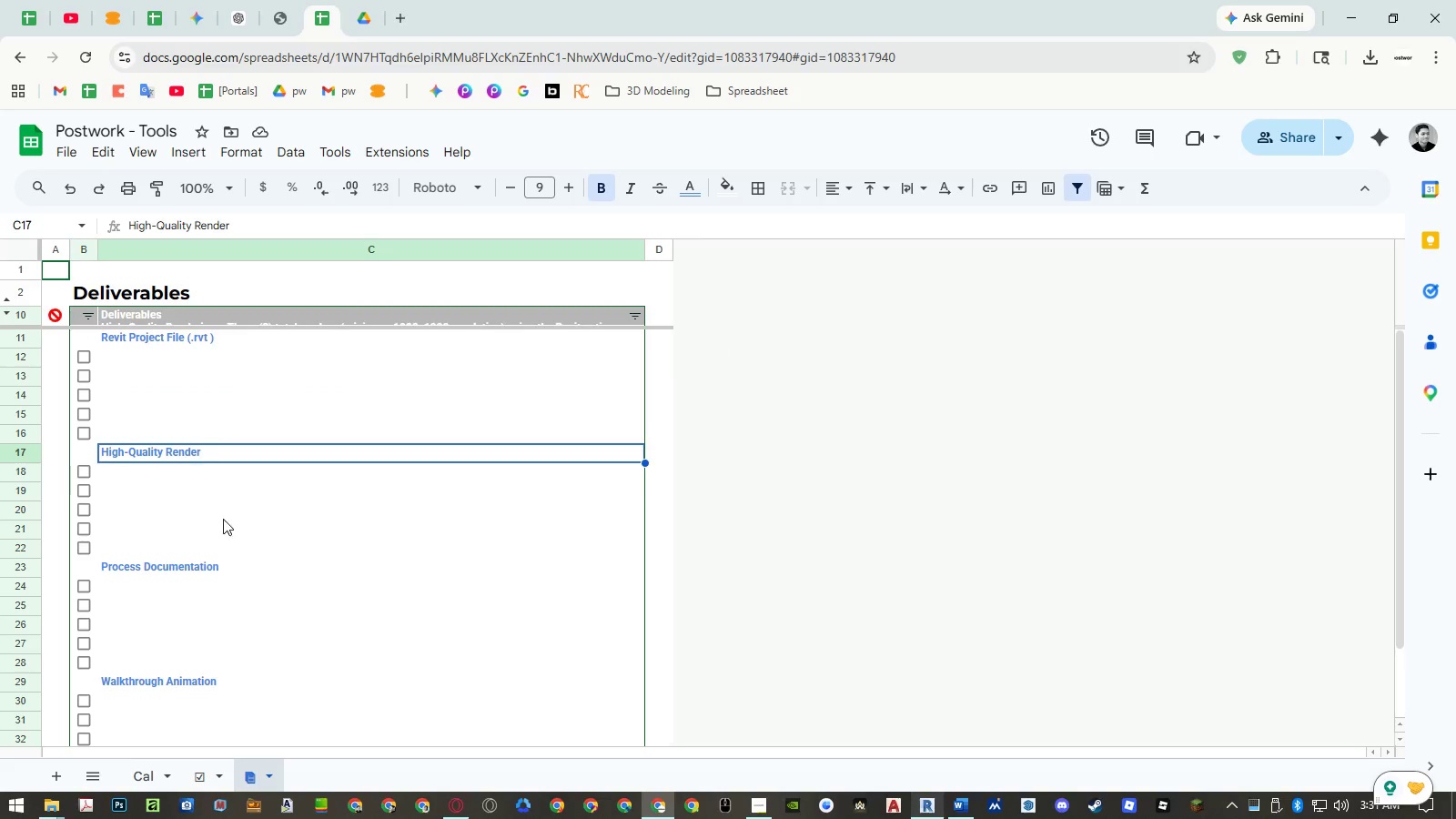 
key(Control+Shift+V)
 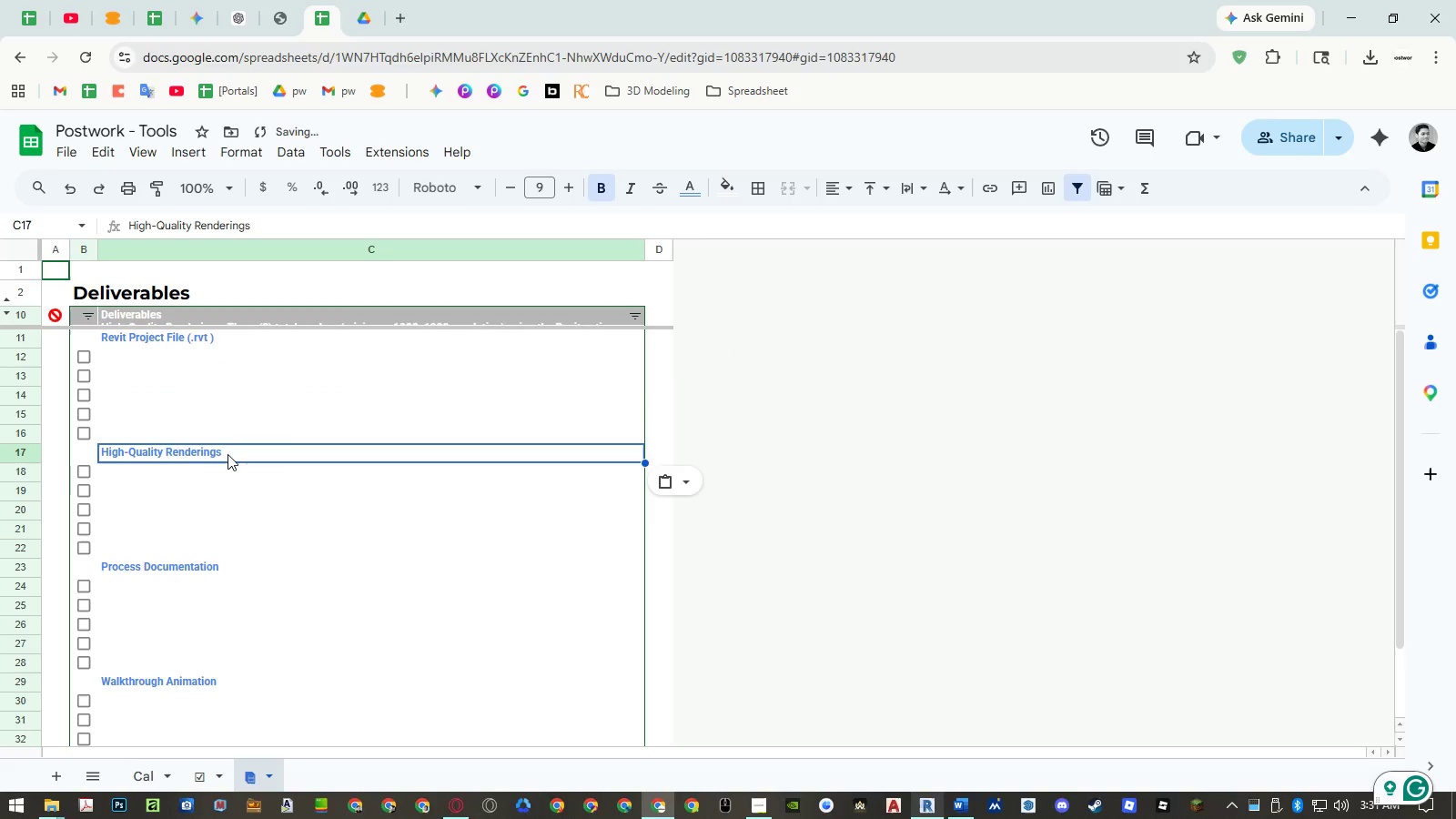 
double_click([229, 454])
 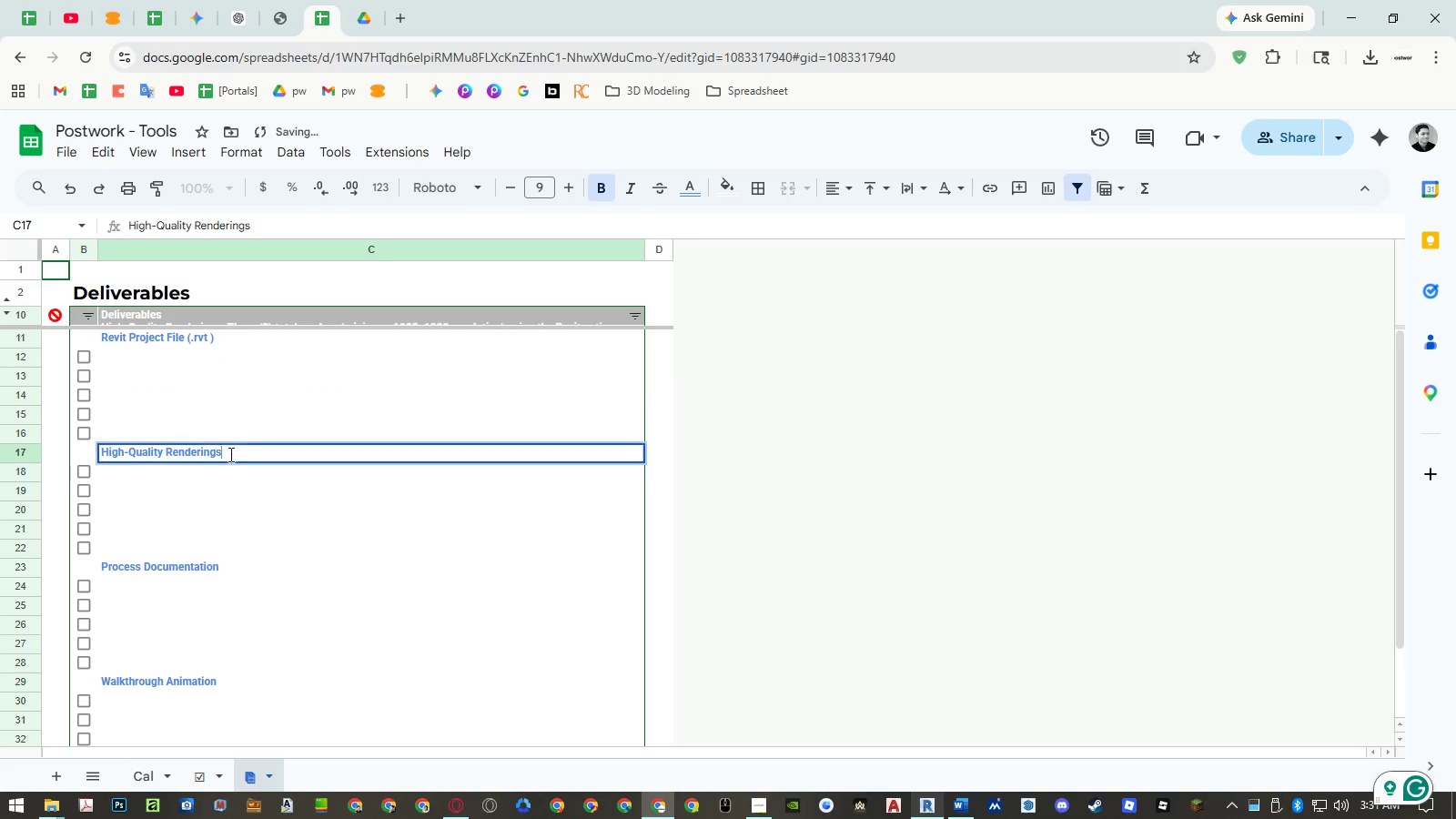 
key(Backspace)
 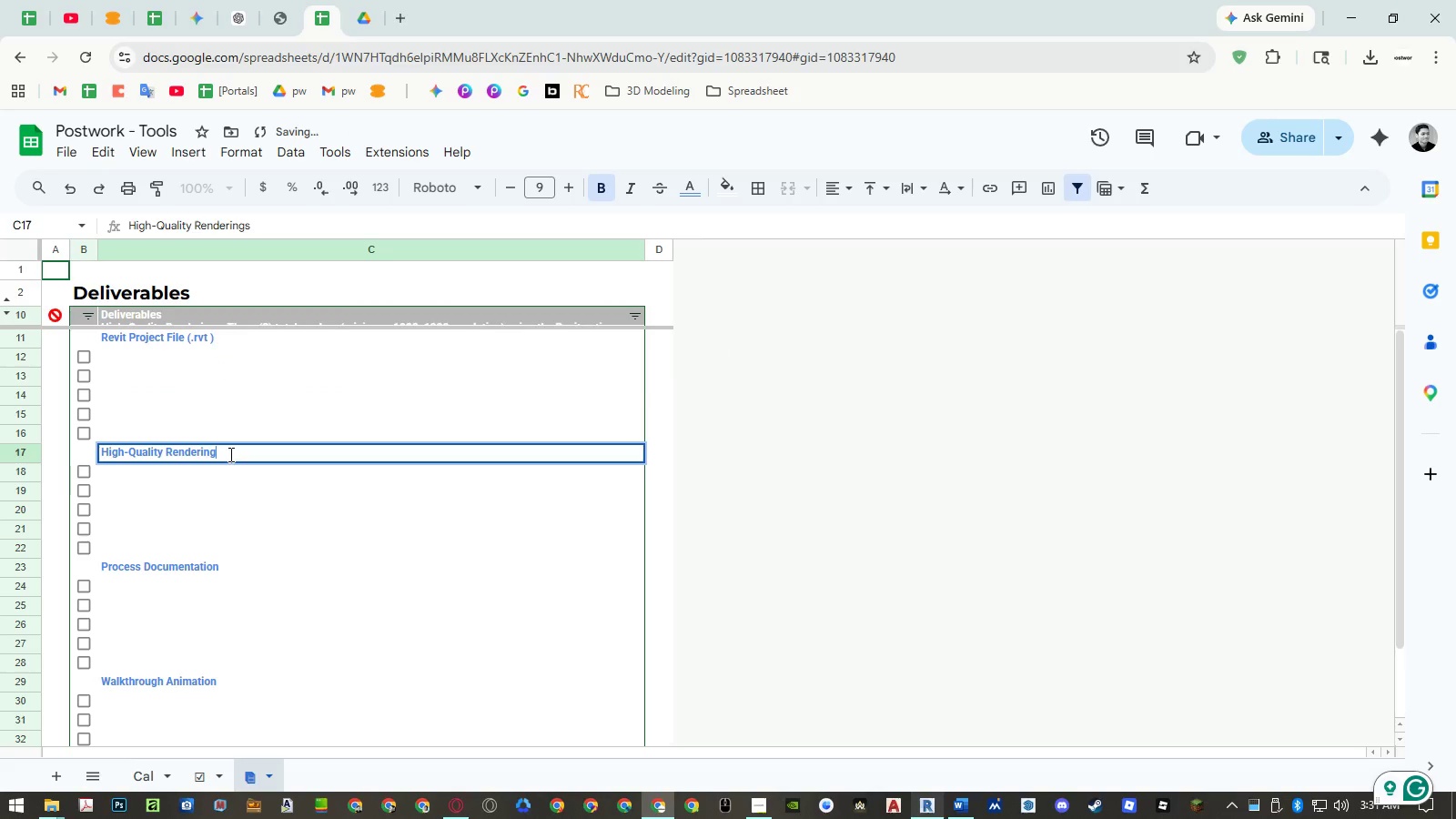 
key(Enter)
 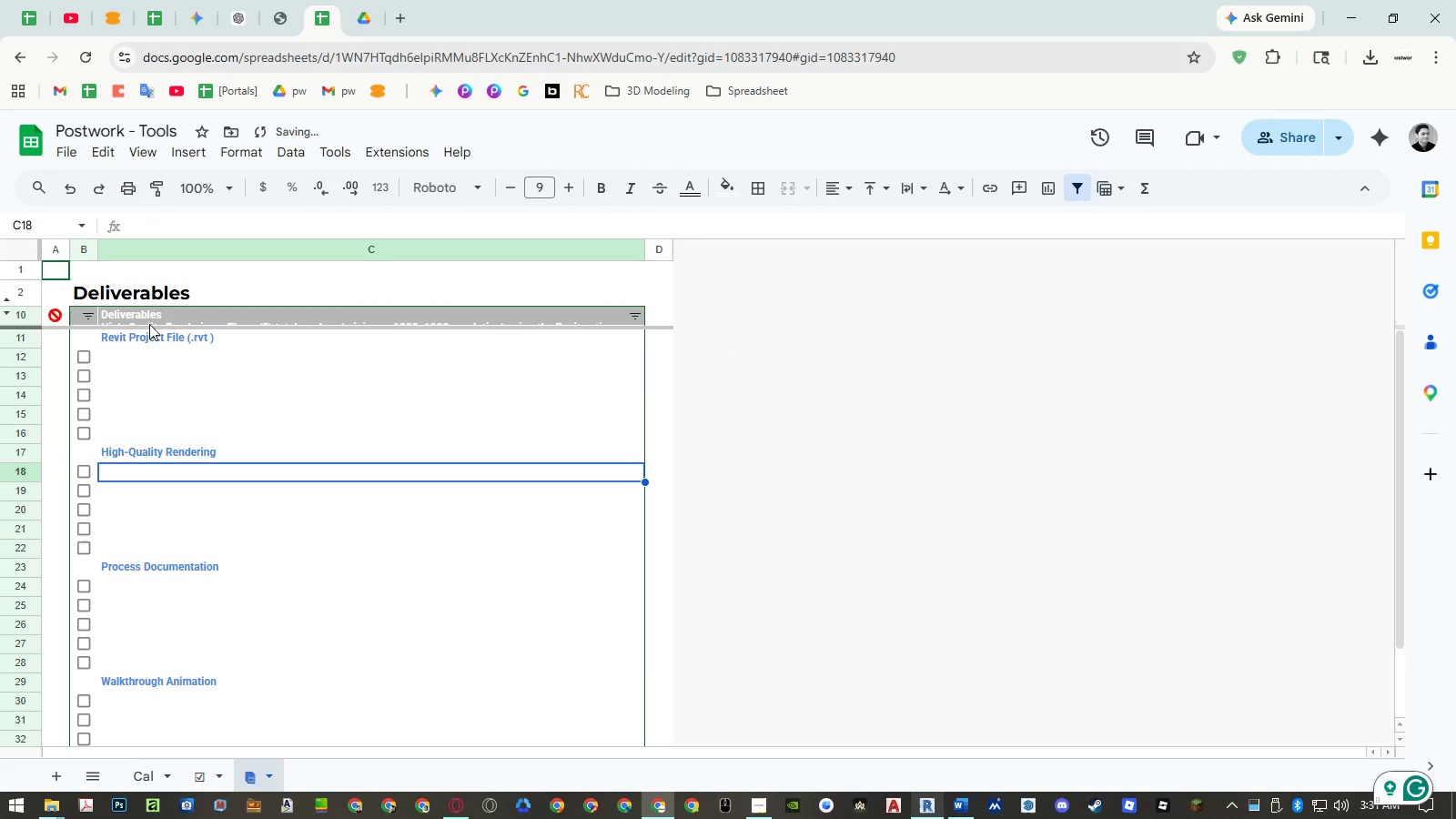 
double_click([145, 315])
 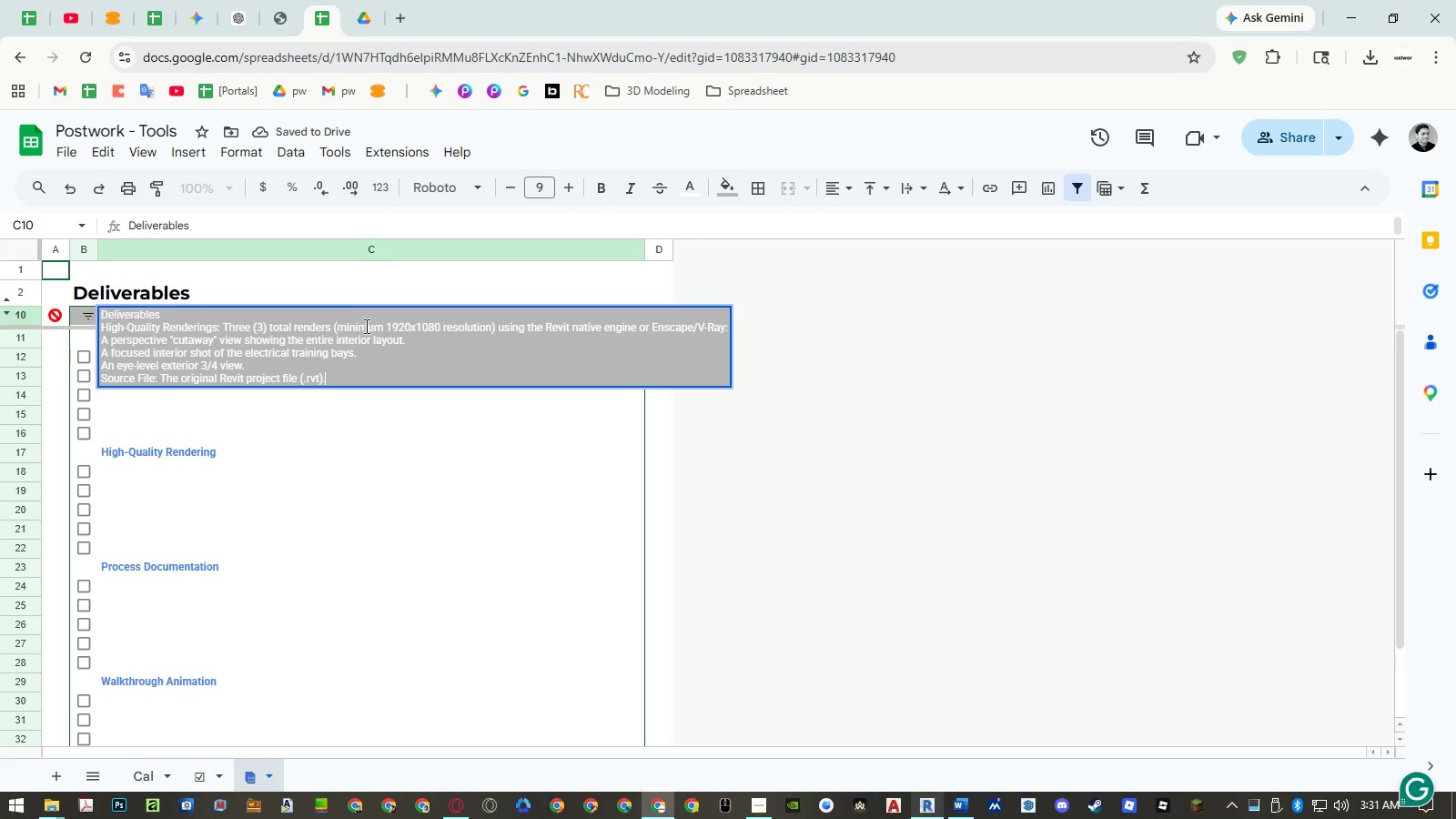 
left_click_drag(start_coordinate=[333, 327], to_coordinate=[340, 326])
 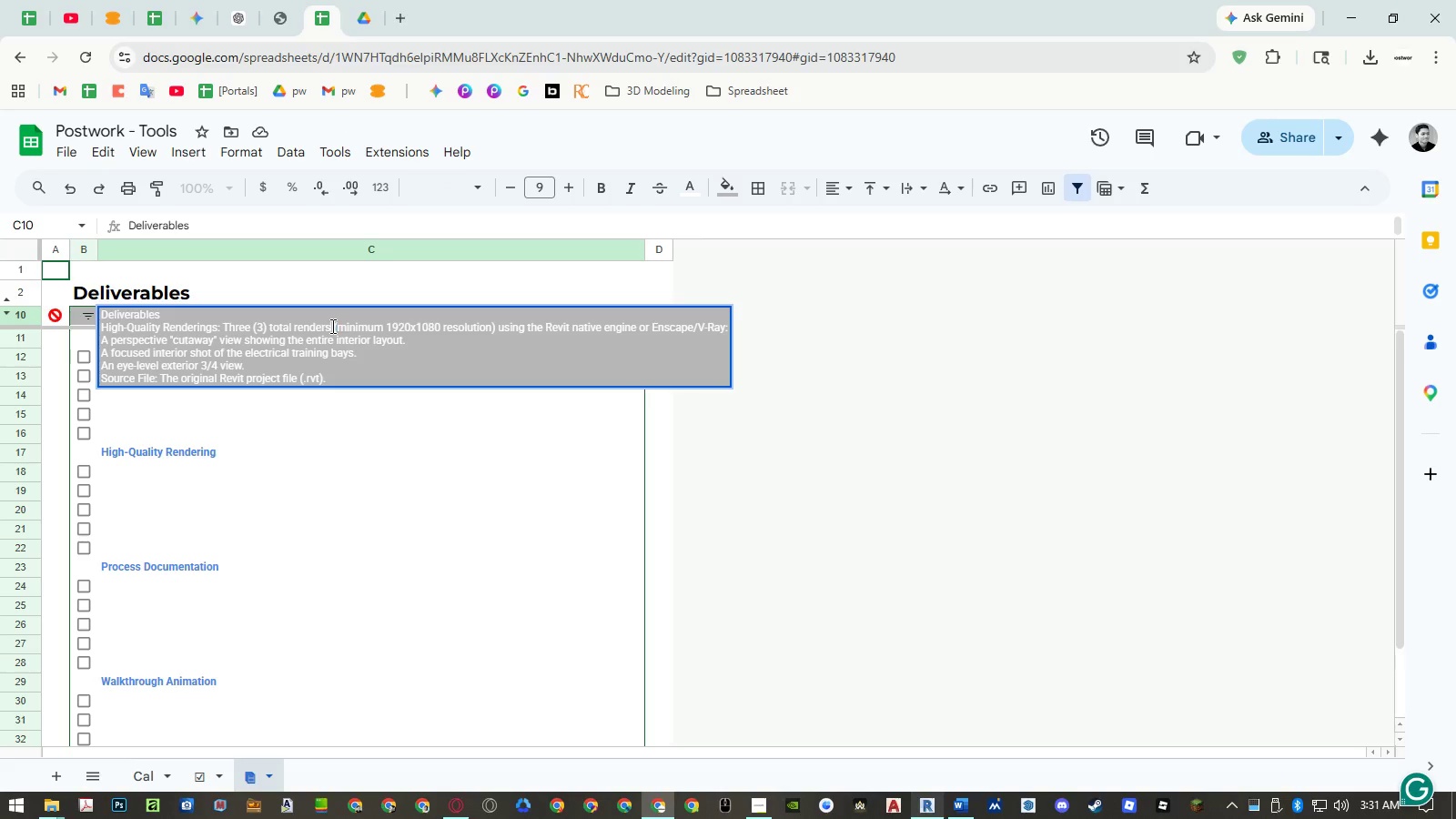 
left_click_drag(start_coordinate=[331, 326], to_coordinate=[494, 330])
 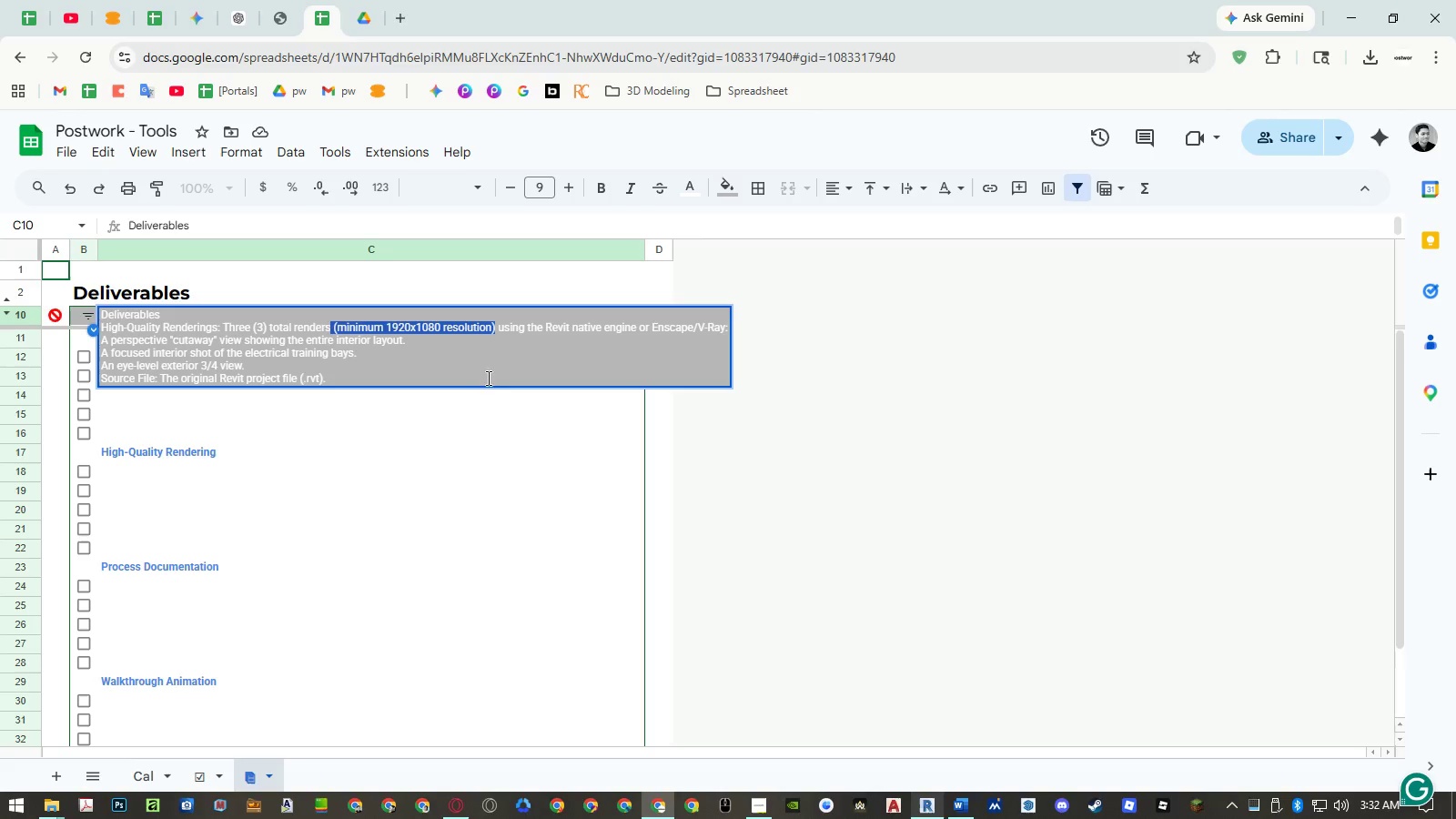 
key(Control+ControlLeft)
 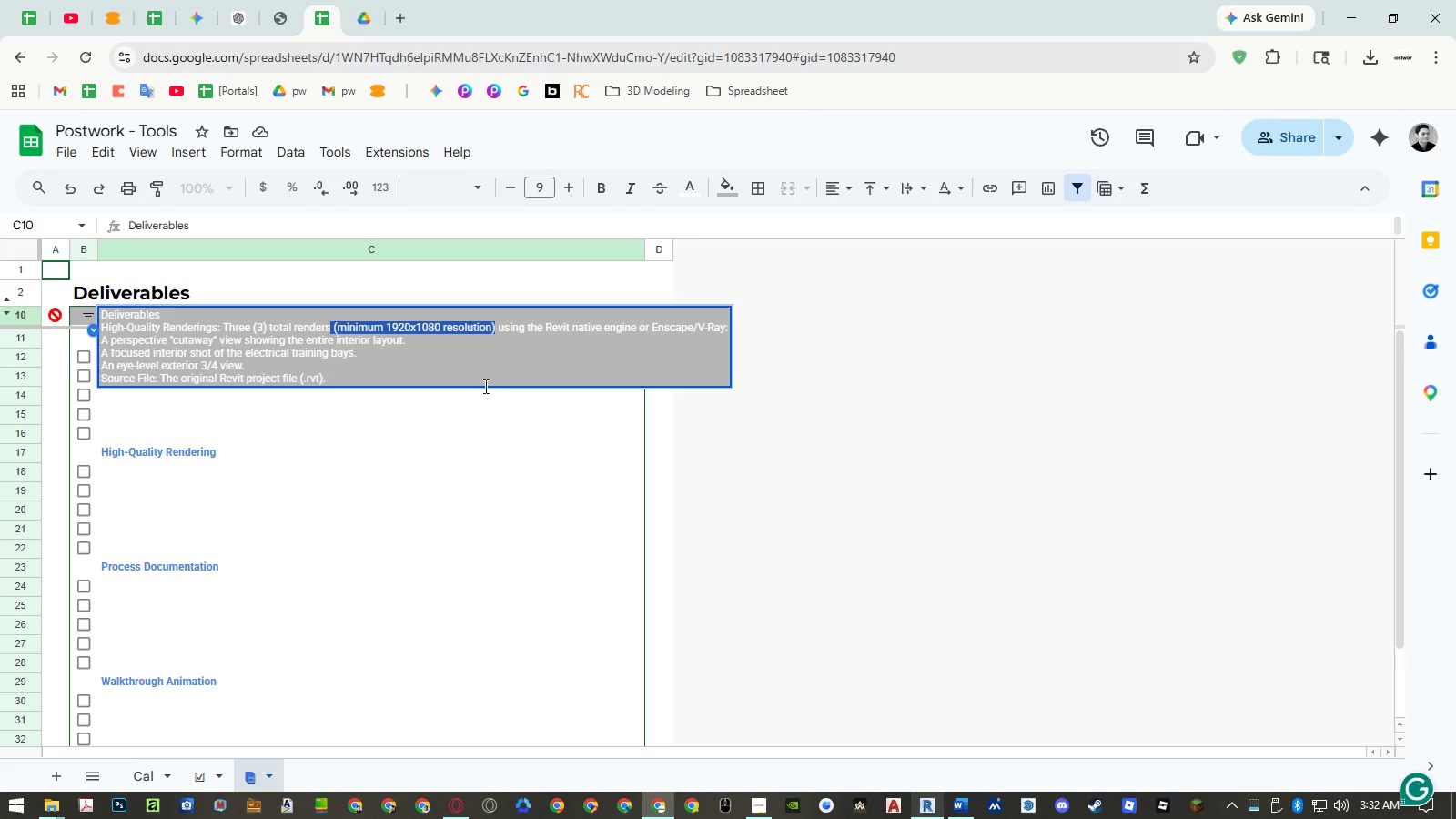 
key(Control+C)
 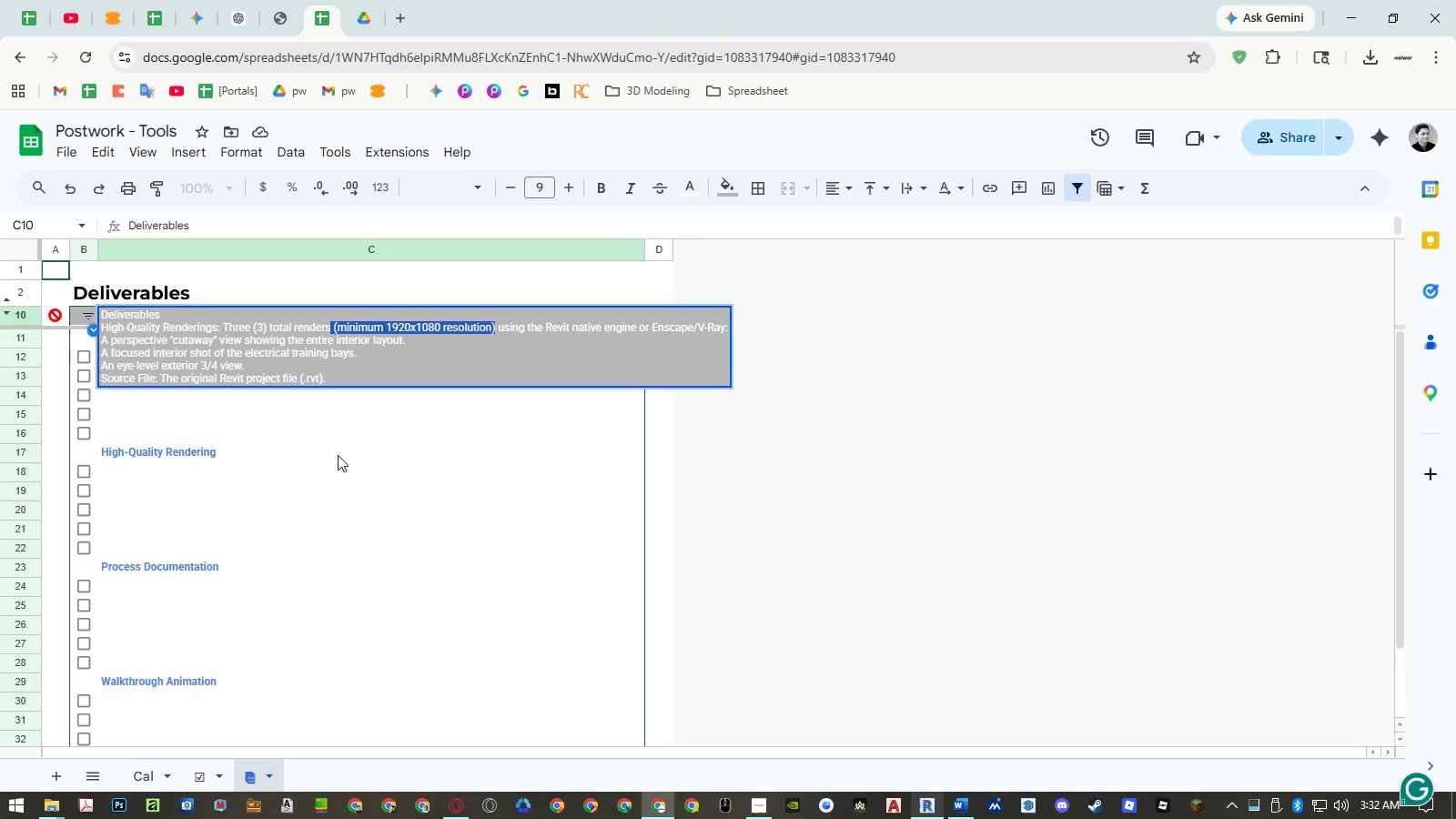 
key(Escape)
 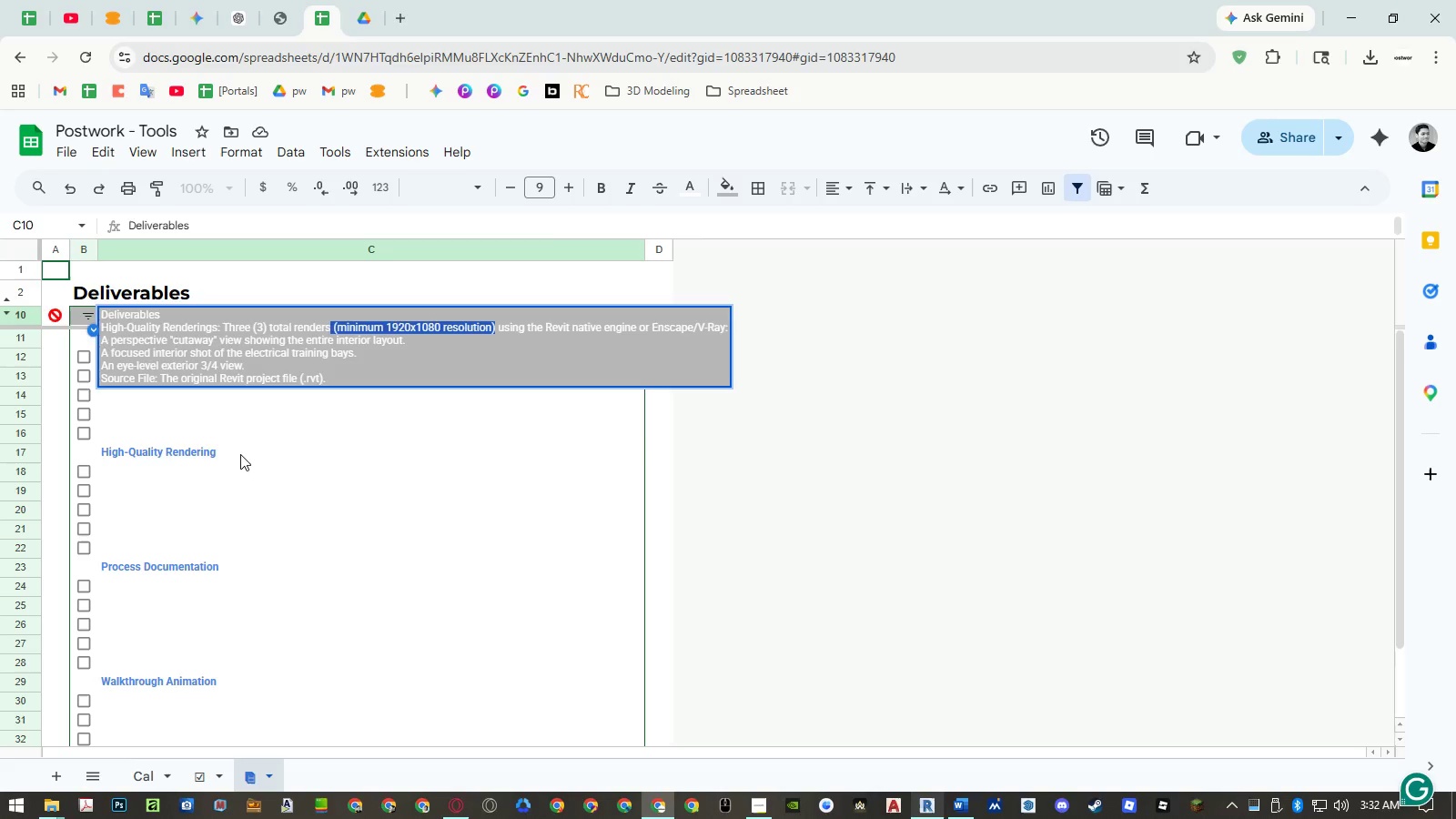 
double_click([242, 452])
 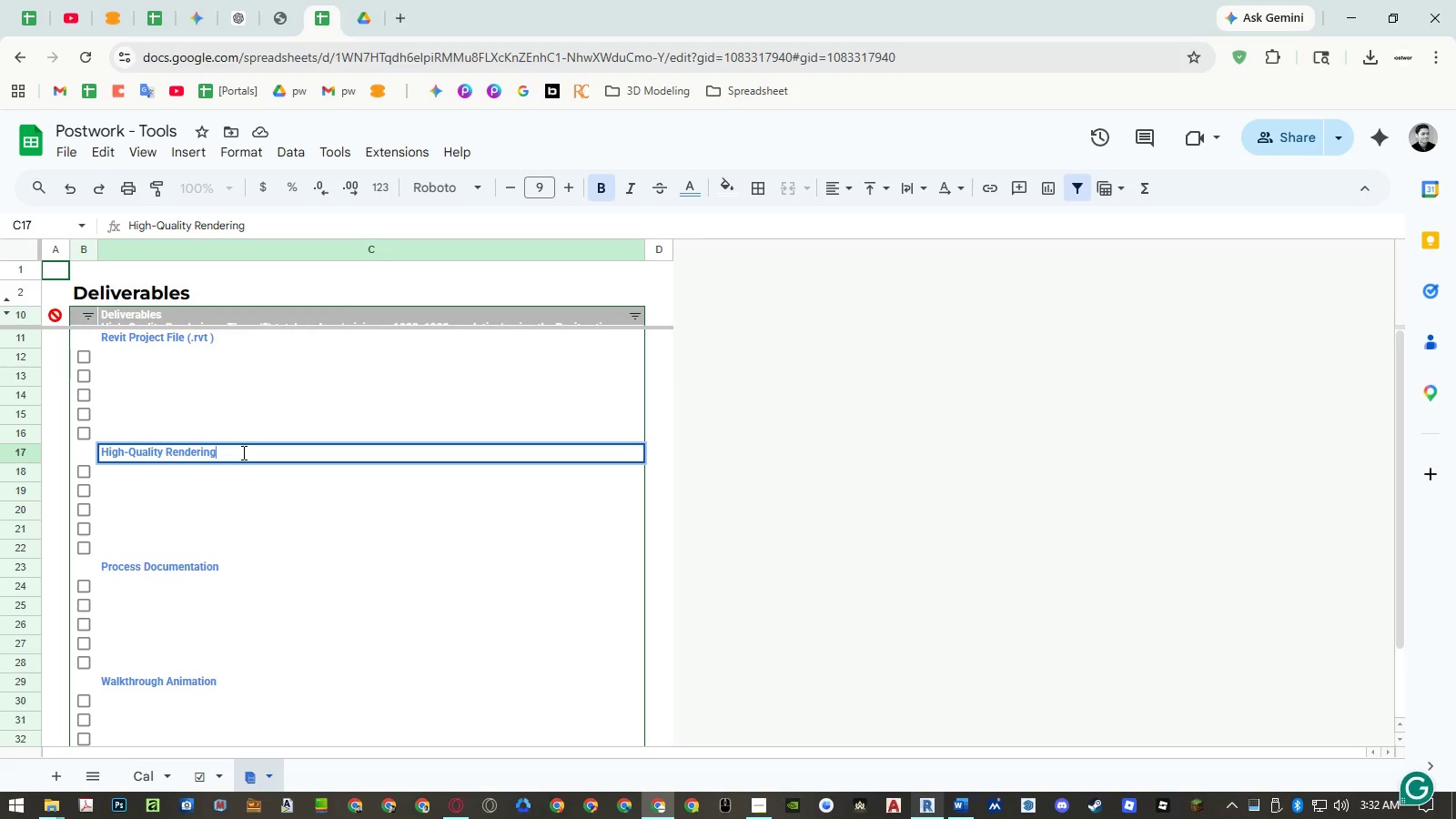 
key(Space)
 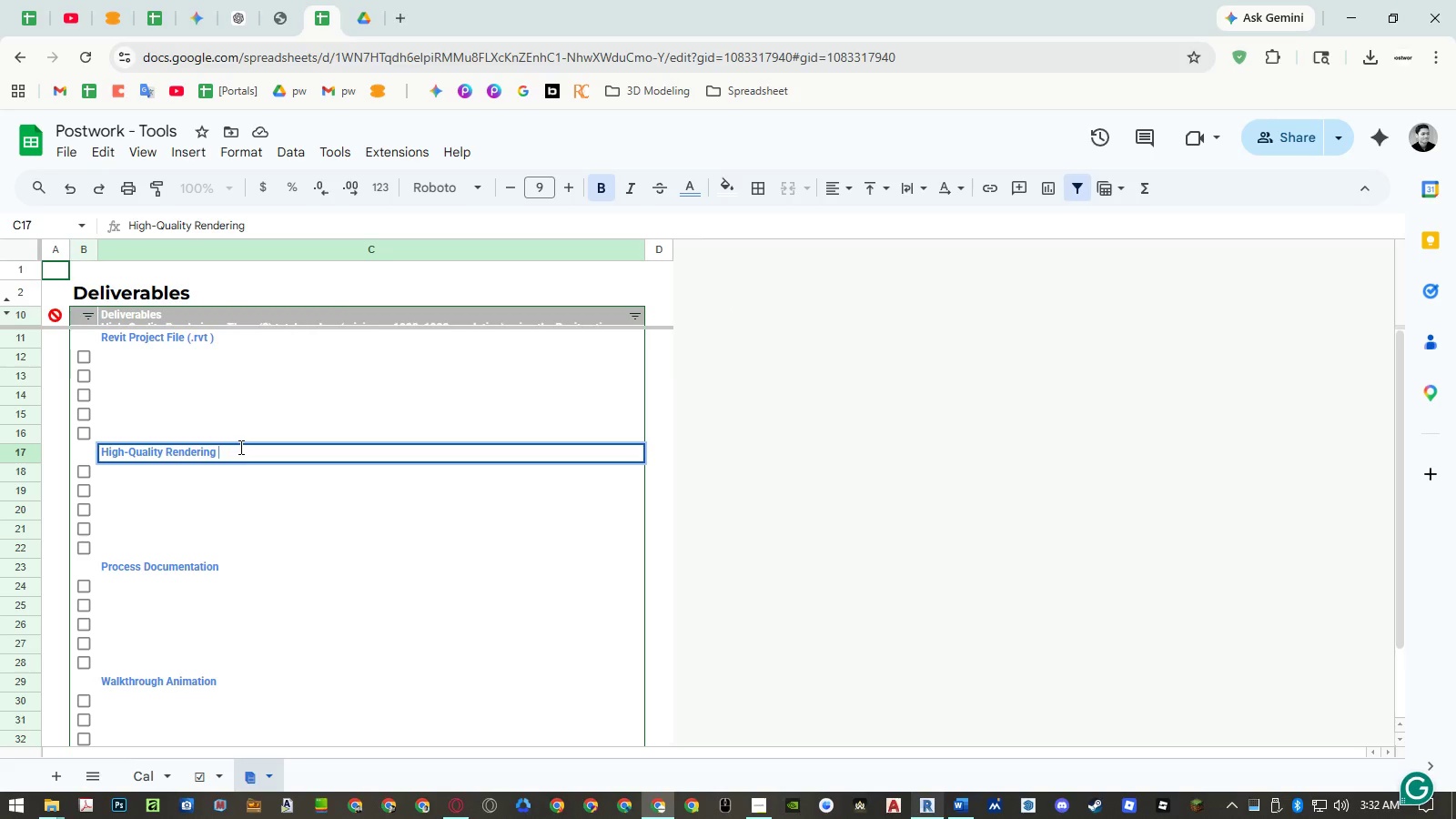 
key(Shift+ShiftRight)
 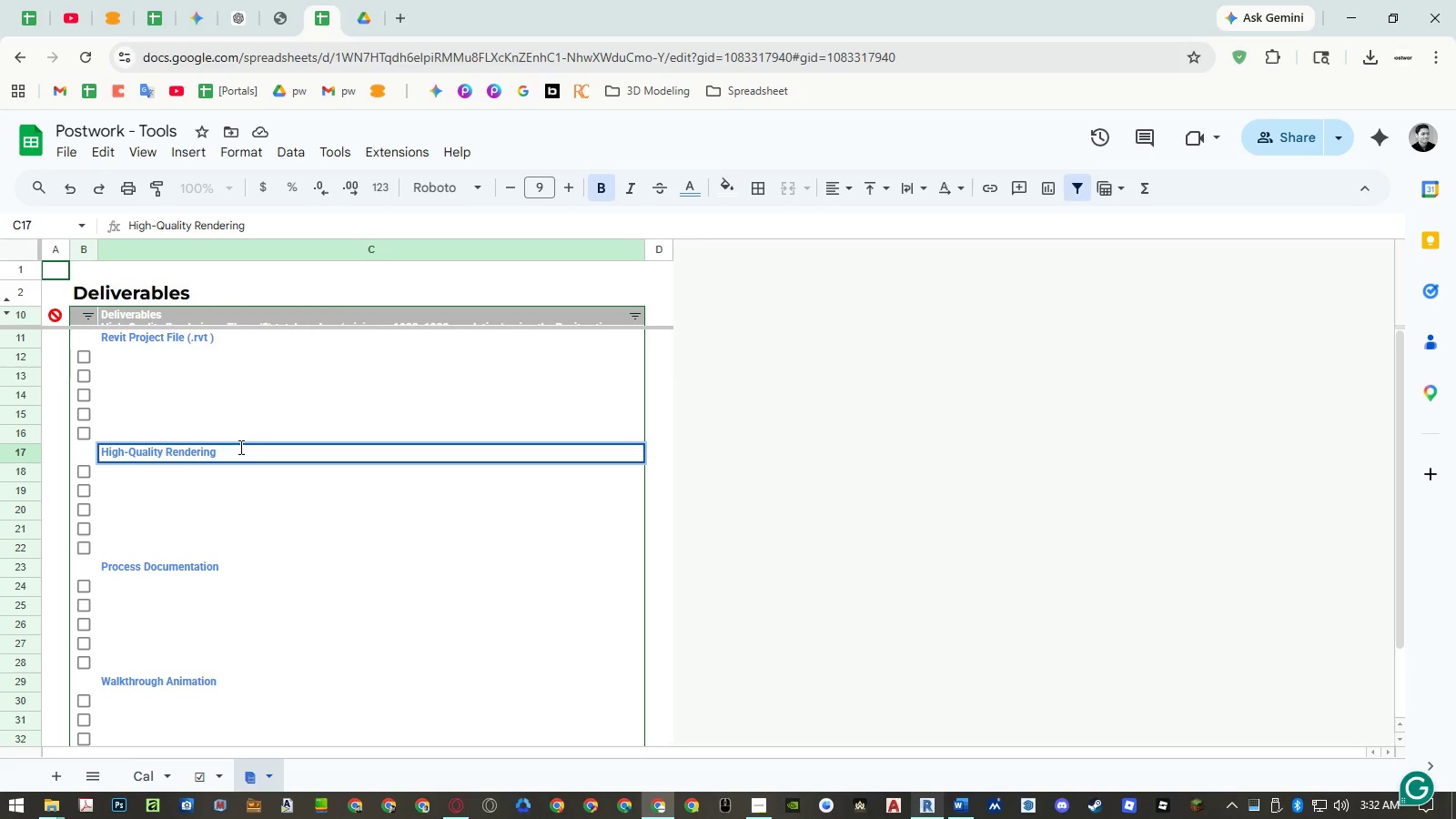 
key(Shift+ShiftRight)
 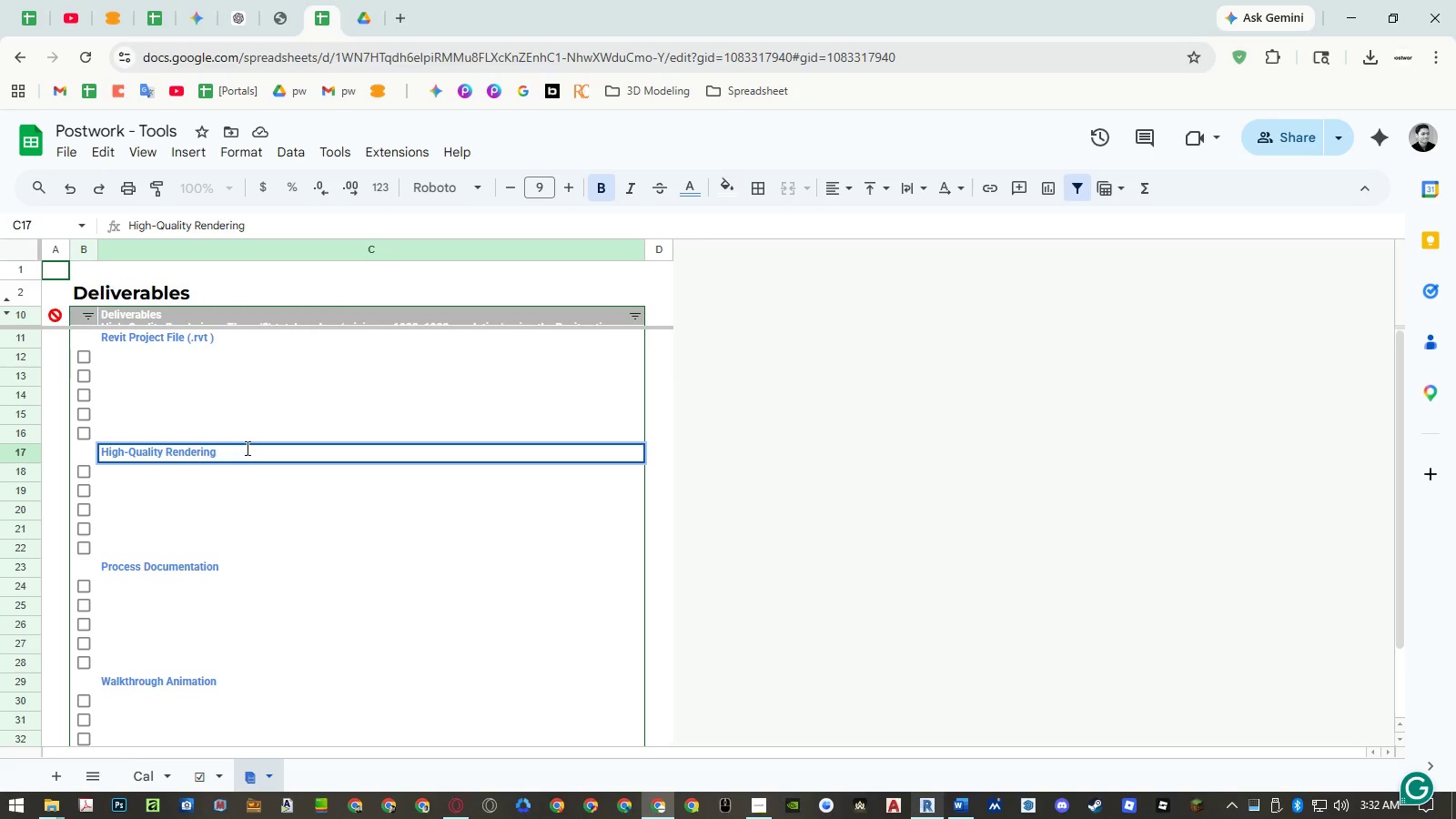 
key(Shift+9)
 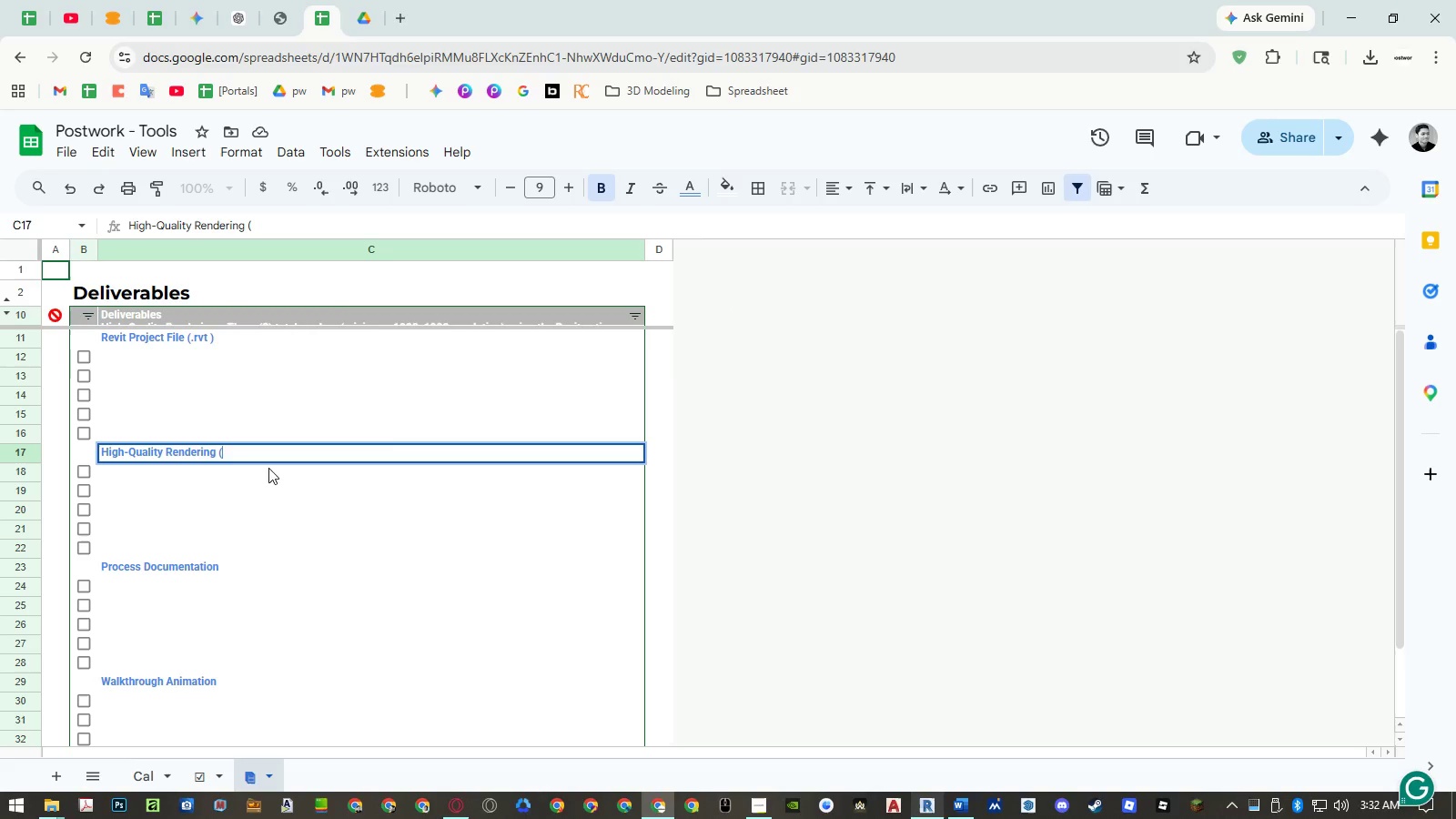 
key(Control+ControlLeft)
 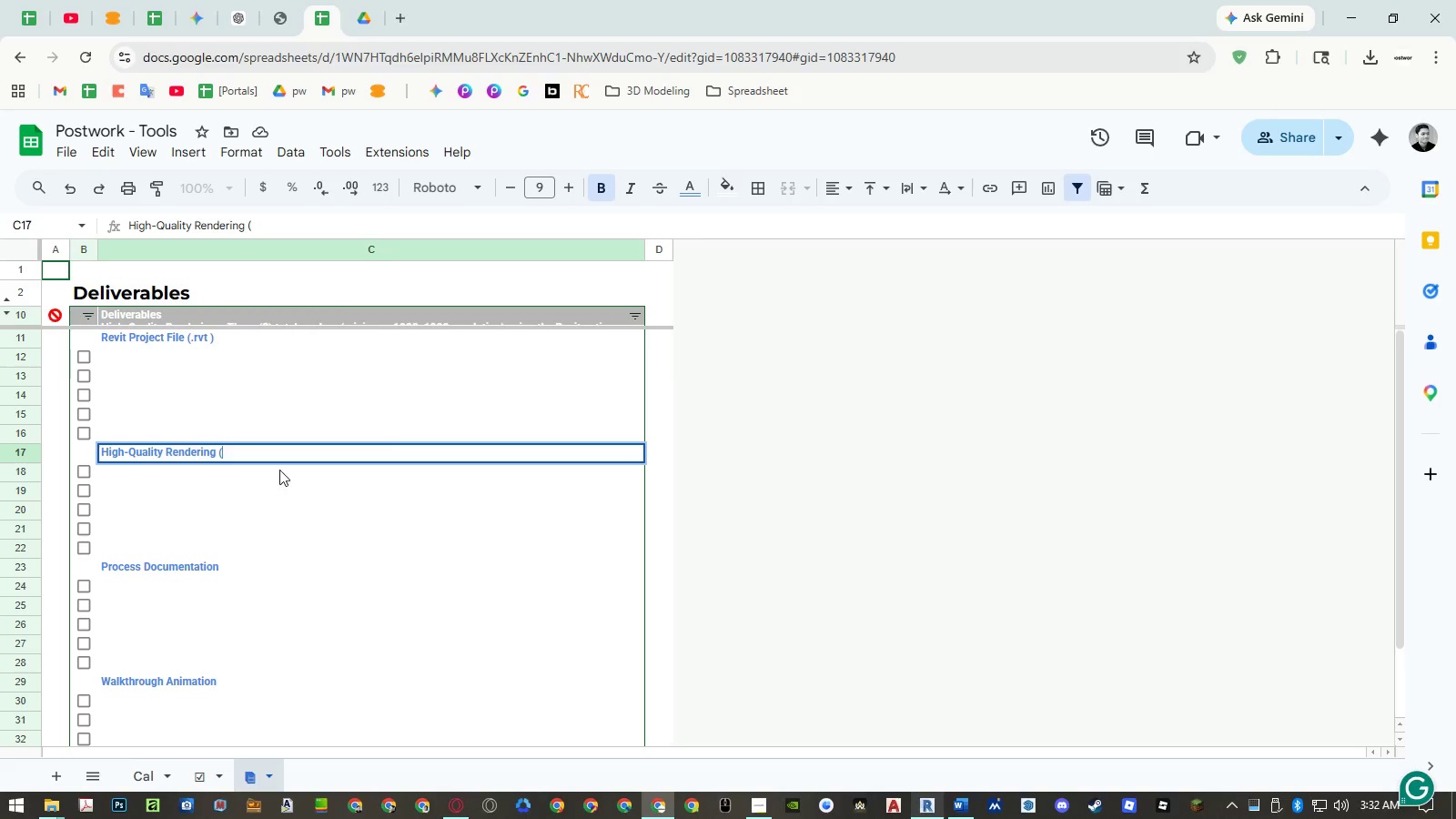 
key(Control+Shift+ShiftLeft)
 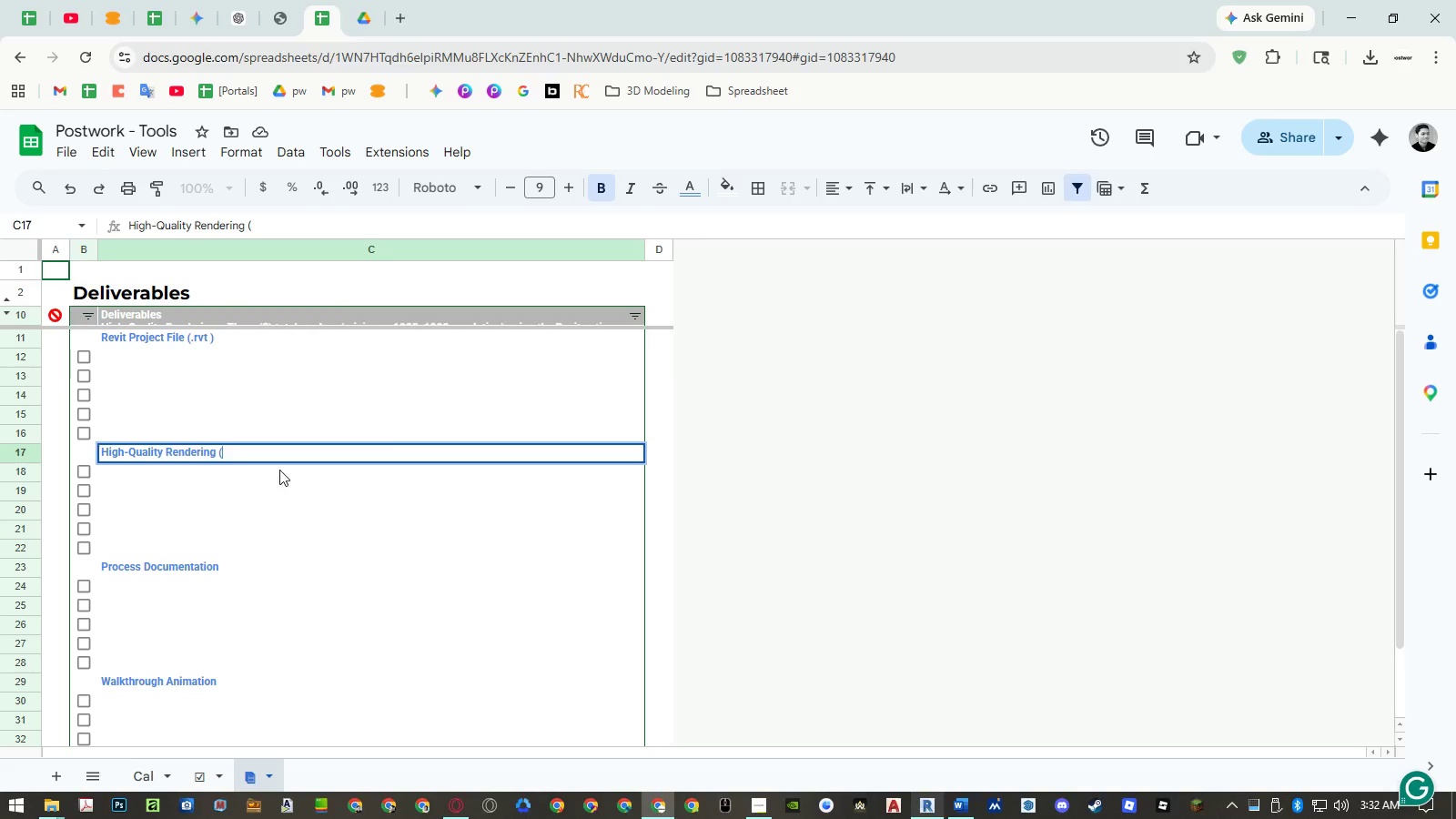 
key(Control+Shift+V)
 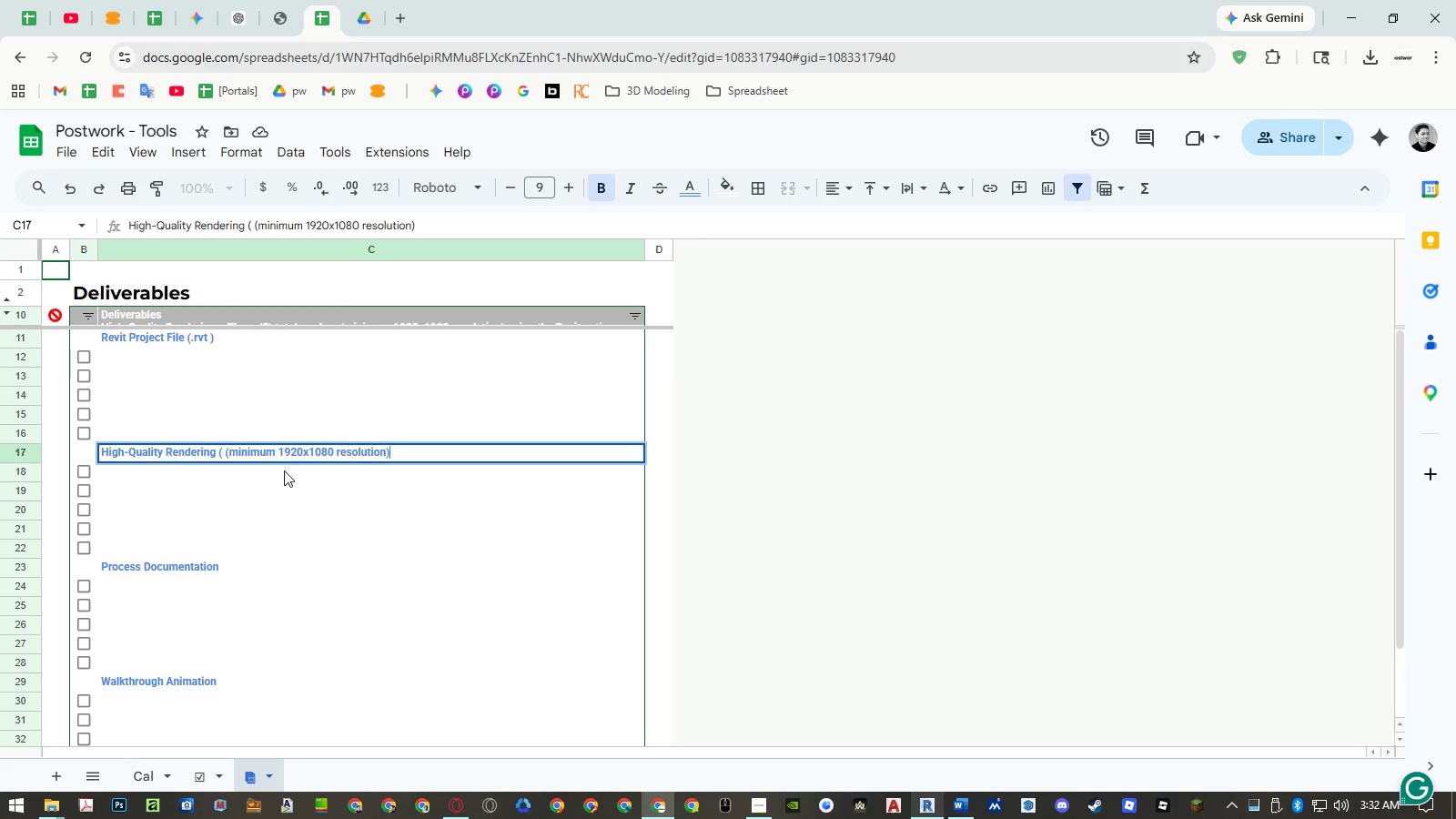 
hold_key(key=ShiftRight, duration=1.19)
 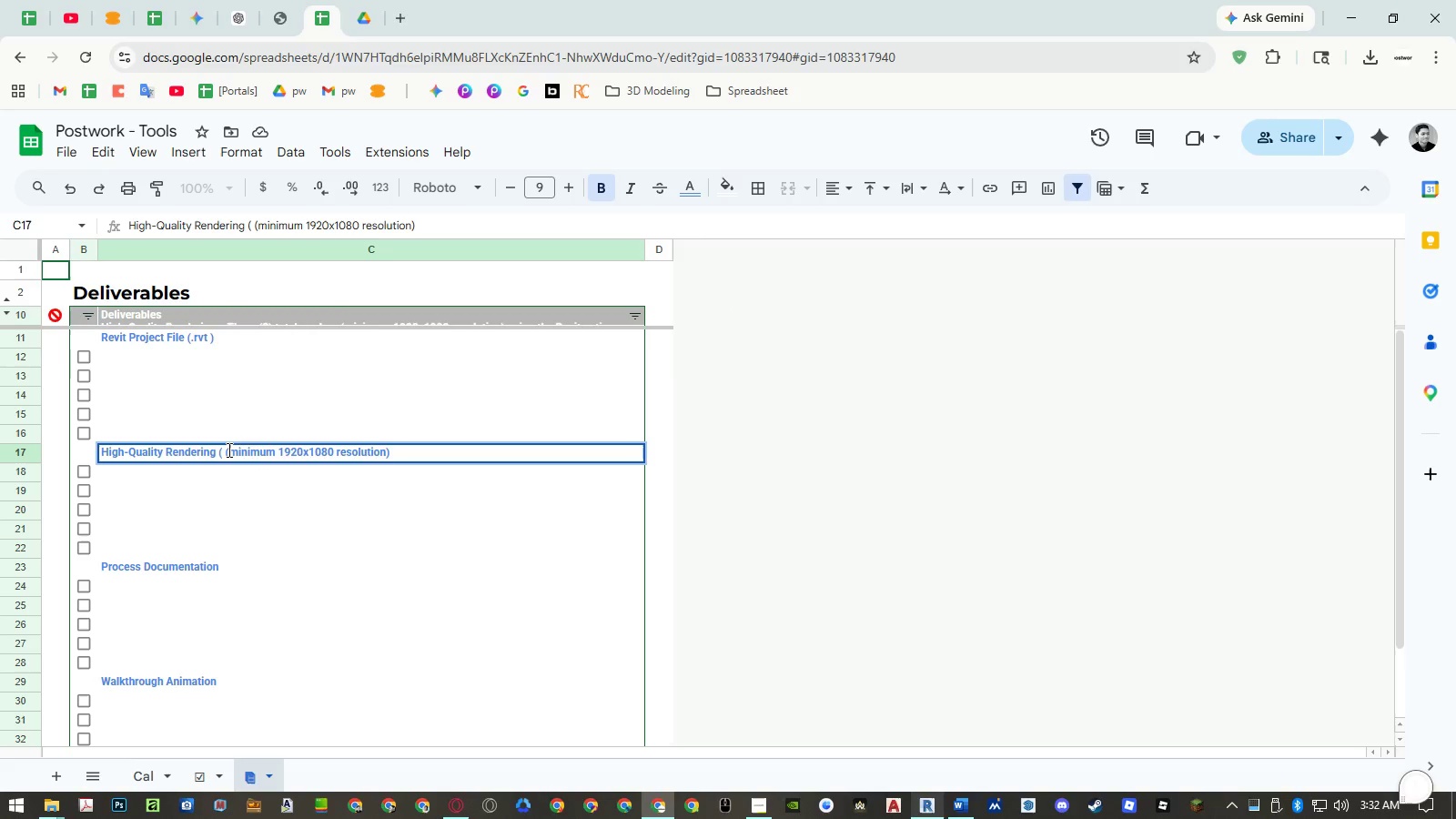 
left_click([227, 450])
 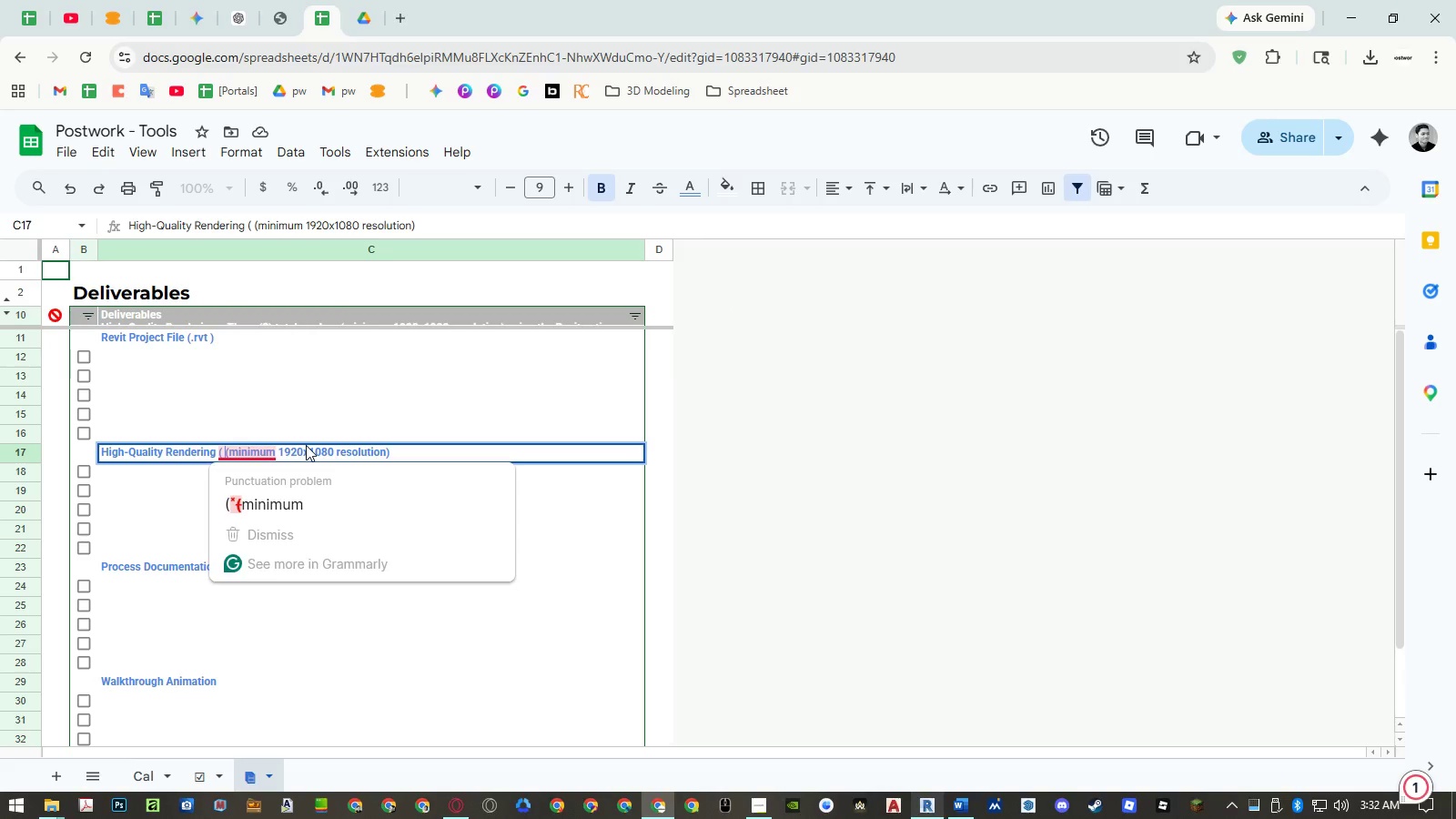 
key(Backspace)
 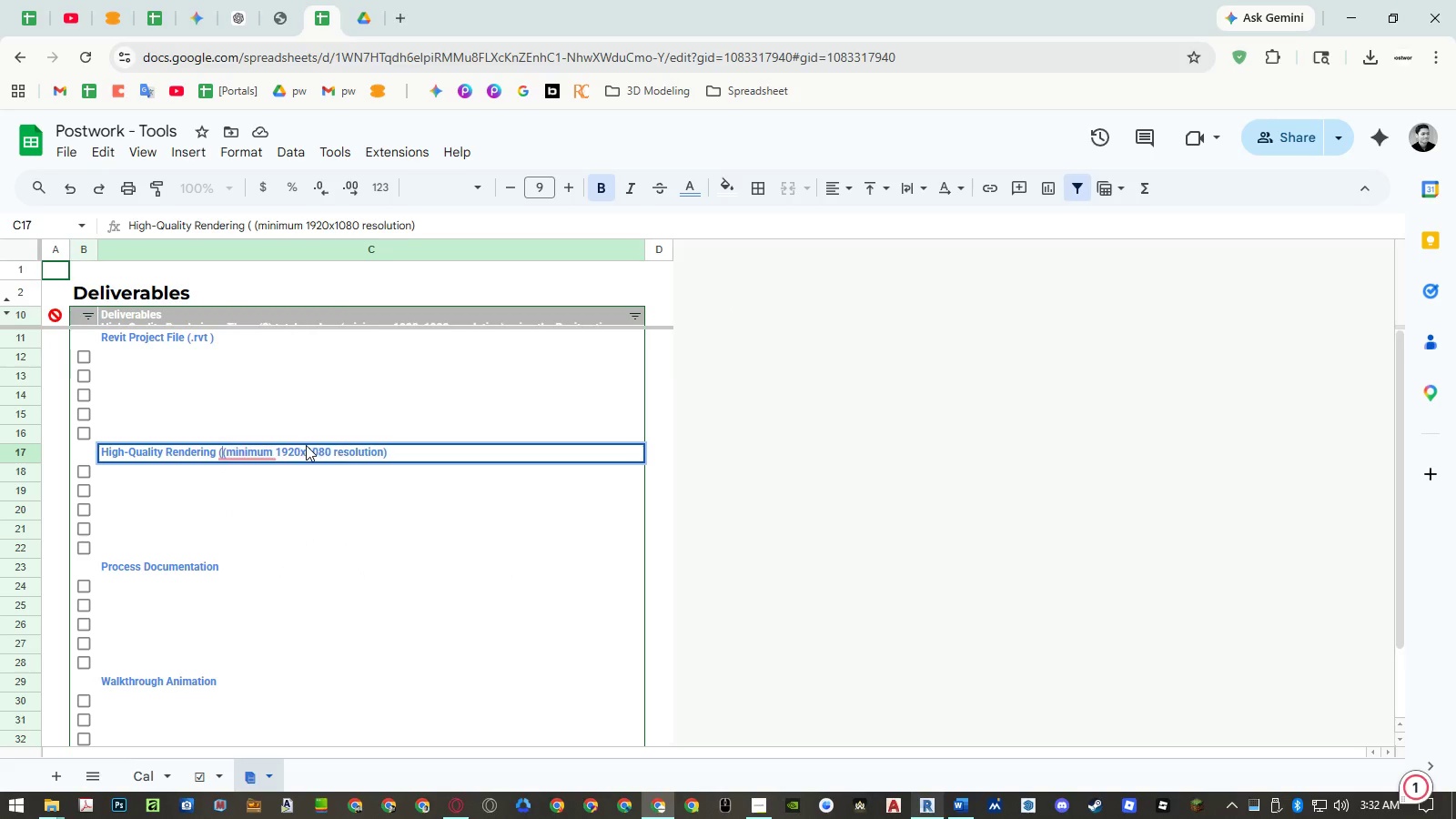 
key(Backspace)
 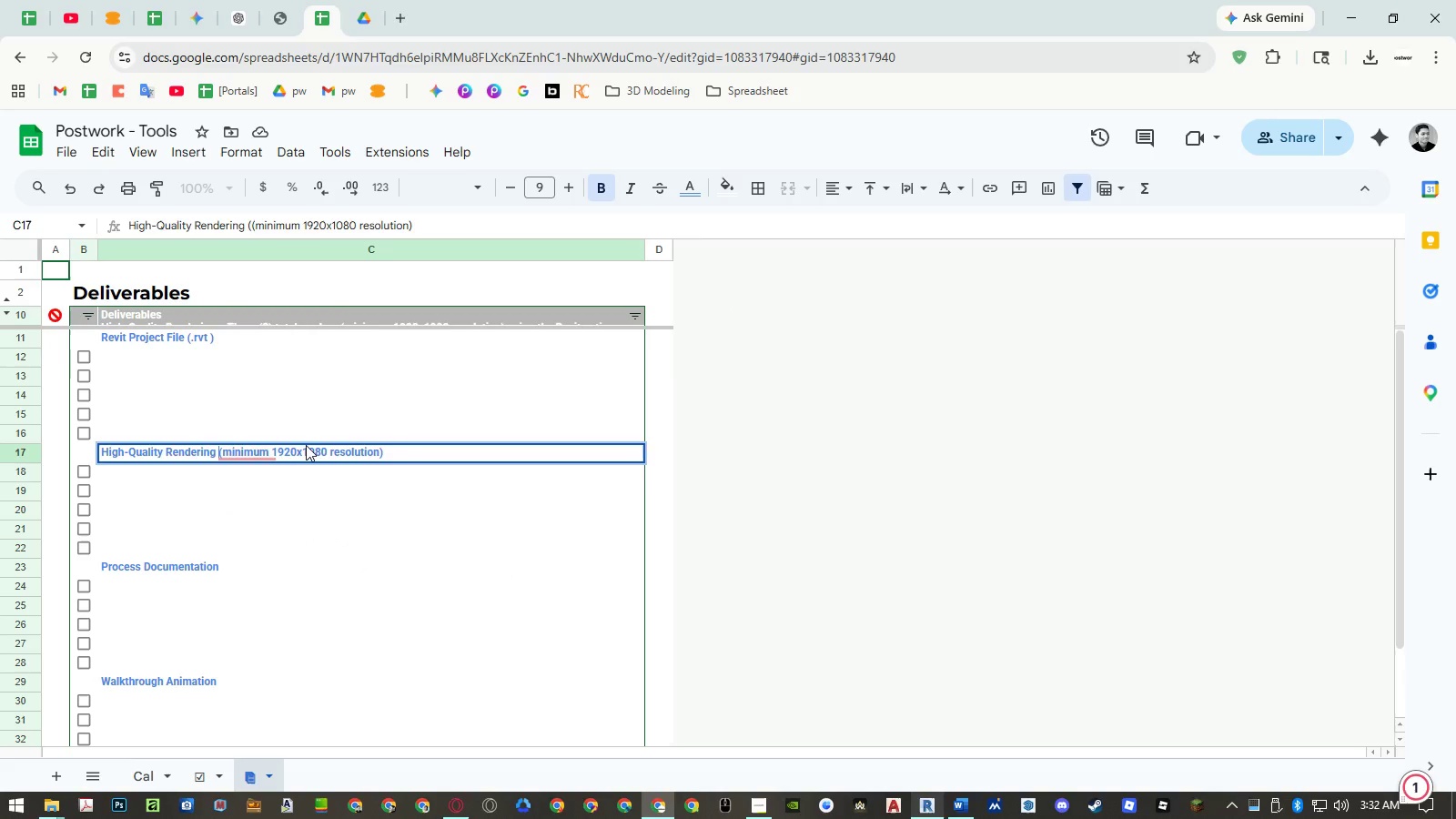 
key(Enter)
 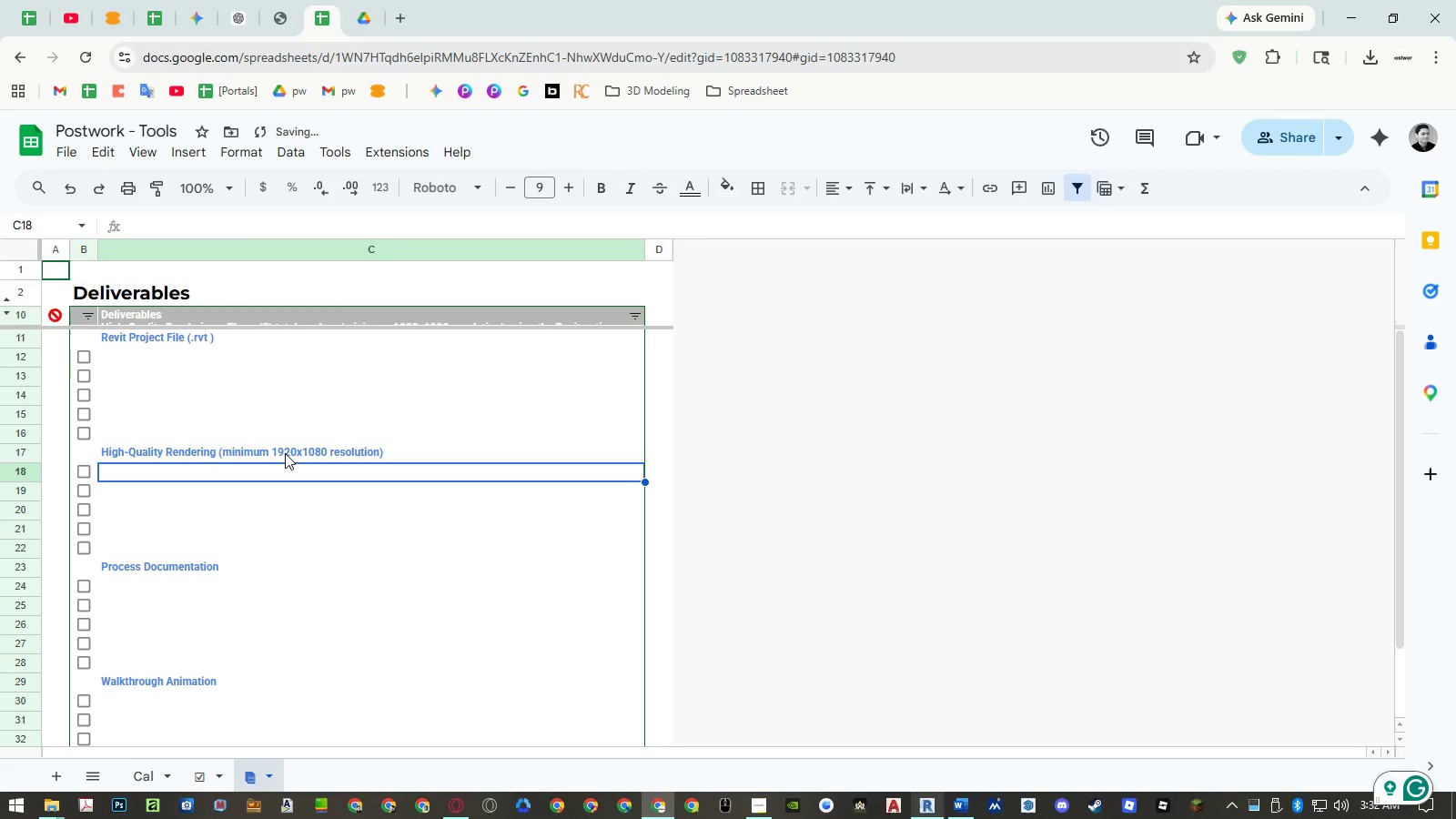 
double_click([285, 453])
 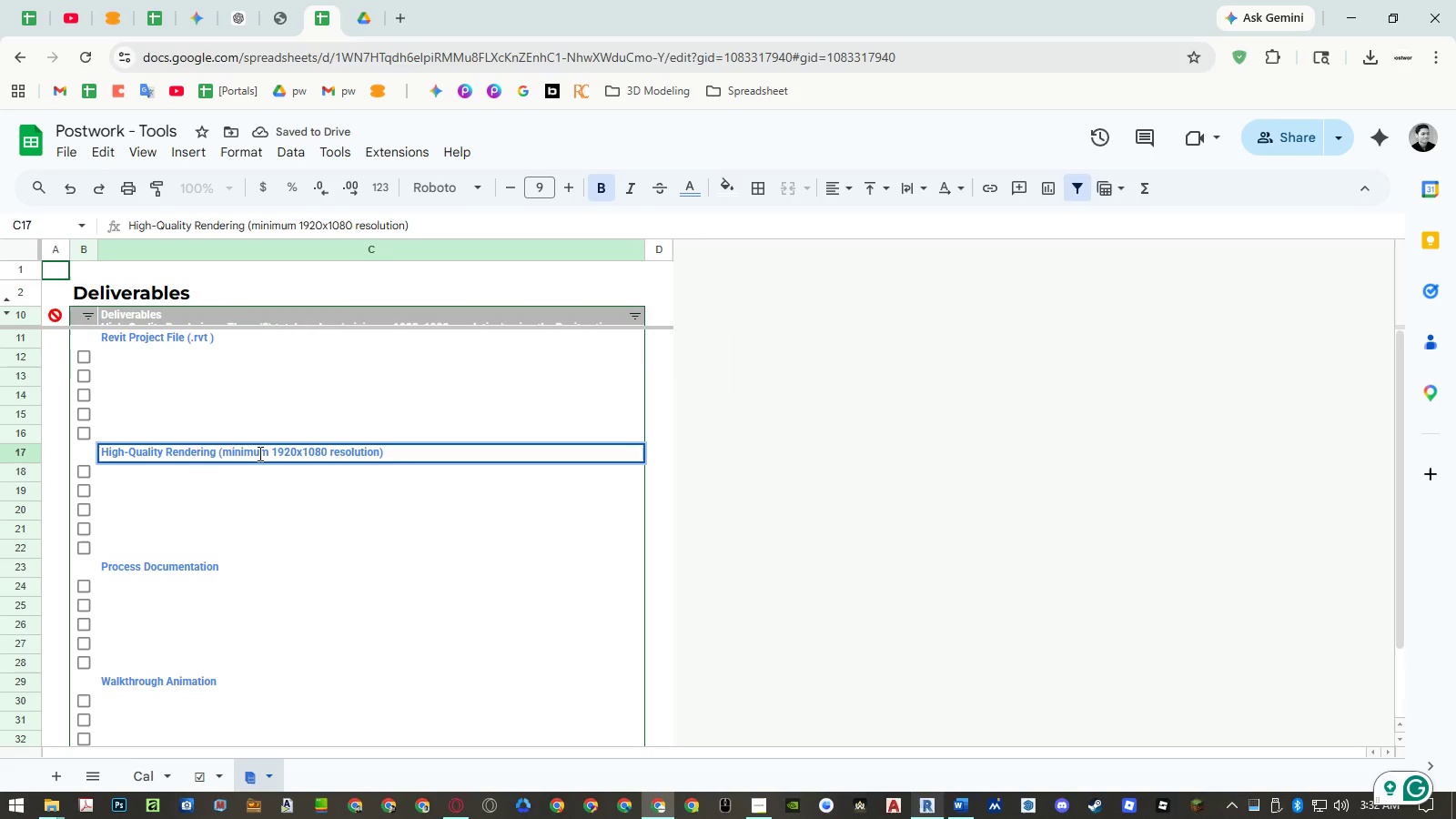 
double_click([258, 453])
 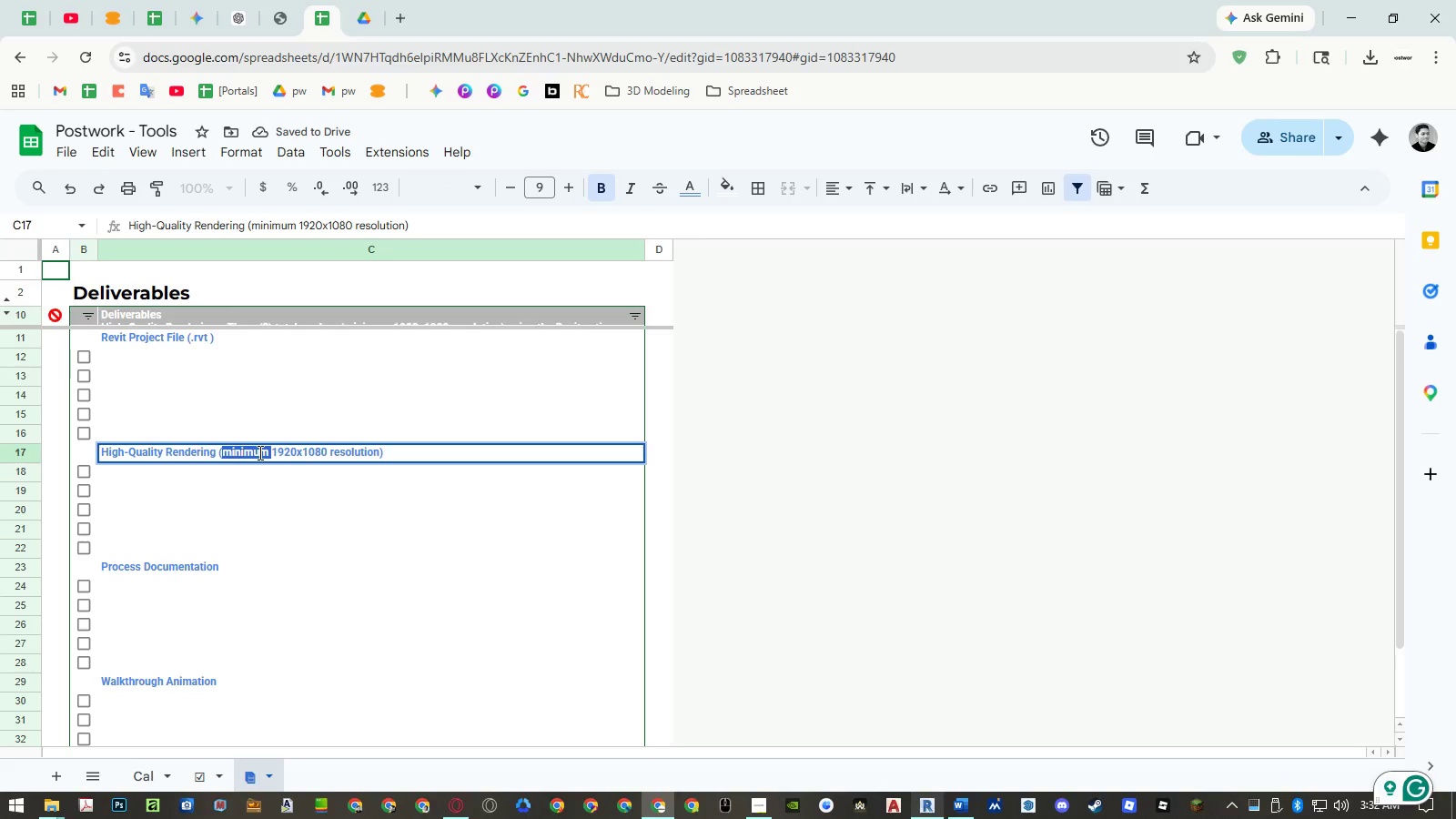 
key(Backspace)
 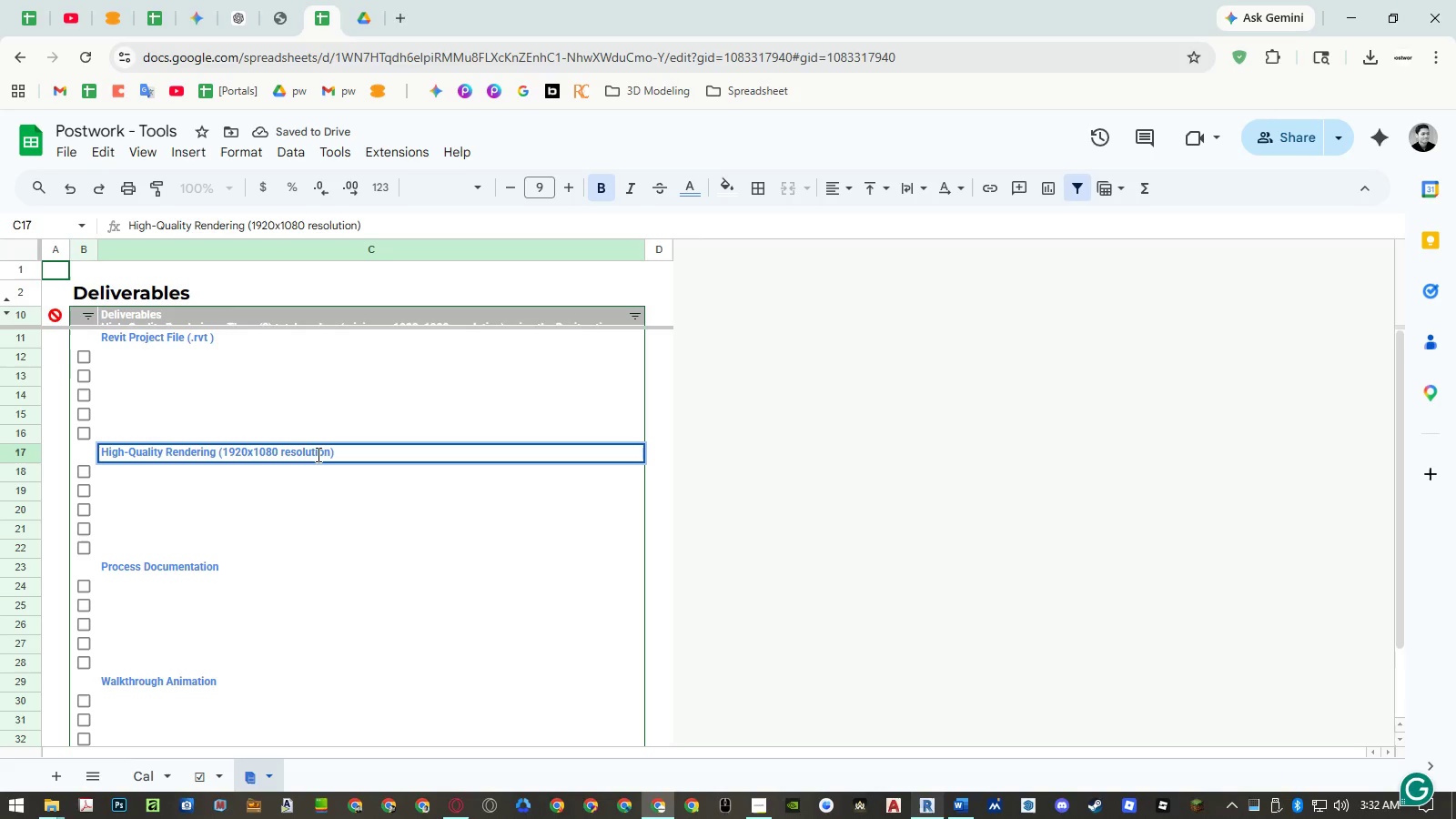 
double_click([317, 453])
 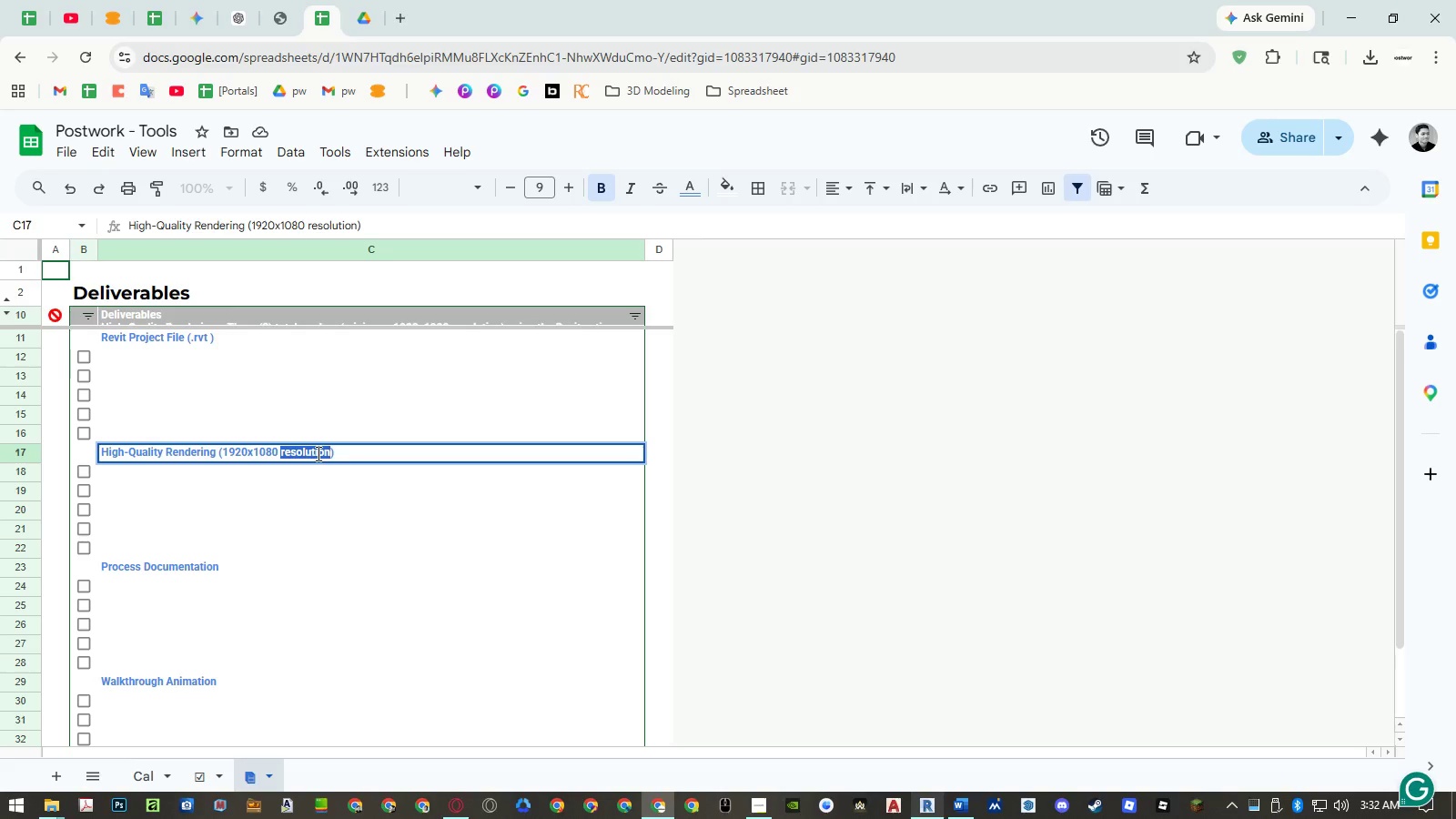 
key(Backspace)
 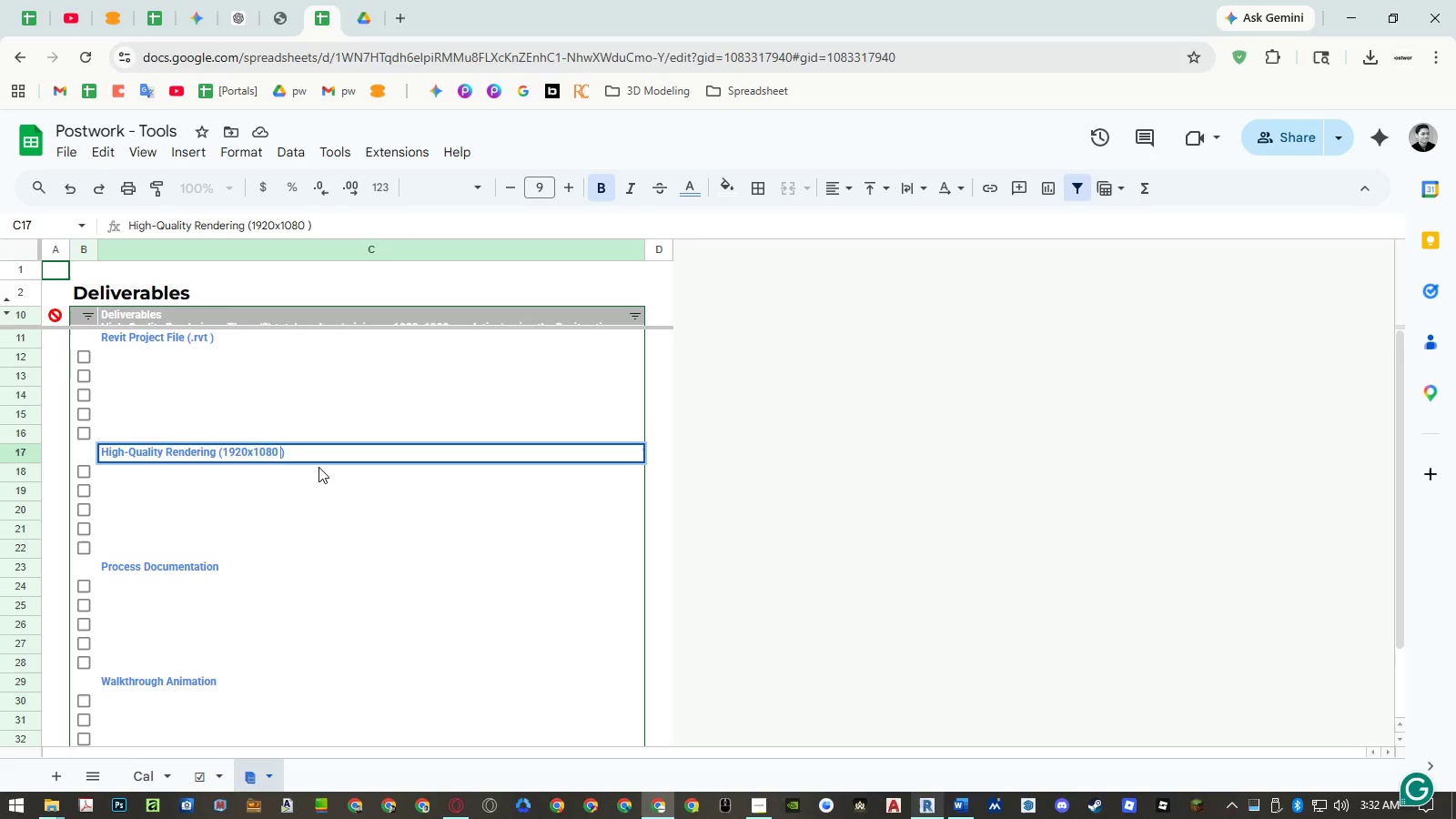 
key(Backspace)
 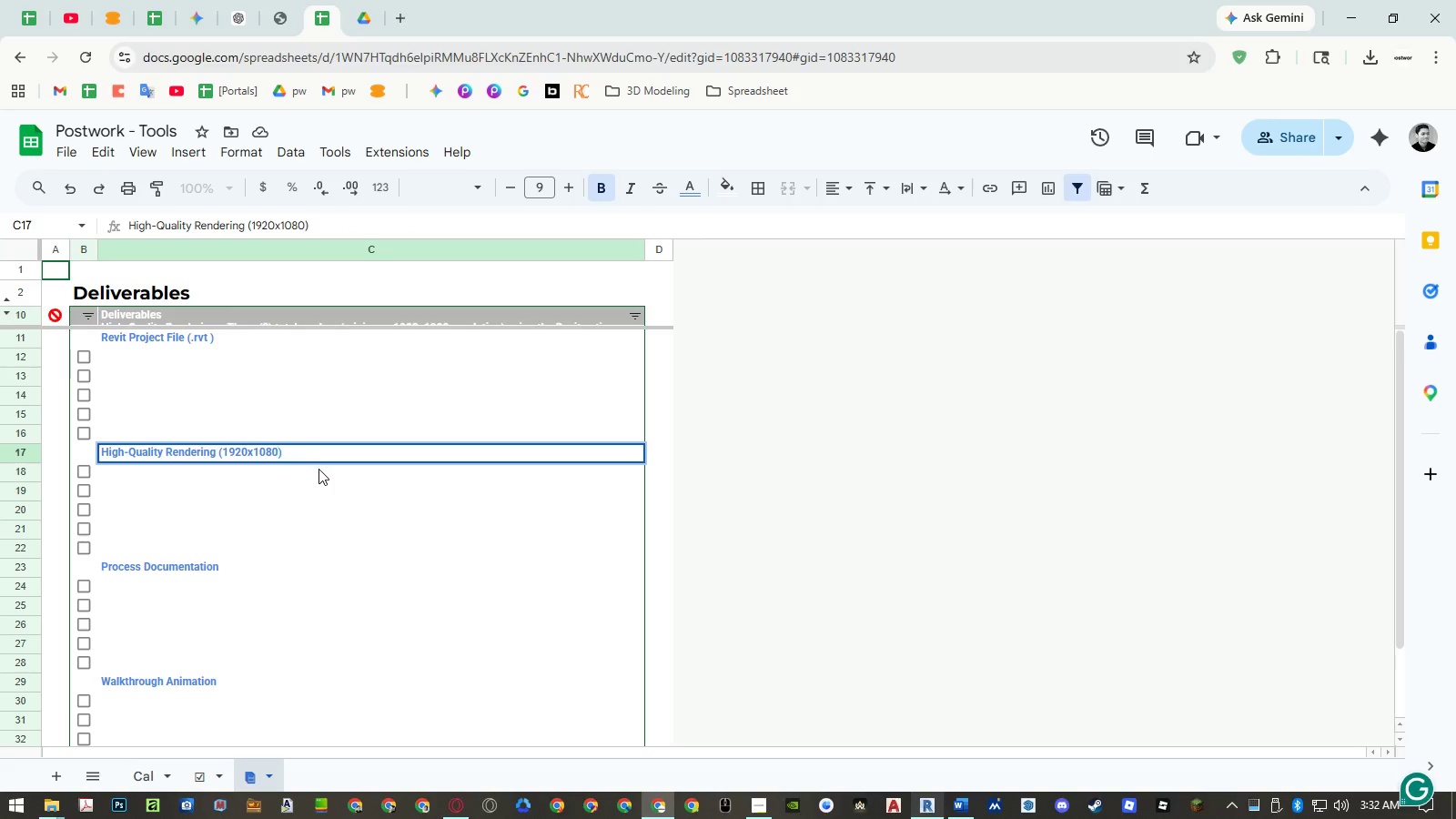 
key(Enter)
 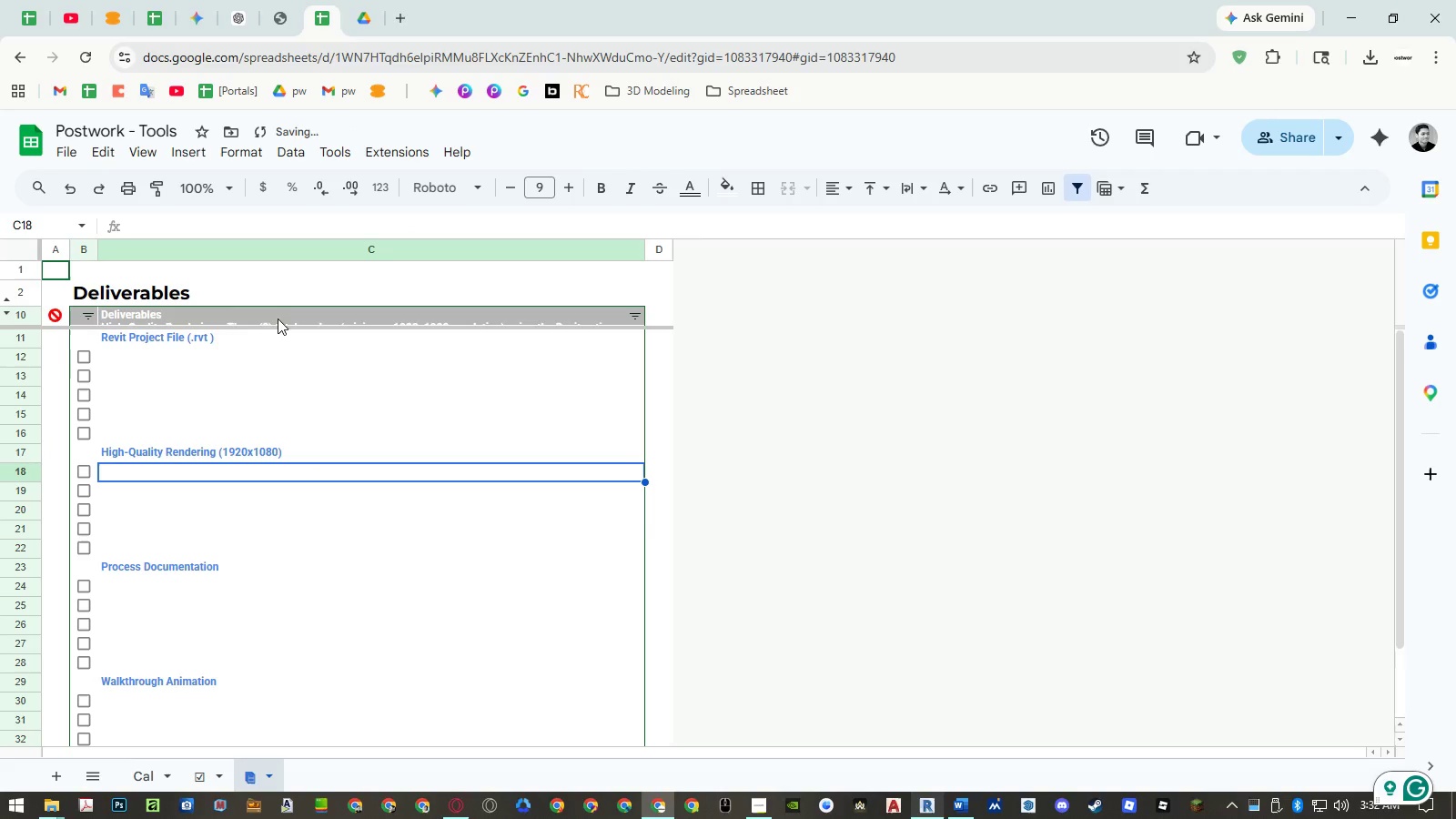 
double_click([278, 316])
 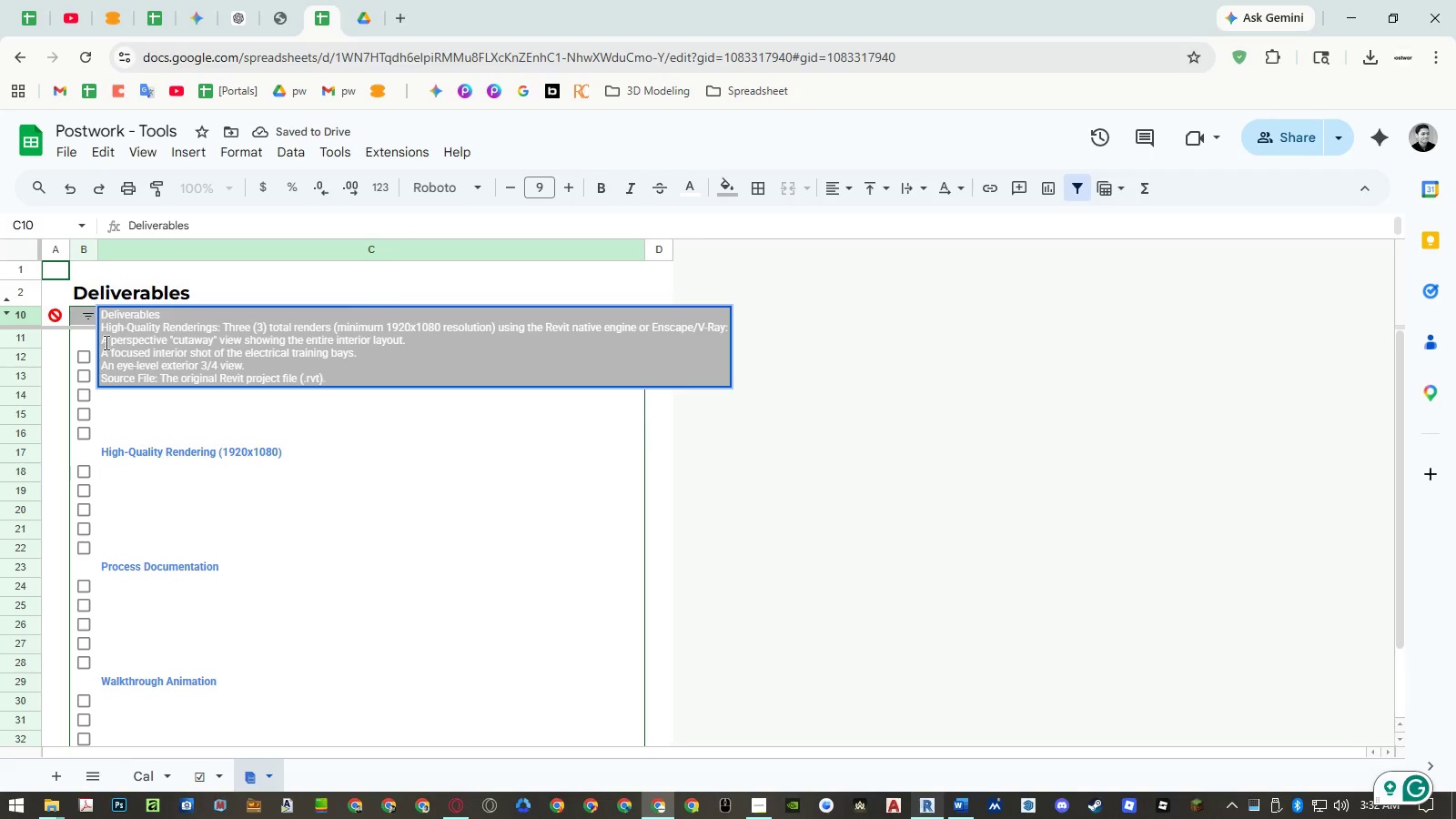 
left_click_drag(start_coordinate=[102, 338], to_coordinate=[248, 367])
 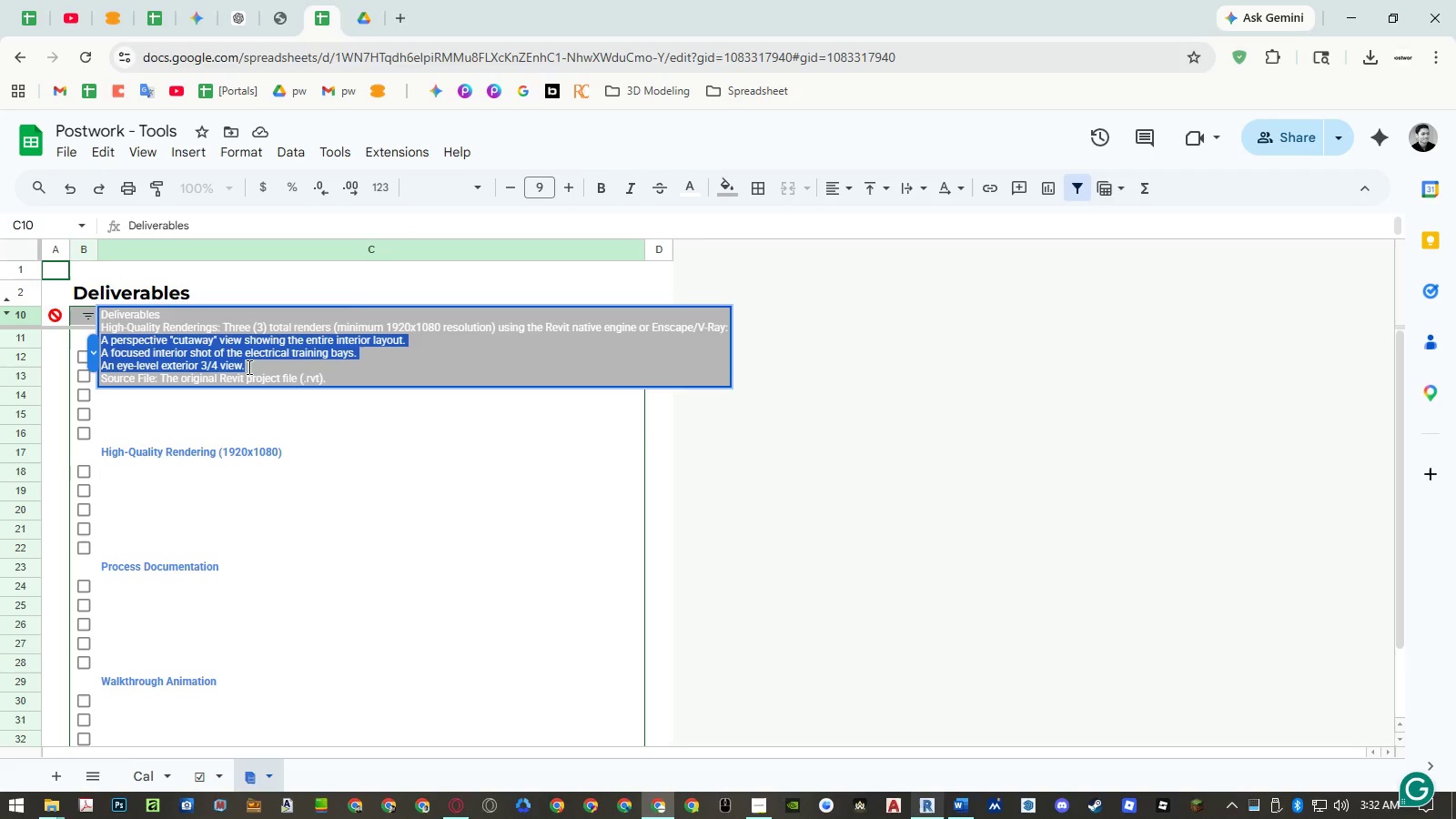 
key(Control+X)
 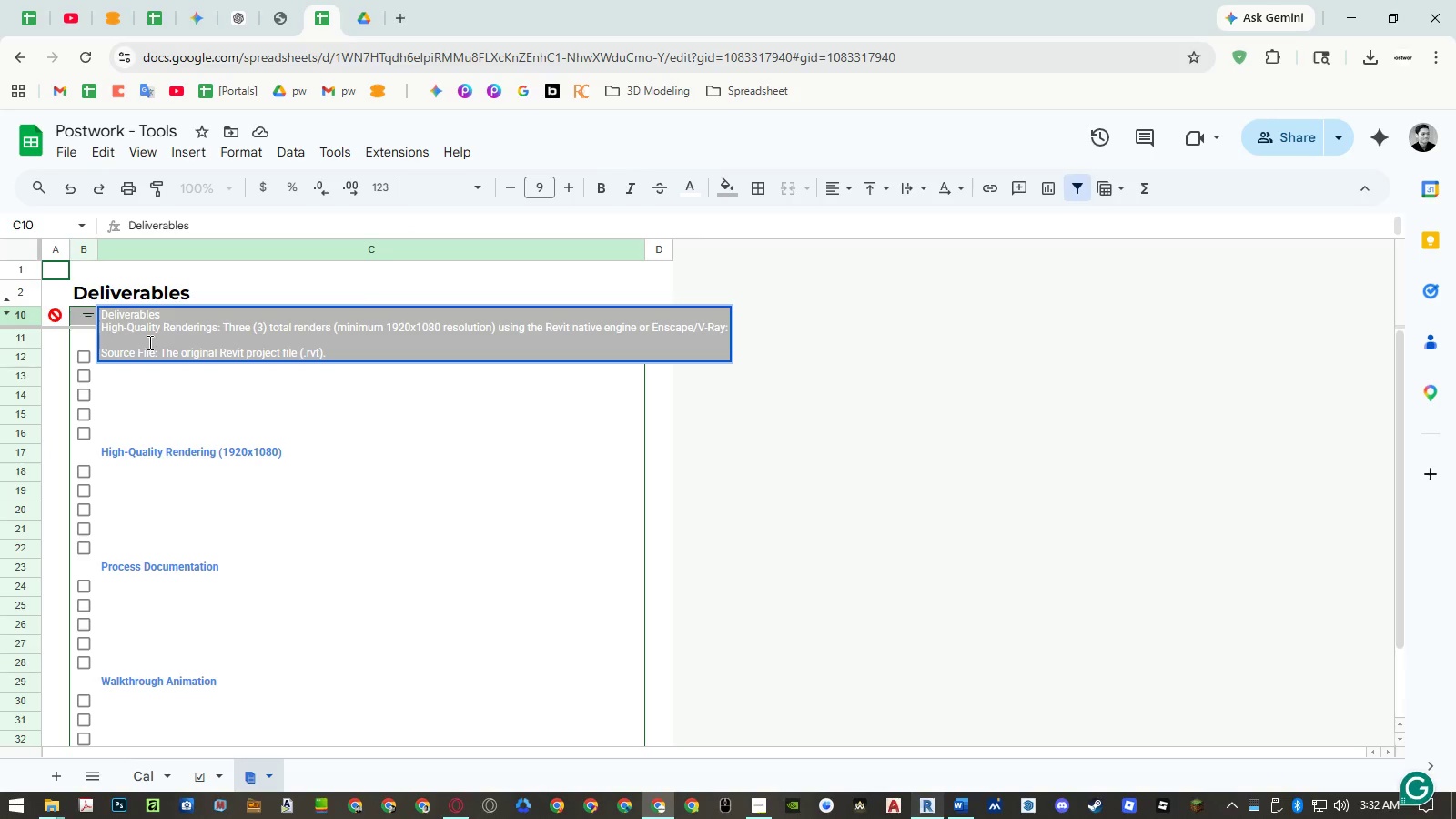 
left_click_drag(start_coordinate=[147, 341], to_coordinate=[35, 274])
 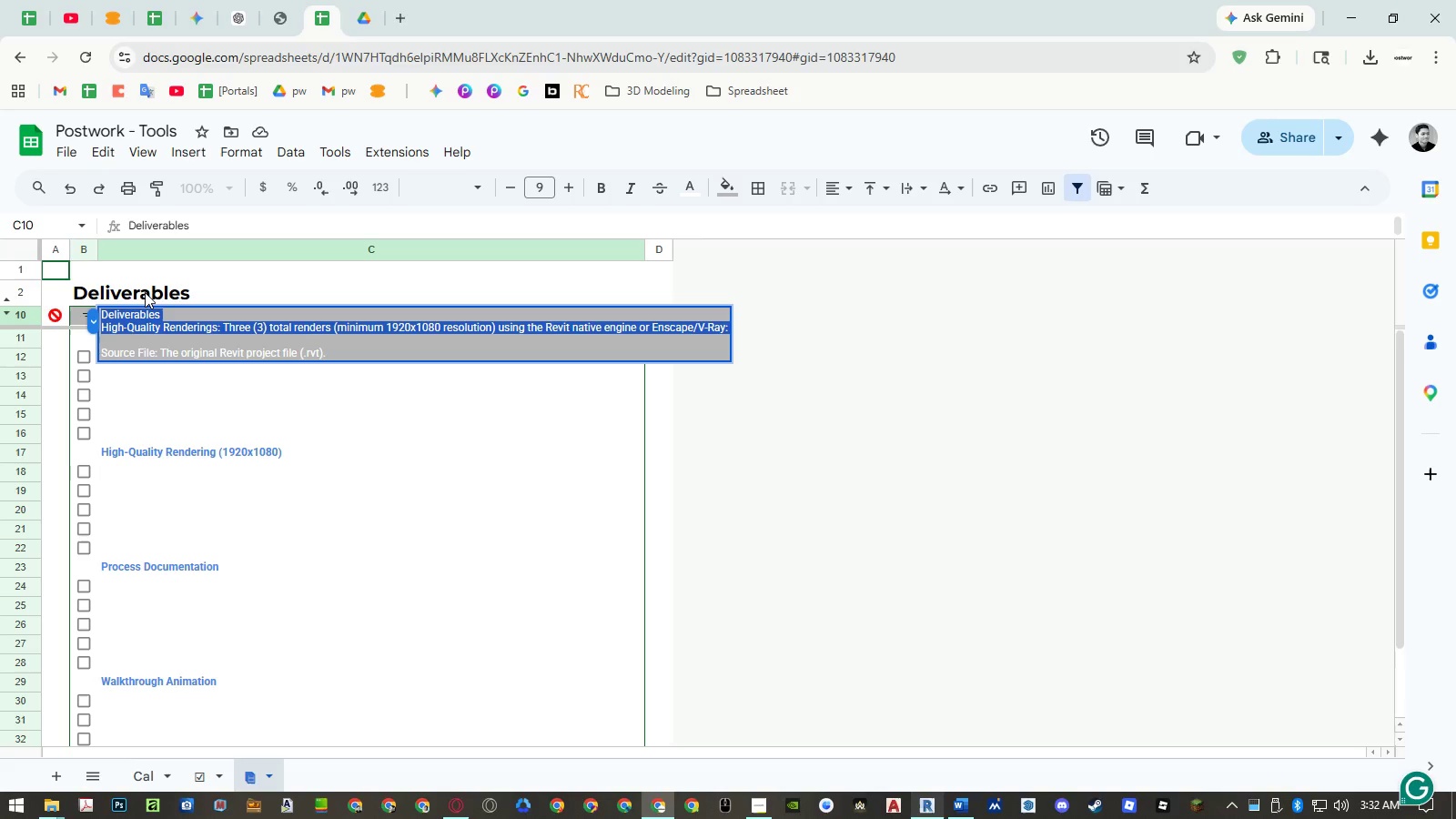 
key(Delete)
 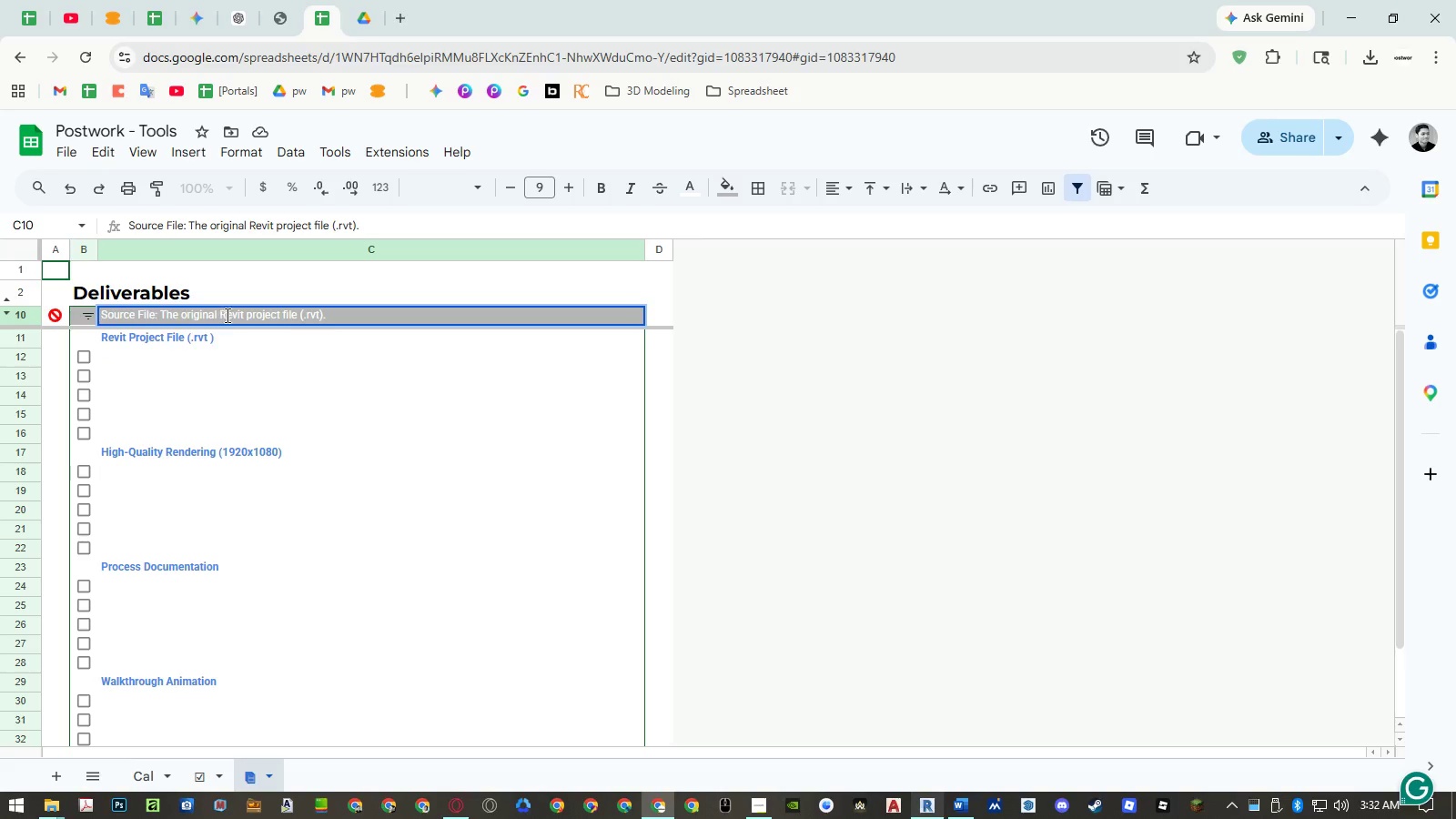 
key(Enter)
 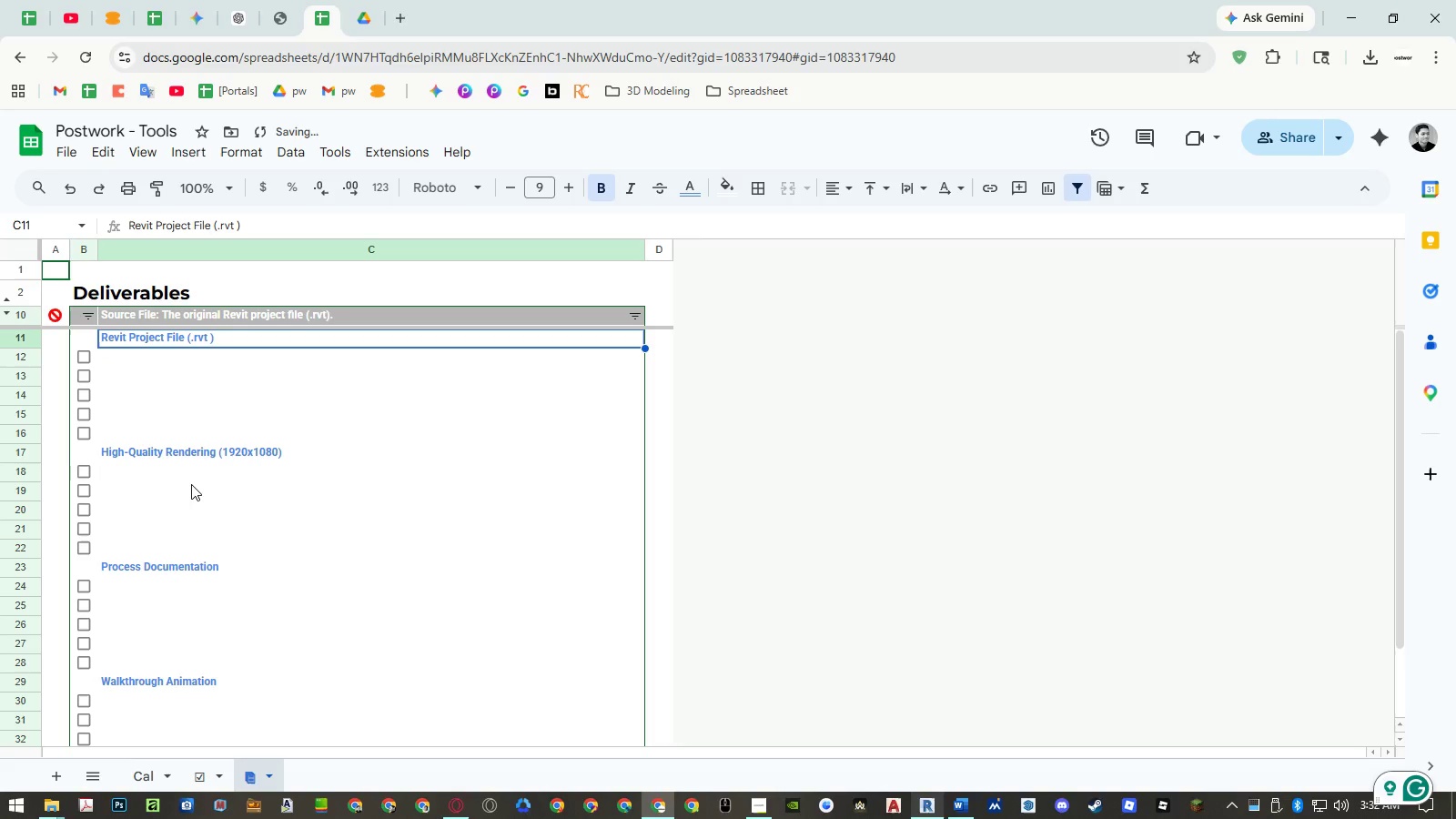 
left_click([180, 474])
 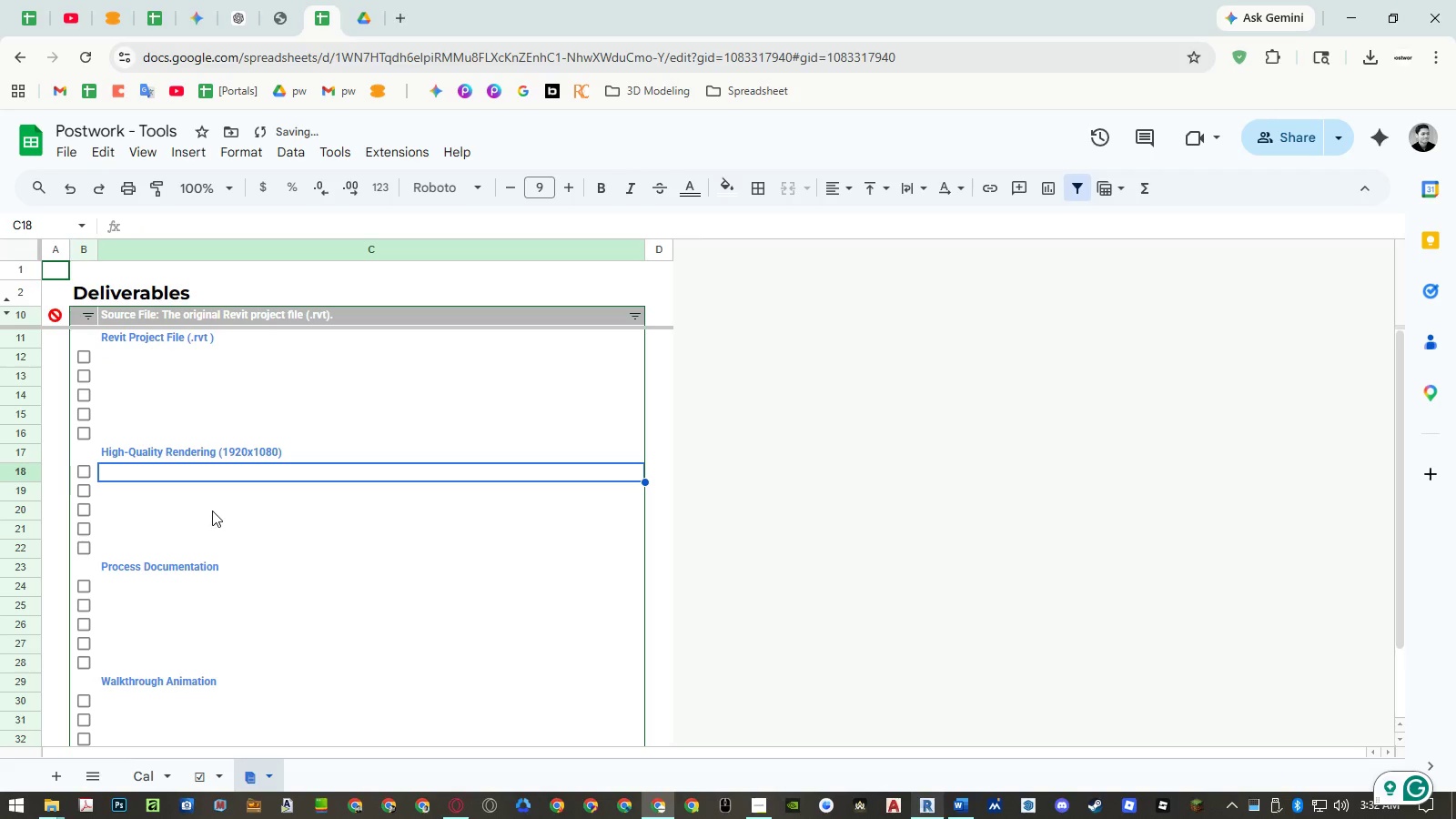 
key(Control+ControlLeft)
 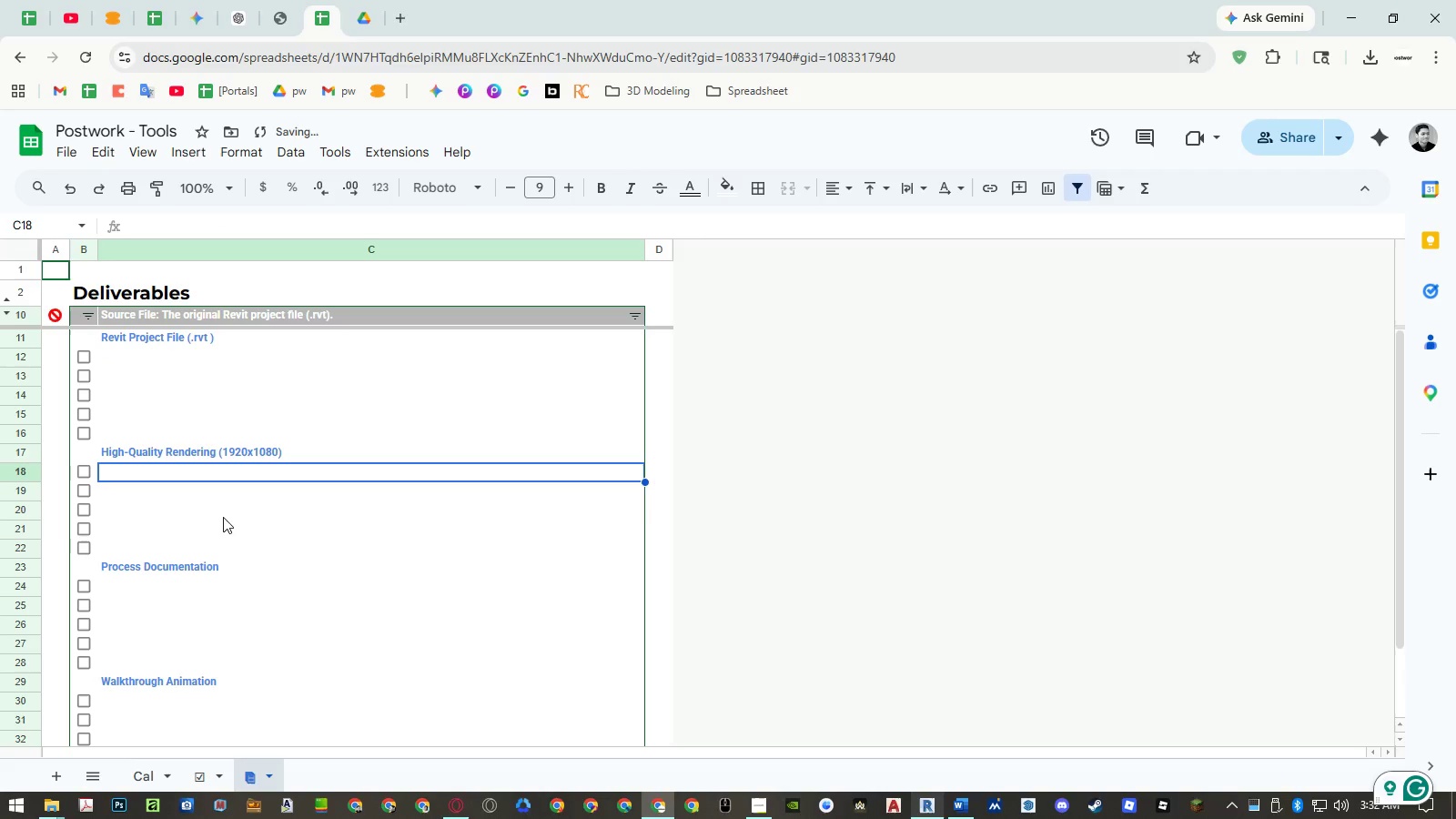 
key(Control+Shift+ShiftLeft)
 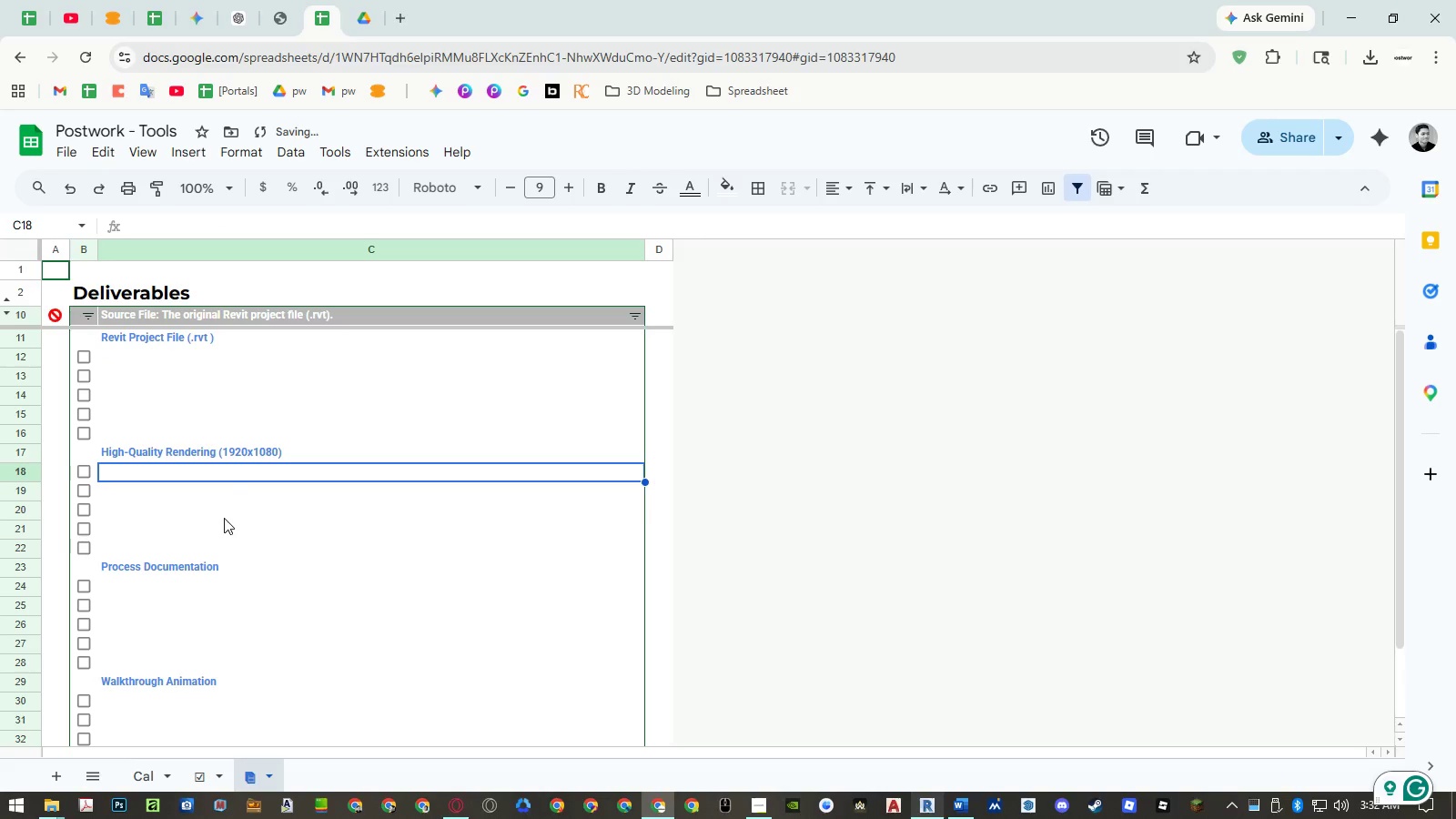 
key(Control+Shift+V)
 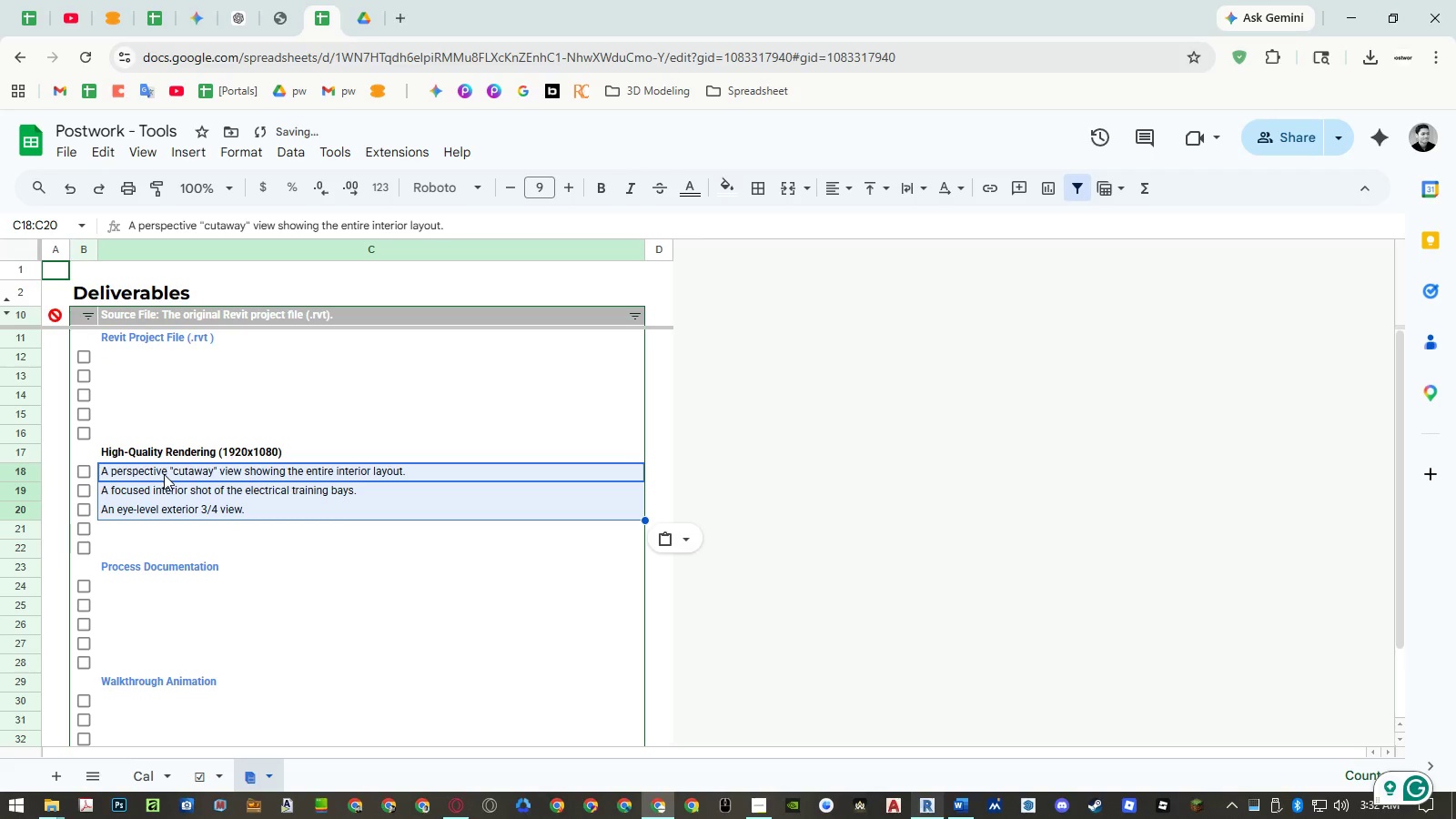 
left_click([164, 474])
 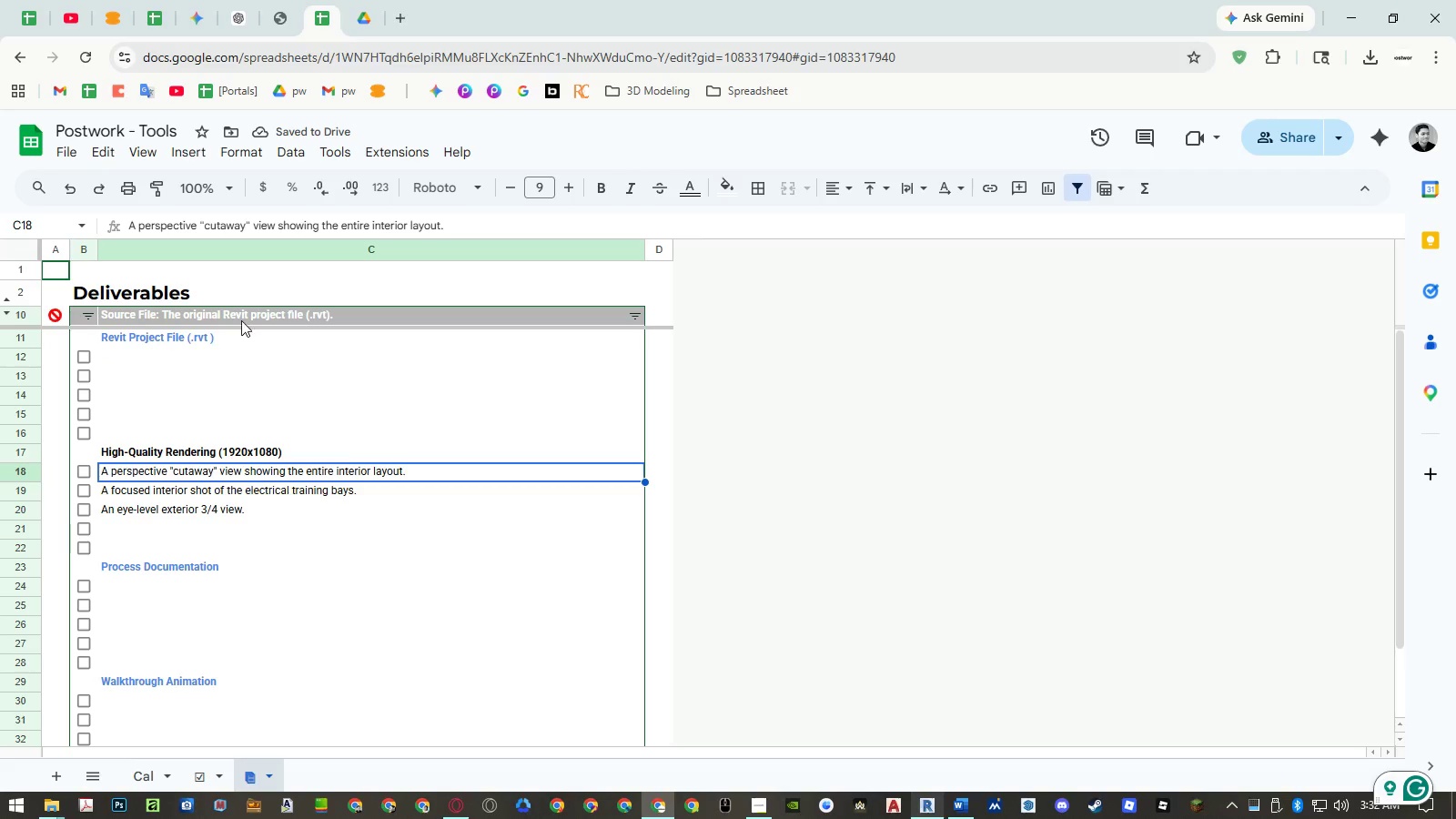 
double_click([237, 315])
 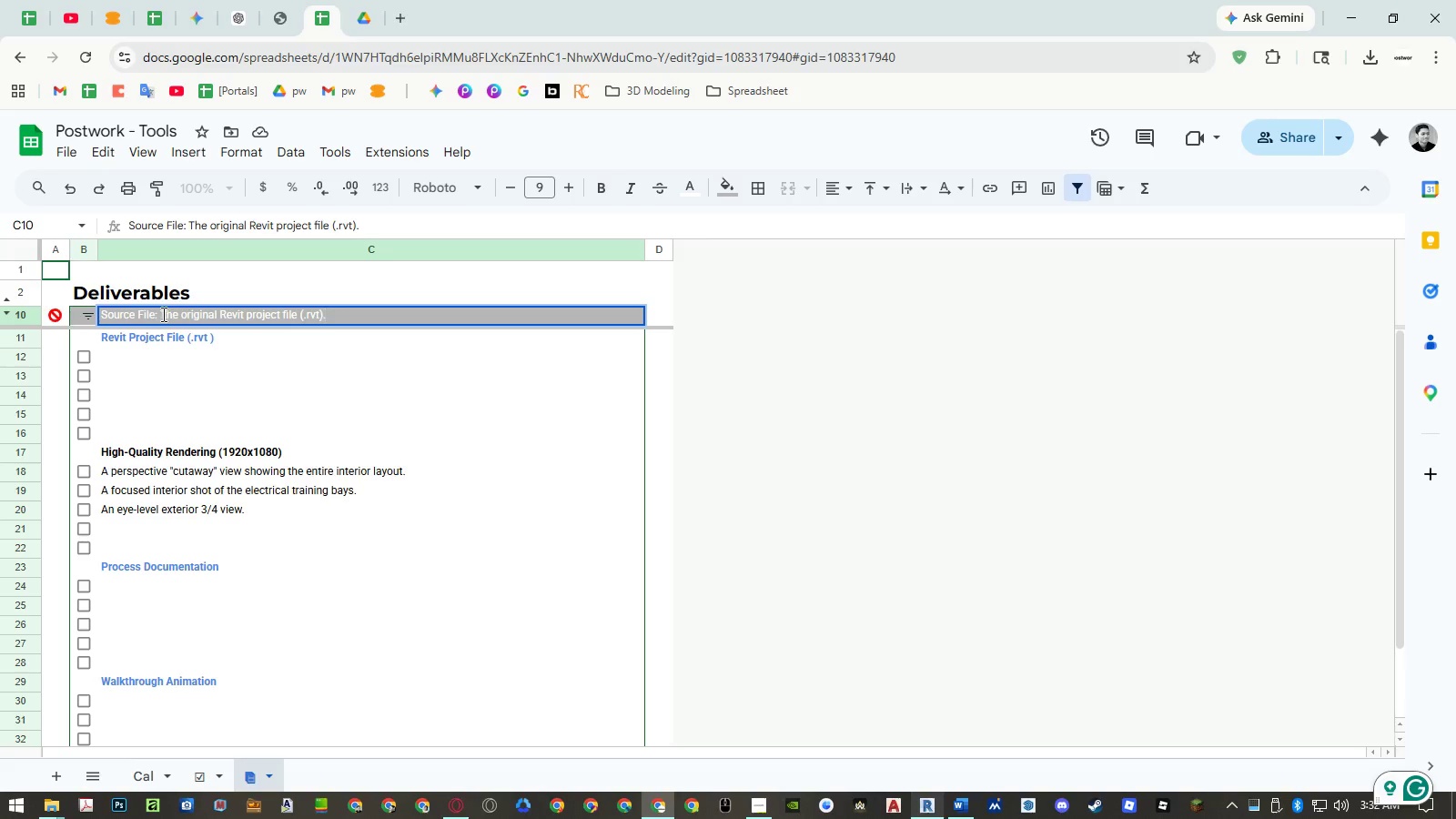 
left_click([147, 314])
 